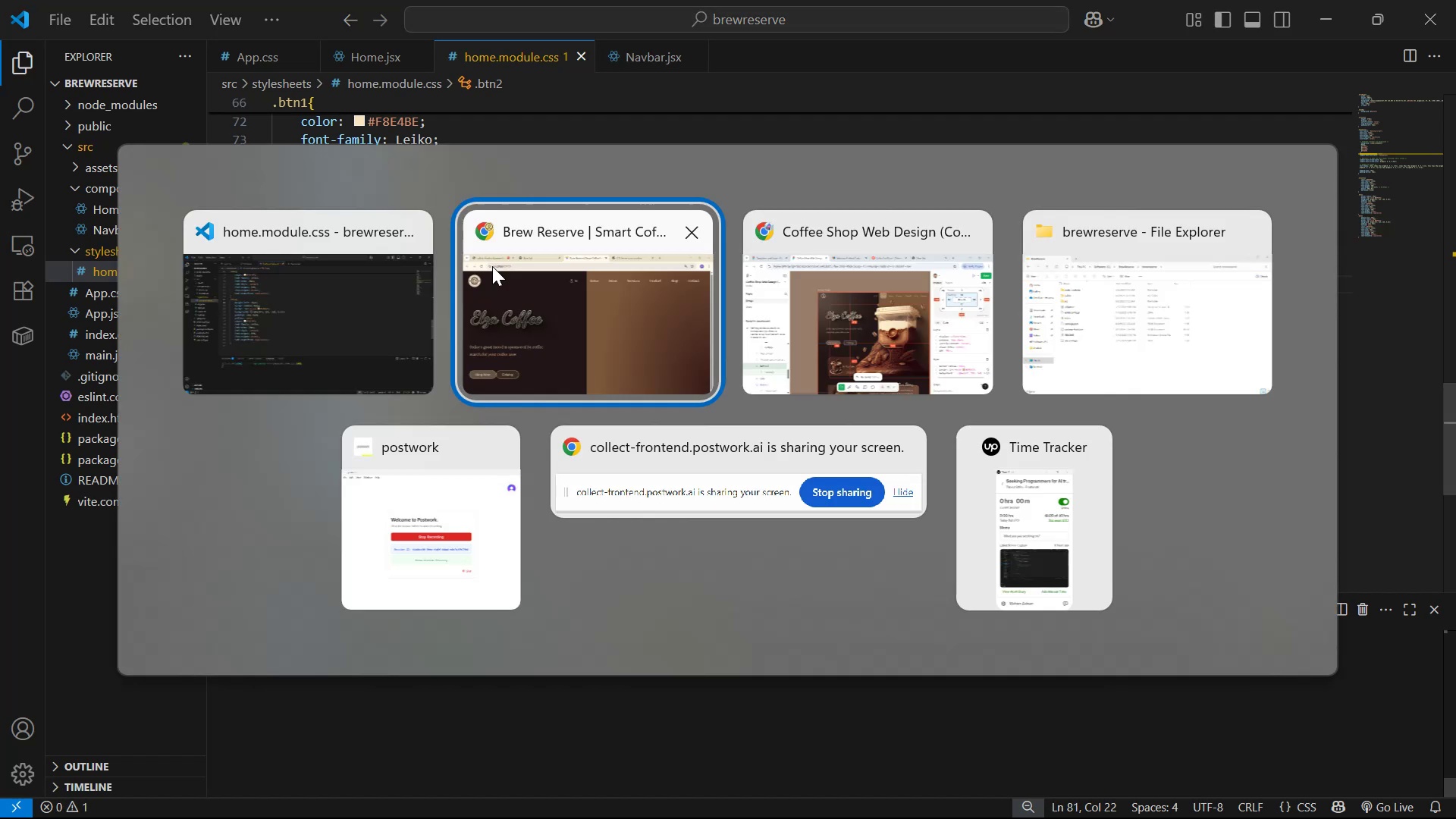 
key(Alt+Tab)
 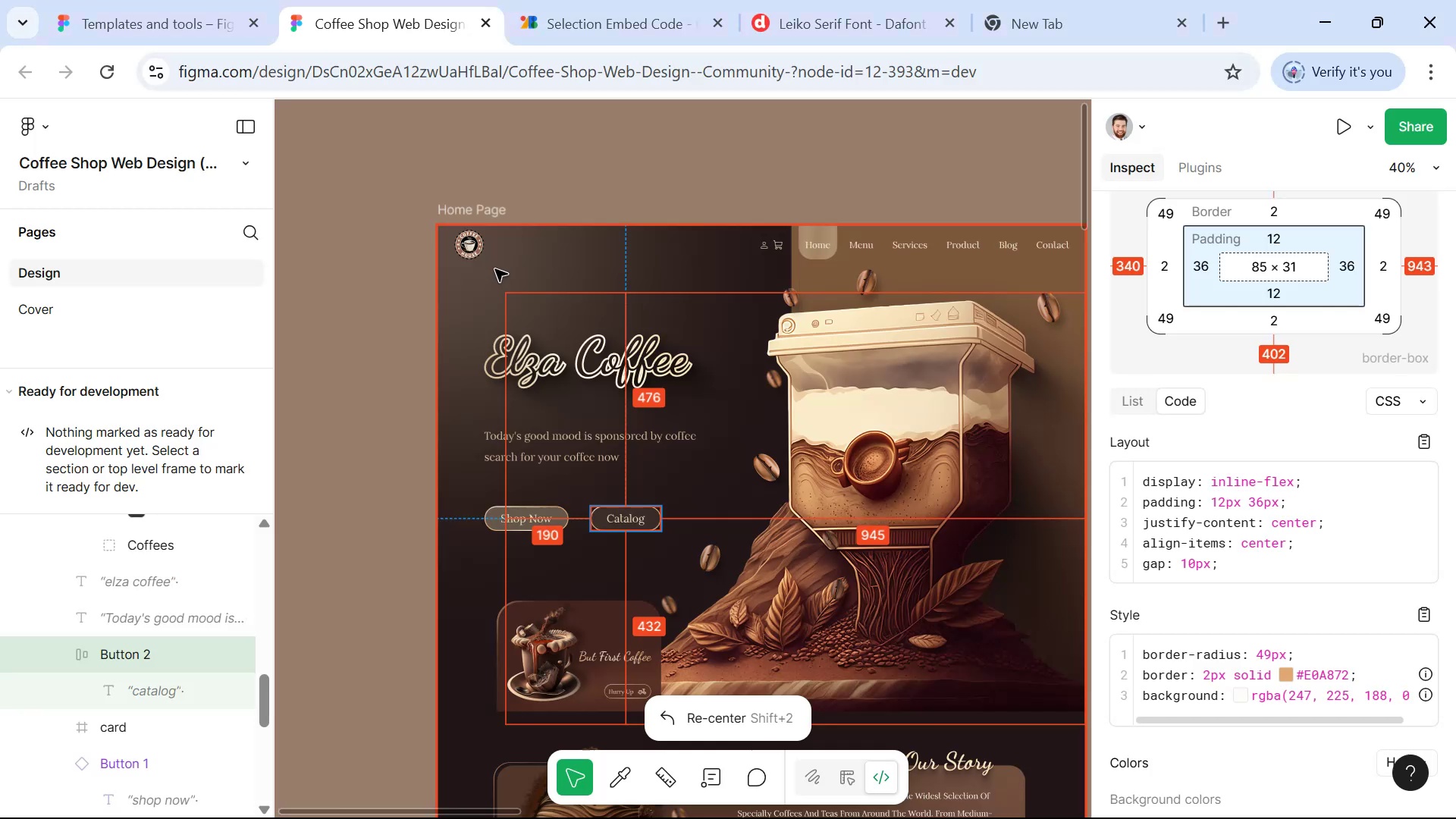 
key(Alt+Tab)
 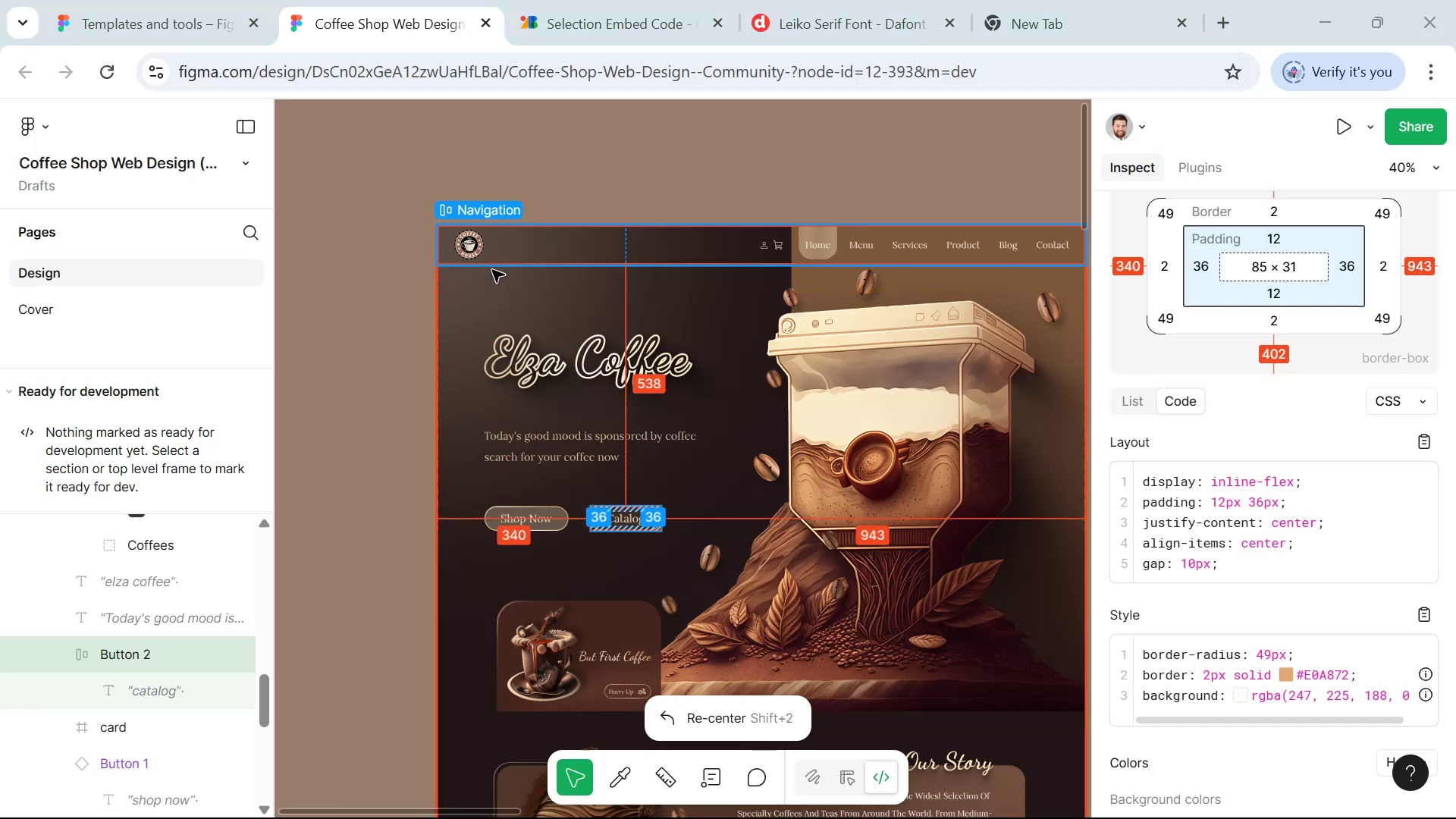 
key(Alt+Tab)
 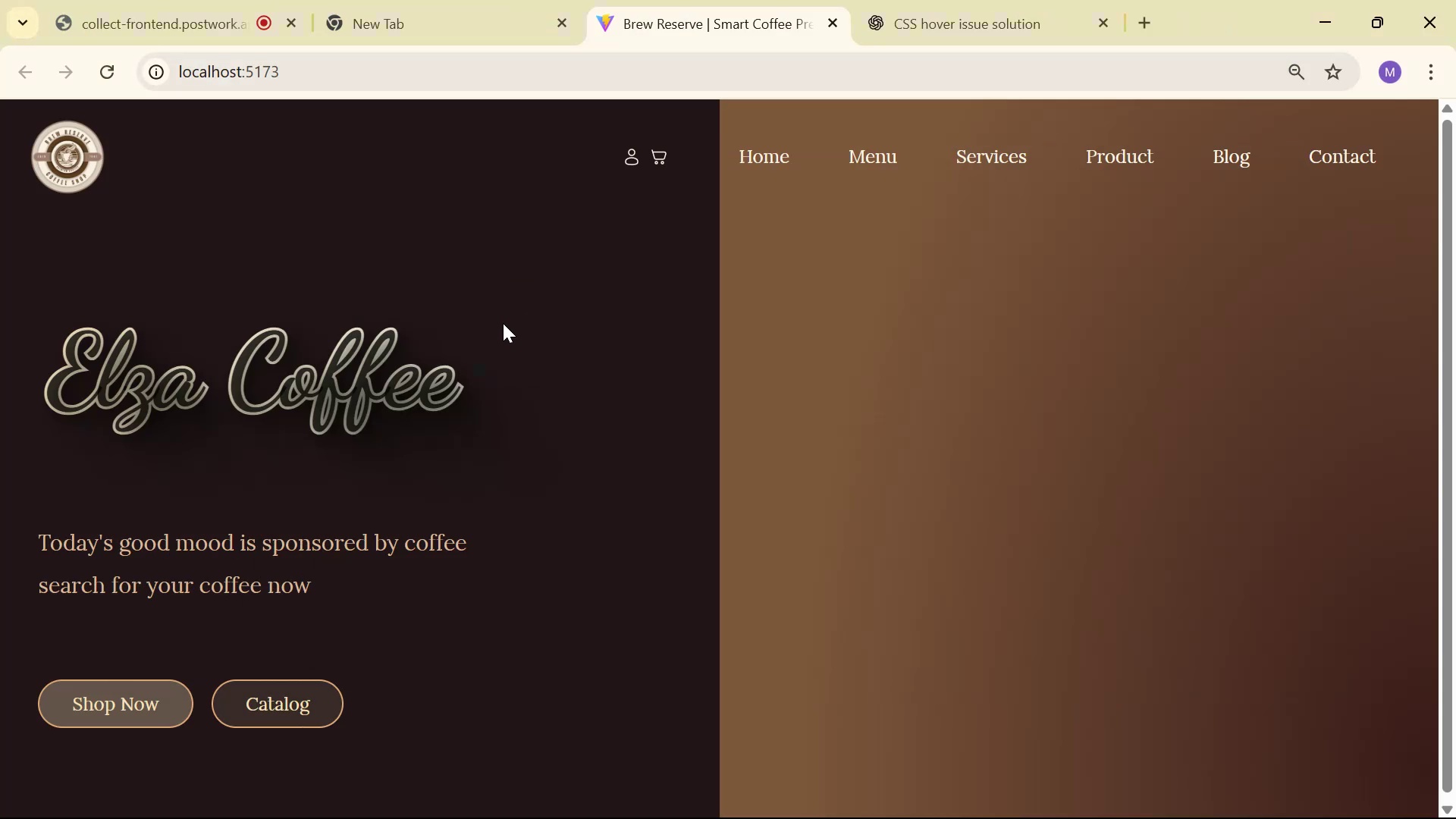 
scroll: coordinate [483, 300], scroll_direction: down, amount: 1.0
 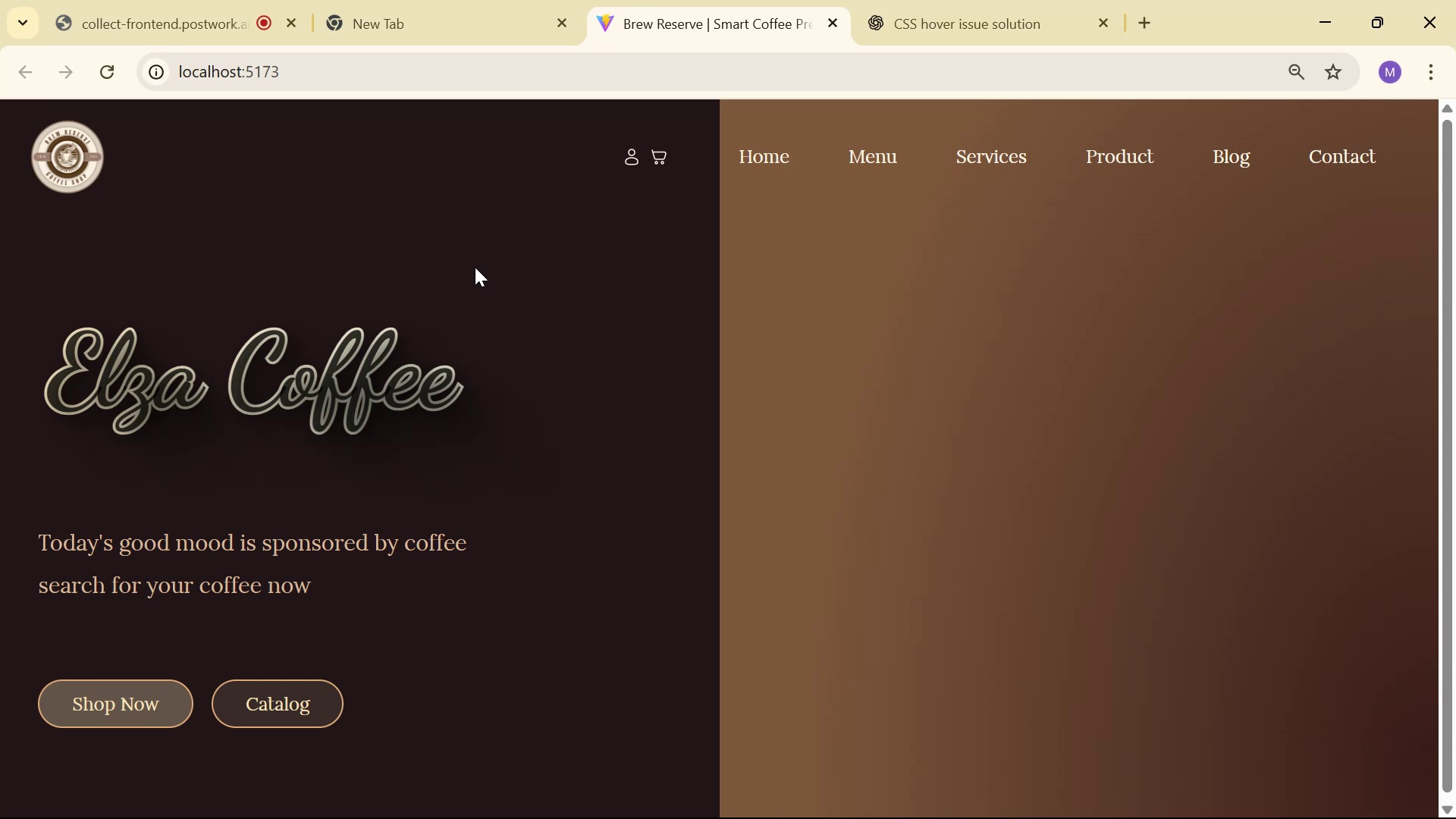 
key(Alt+Tab)
 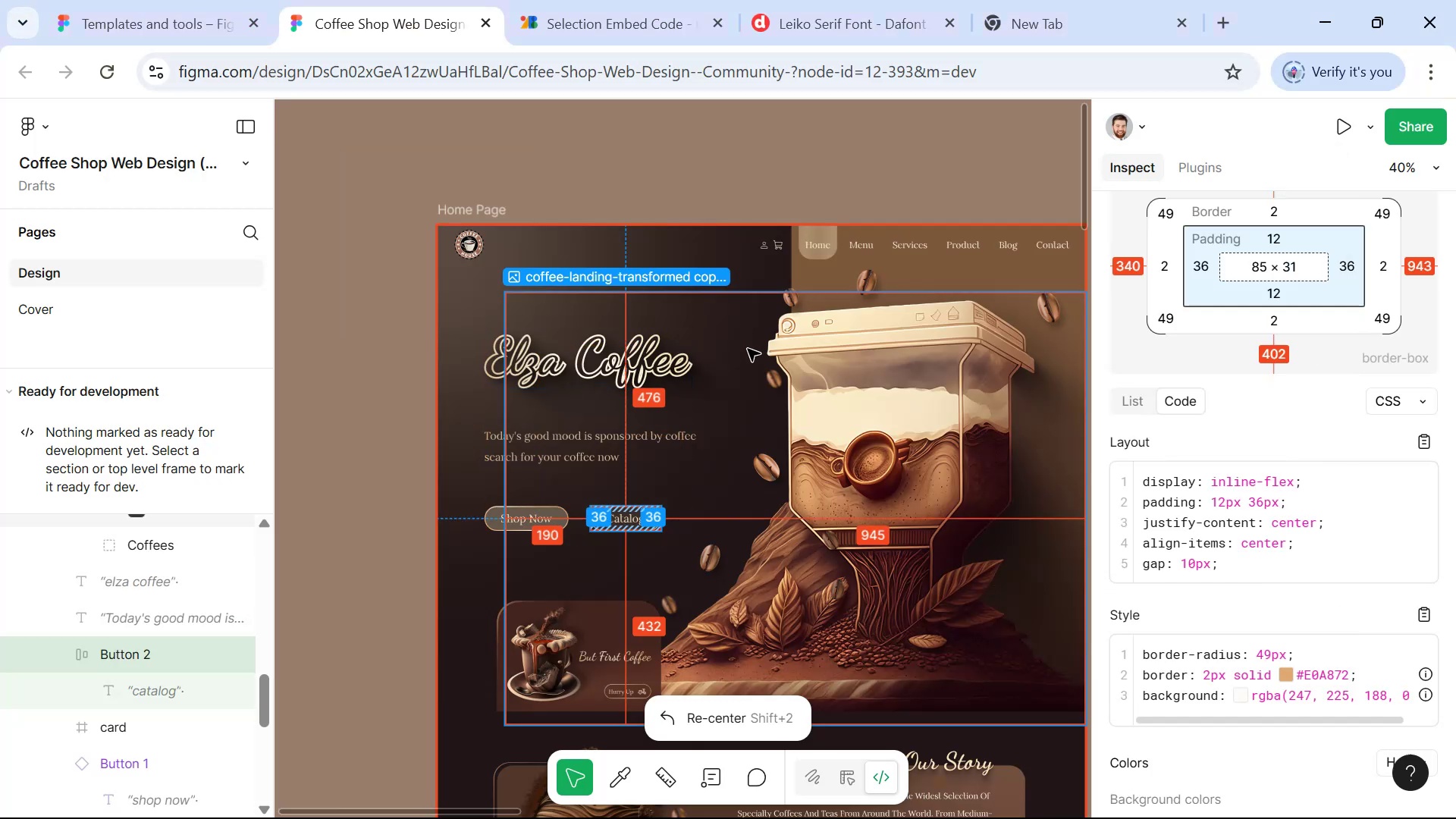 
scroll: coordinate [799, 468], scroll_direction: up, amount: 1.0
 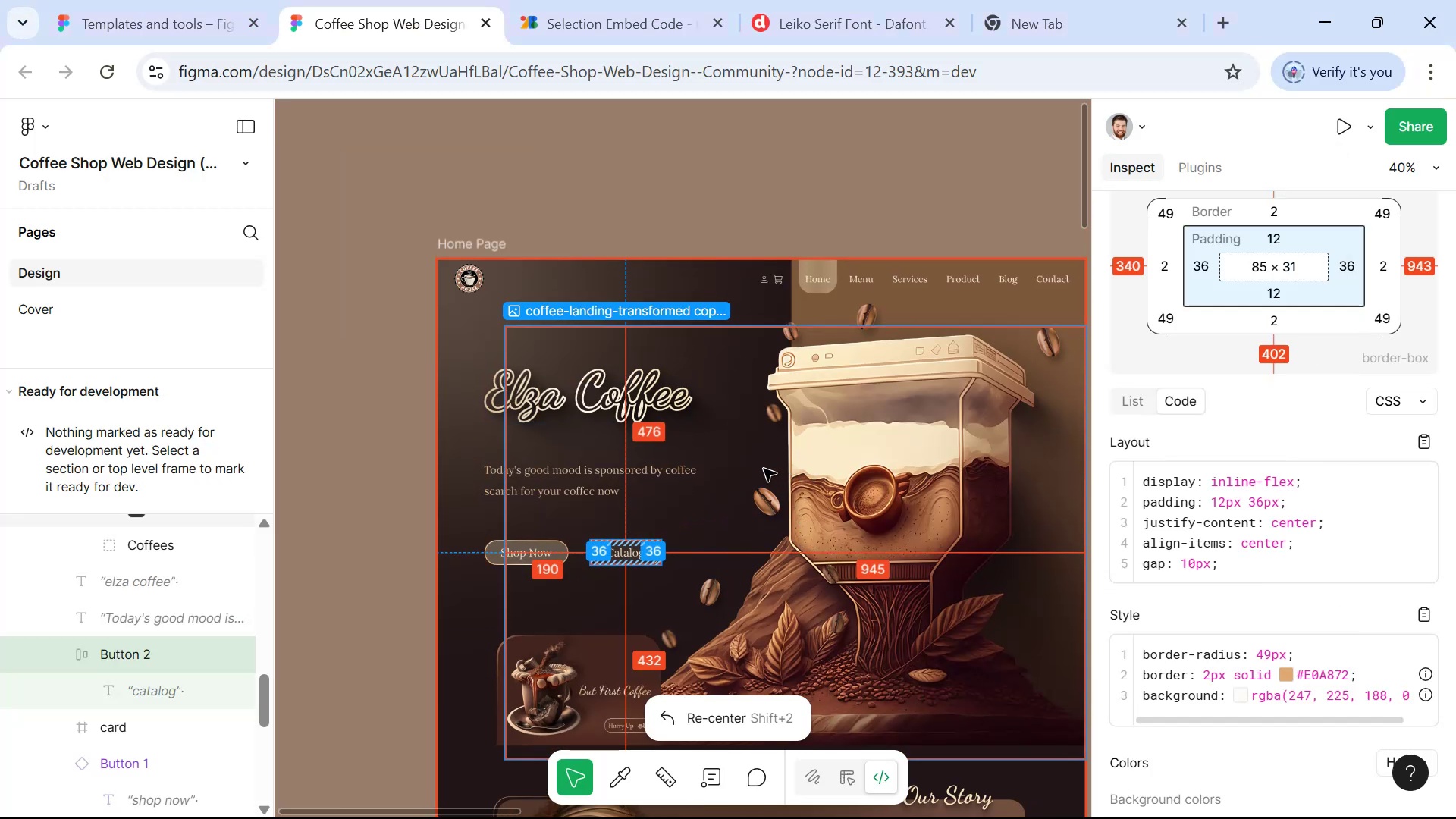 
hold_key(key=Space, duration=1.53)
 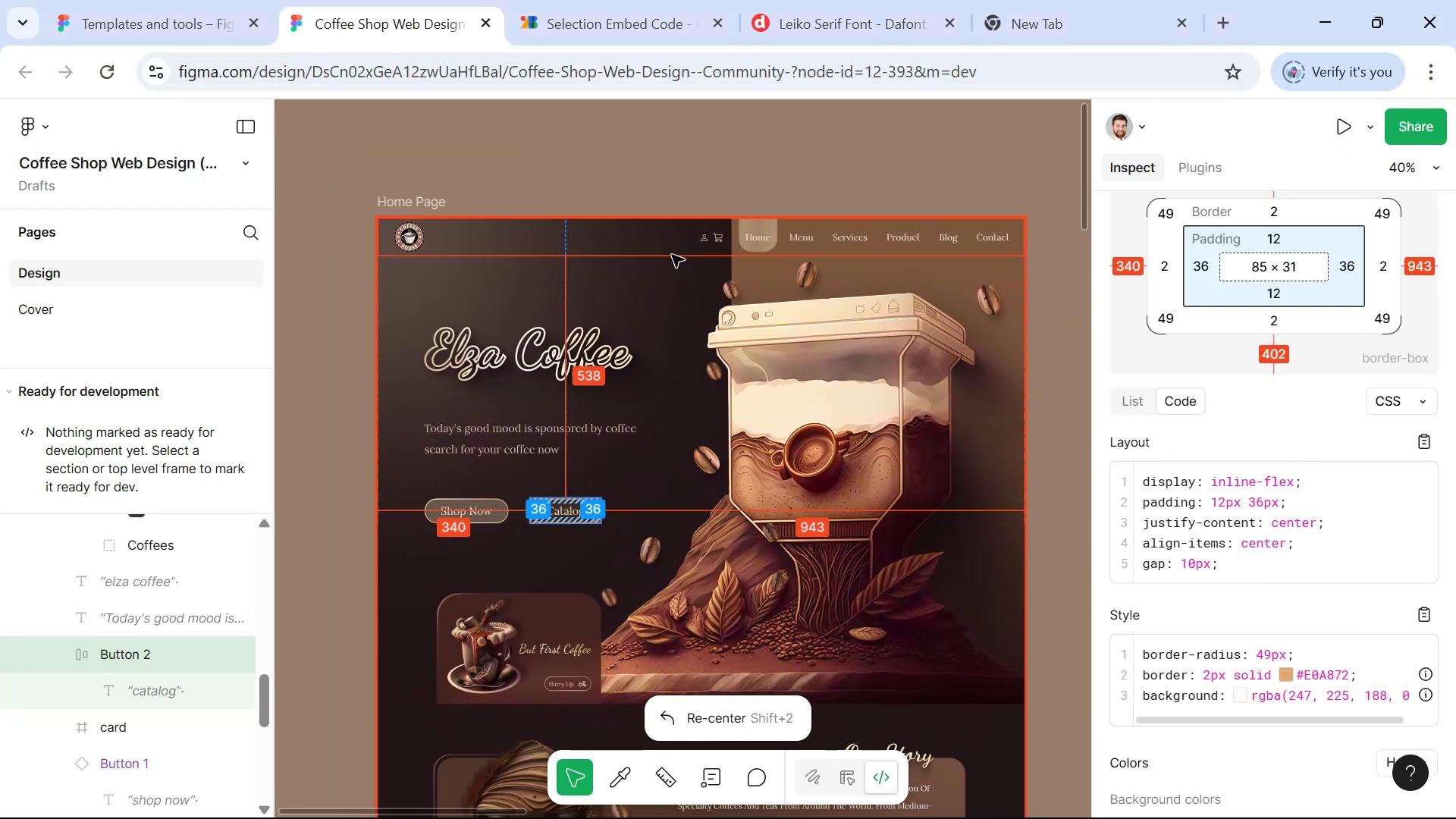 
left_click_drag(start_coordinate=[750, 304], to_coordinate=[689, 262])
 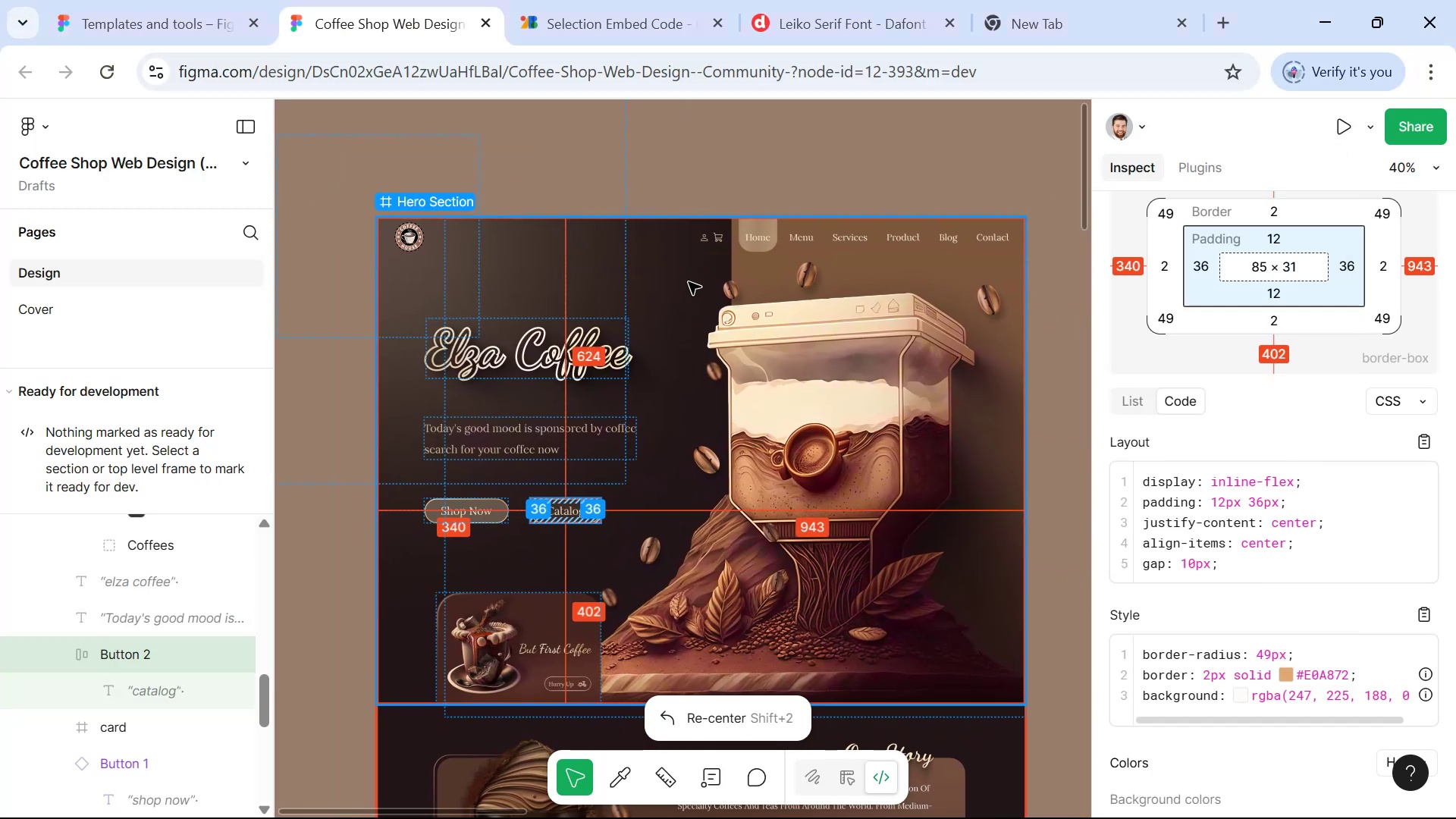 
hold_key(key=Space, duration=0.34)
 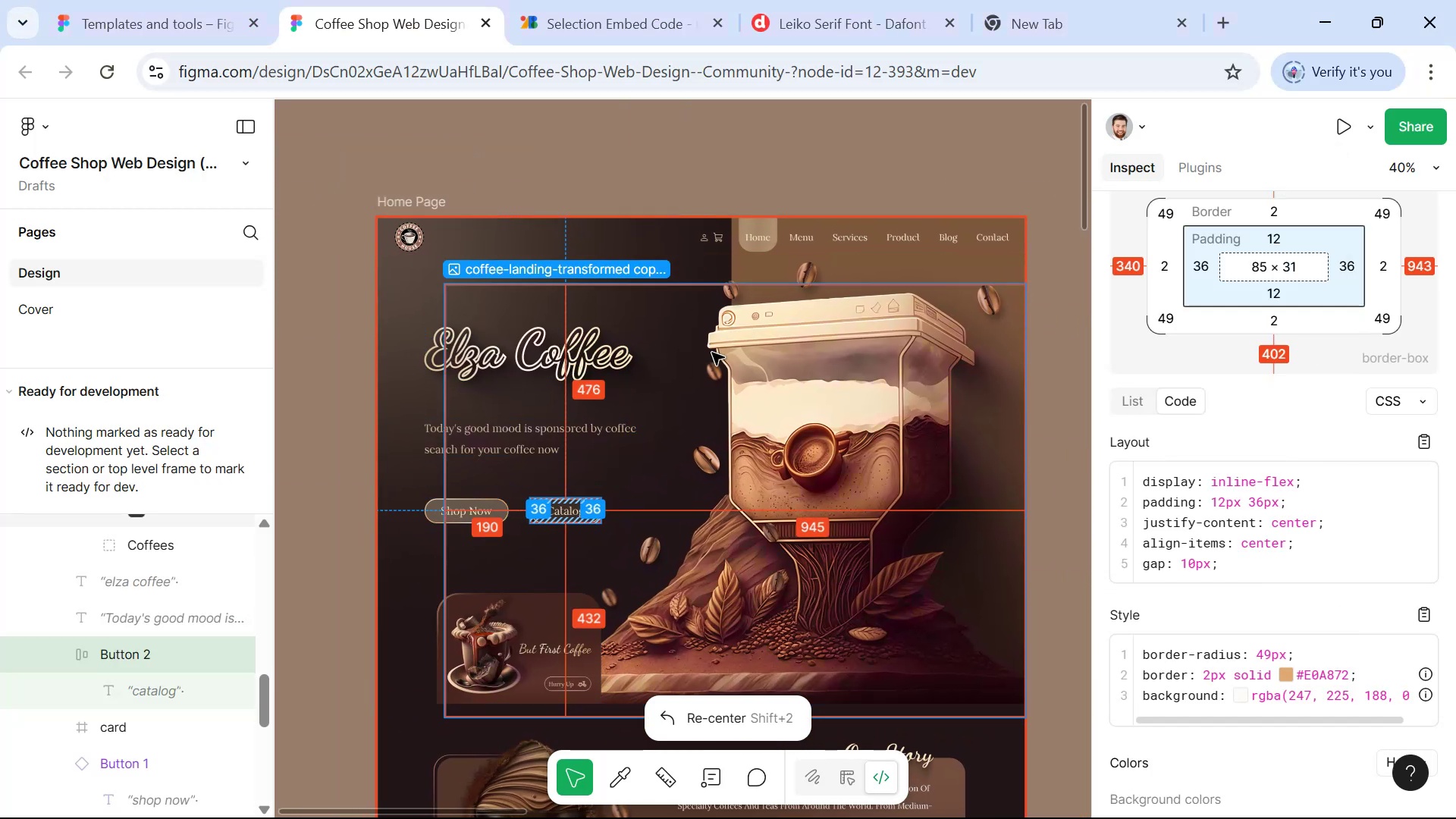 
key(Alt+Tab)
 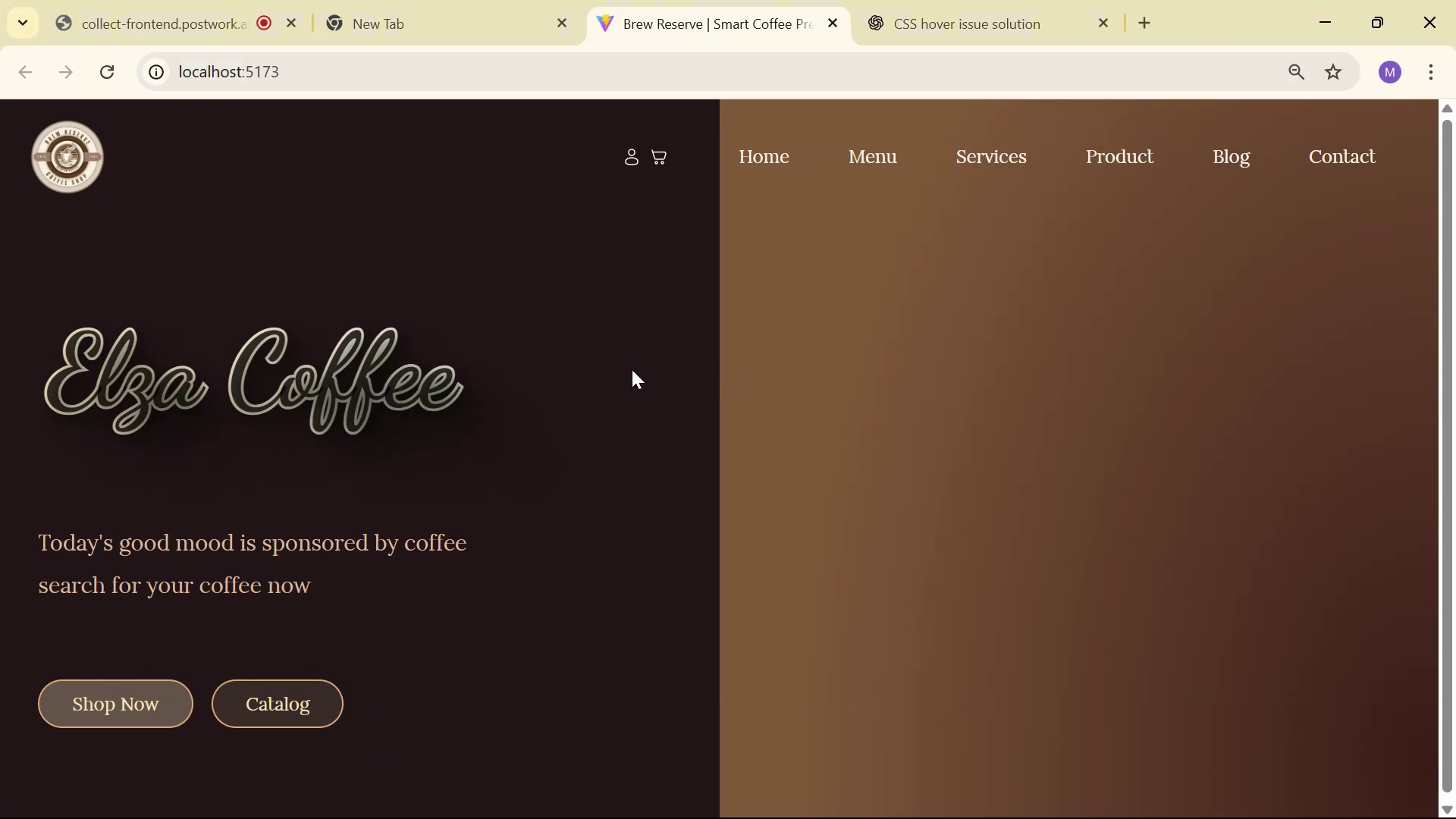 
key(Alt+AltLeft)
 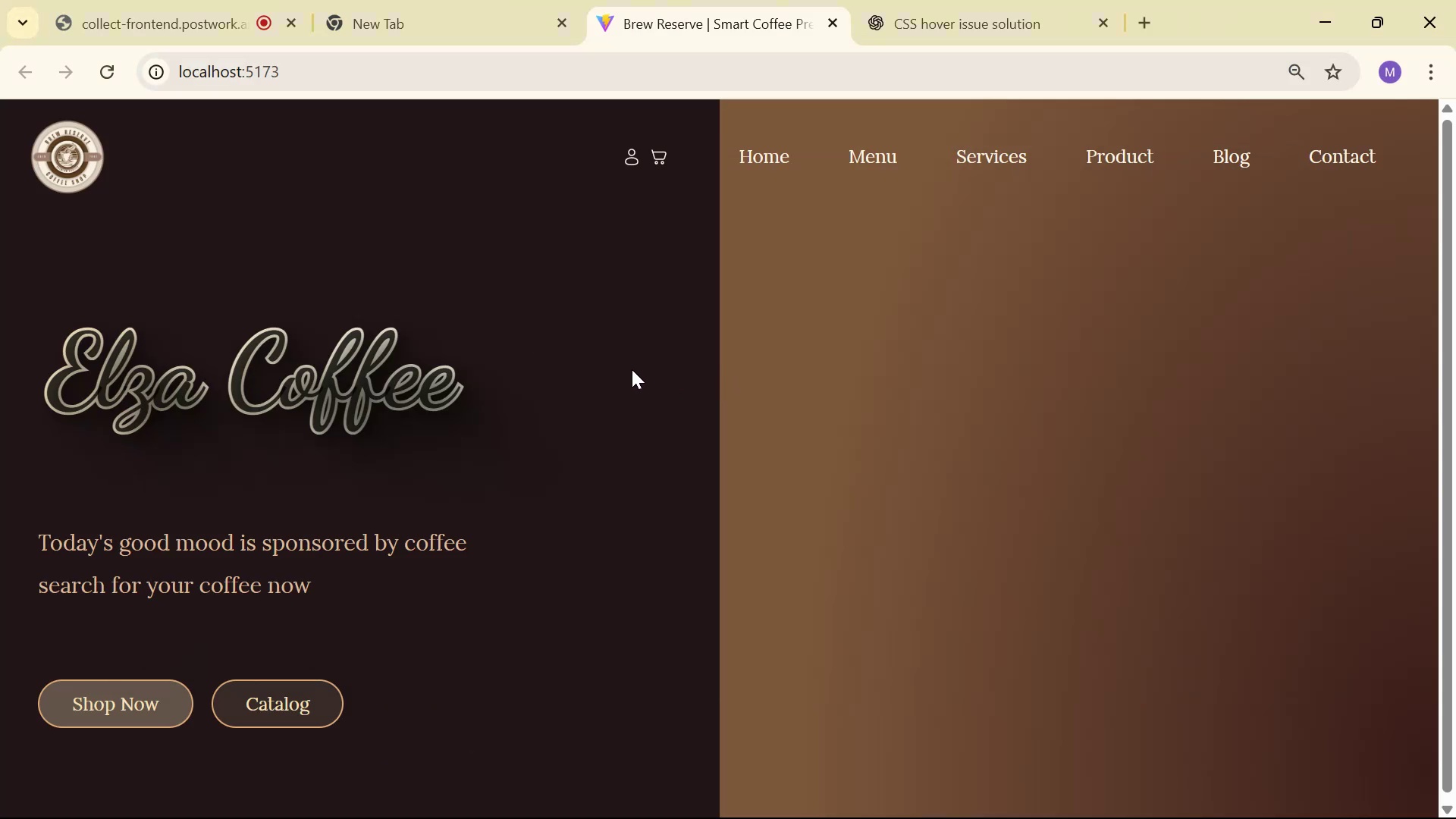 
key(Alt+Tab)
 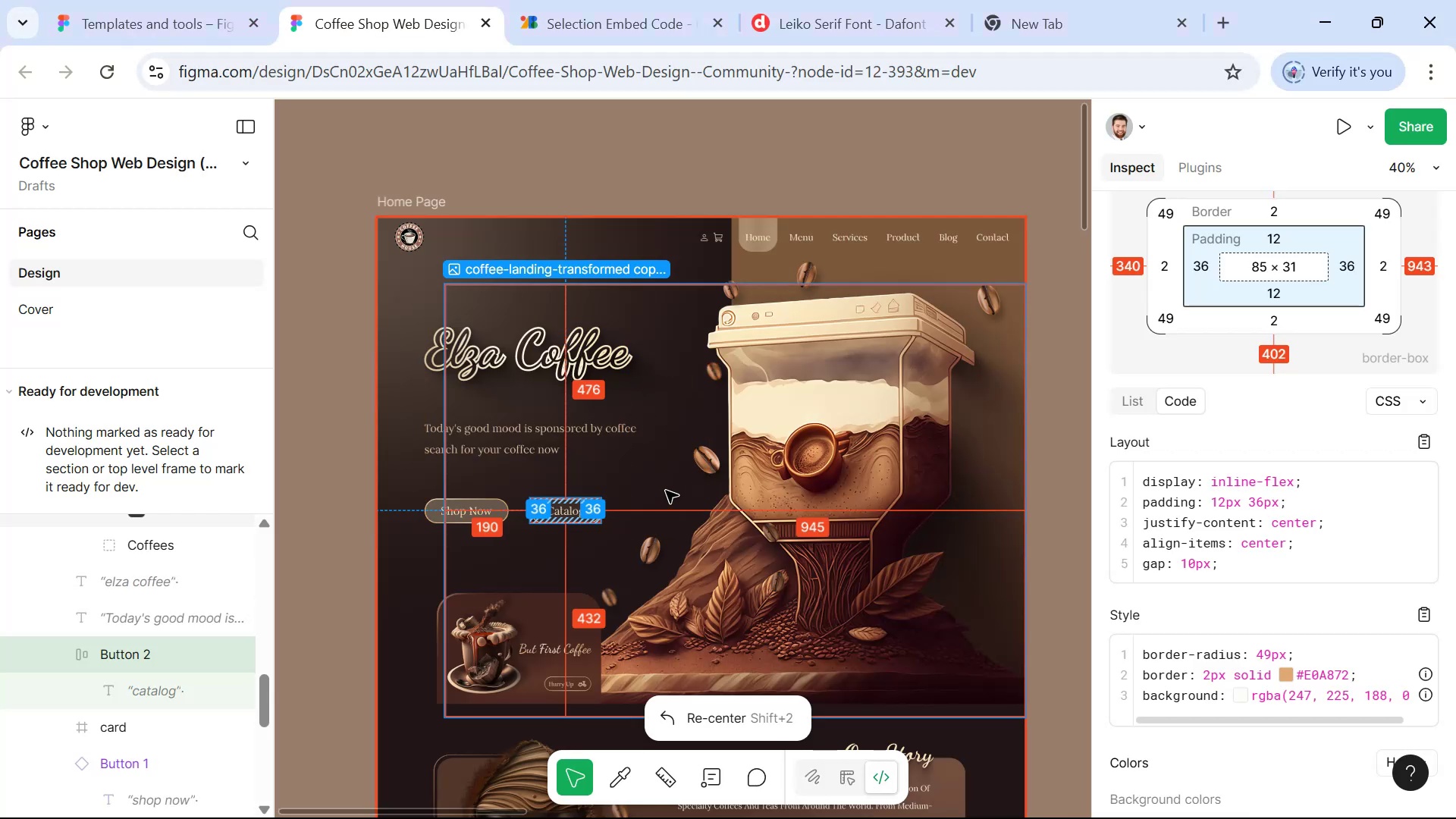 
key(Alt+Tab)
 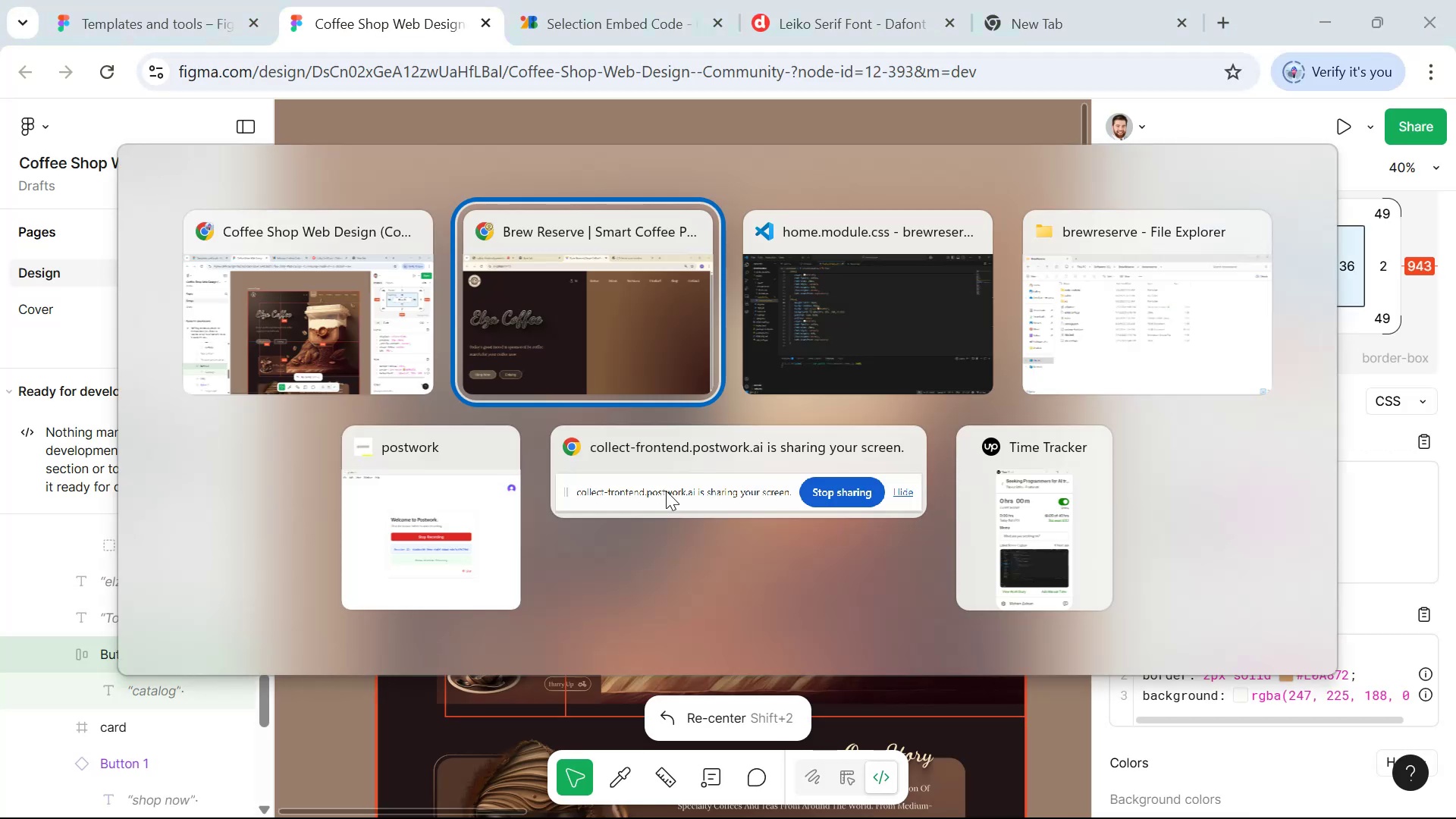 
key(Alt+Tab)
 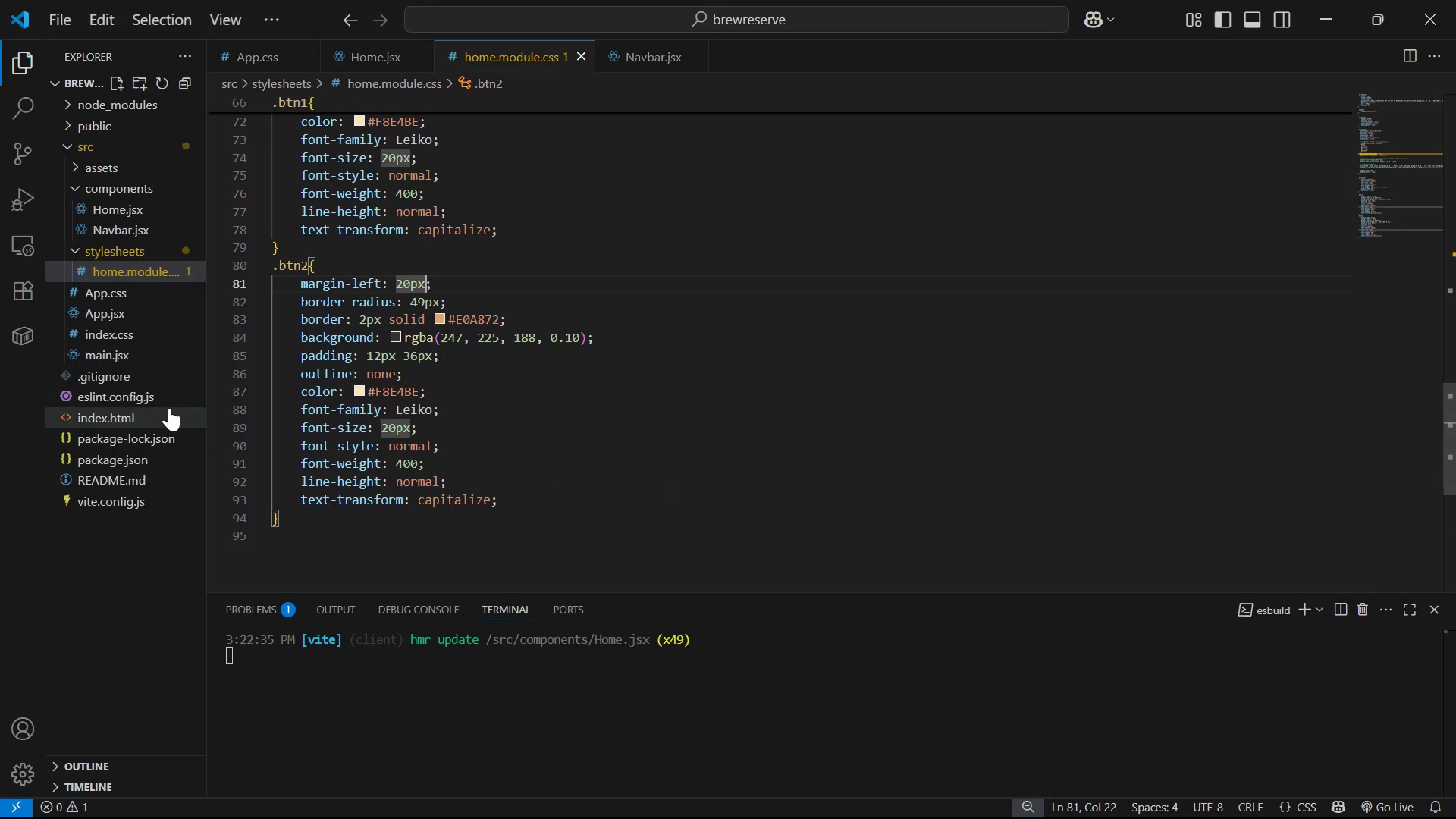 
scroll: coordinate [485, 384], scroll_direction: up, amount: 10.0
 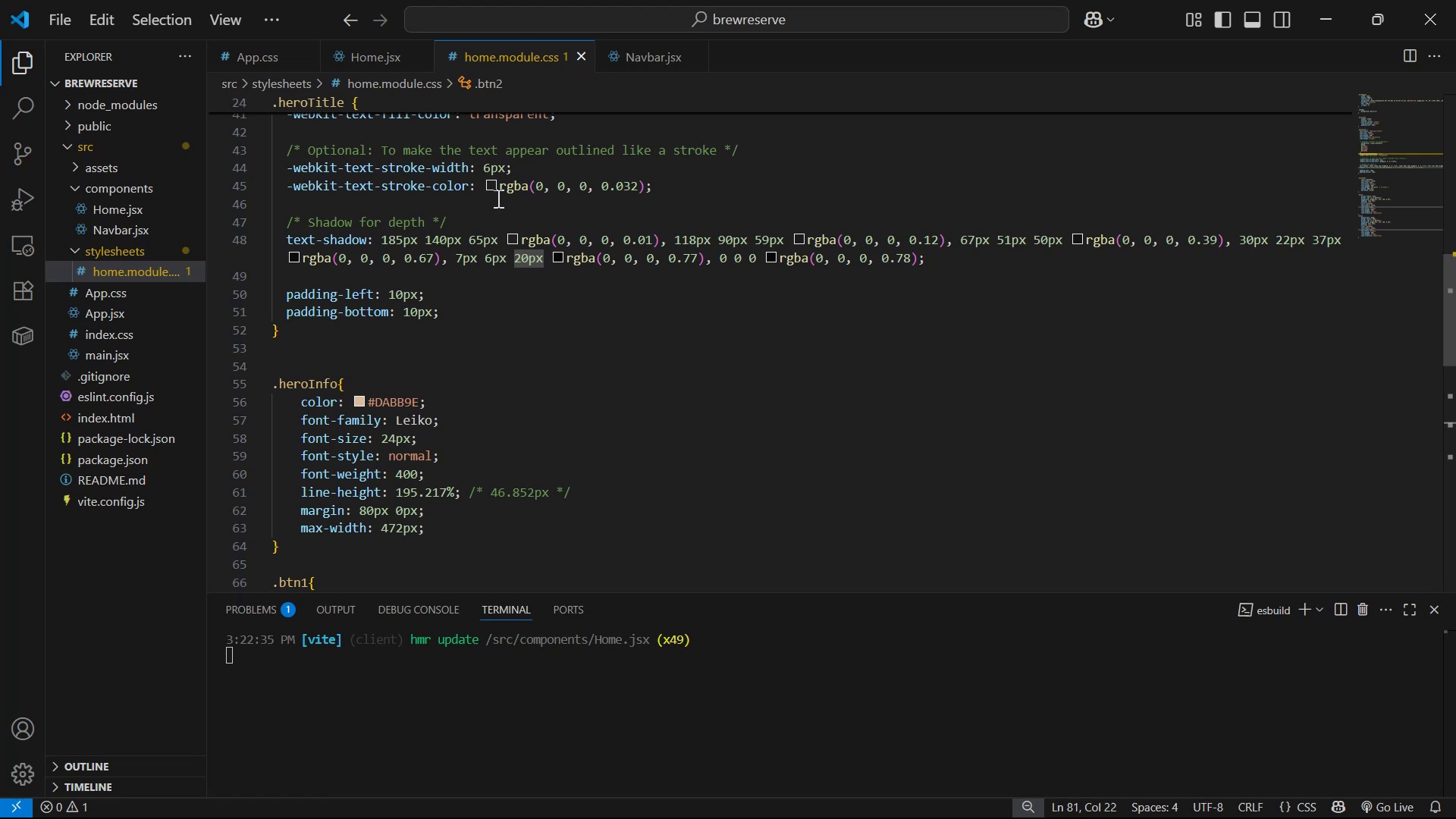 
hold_key(key=AltLeft, duration=0.88)
 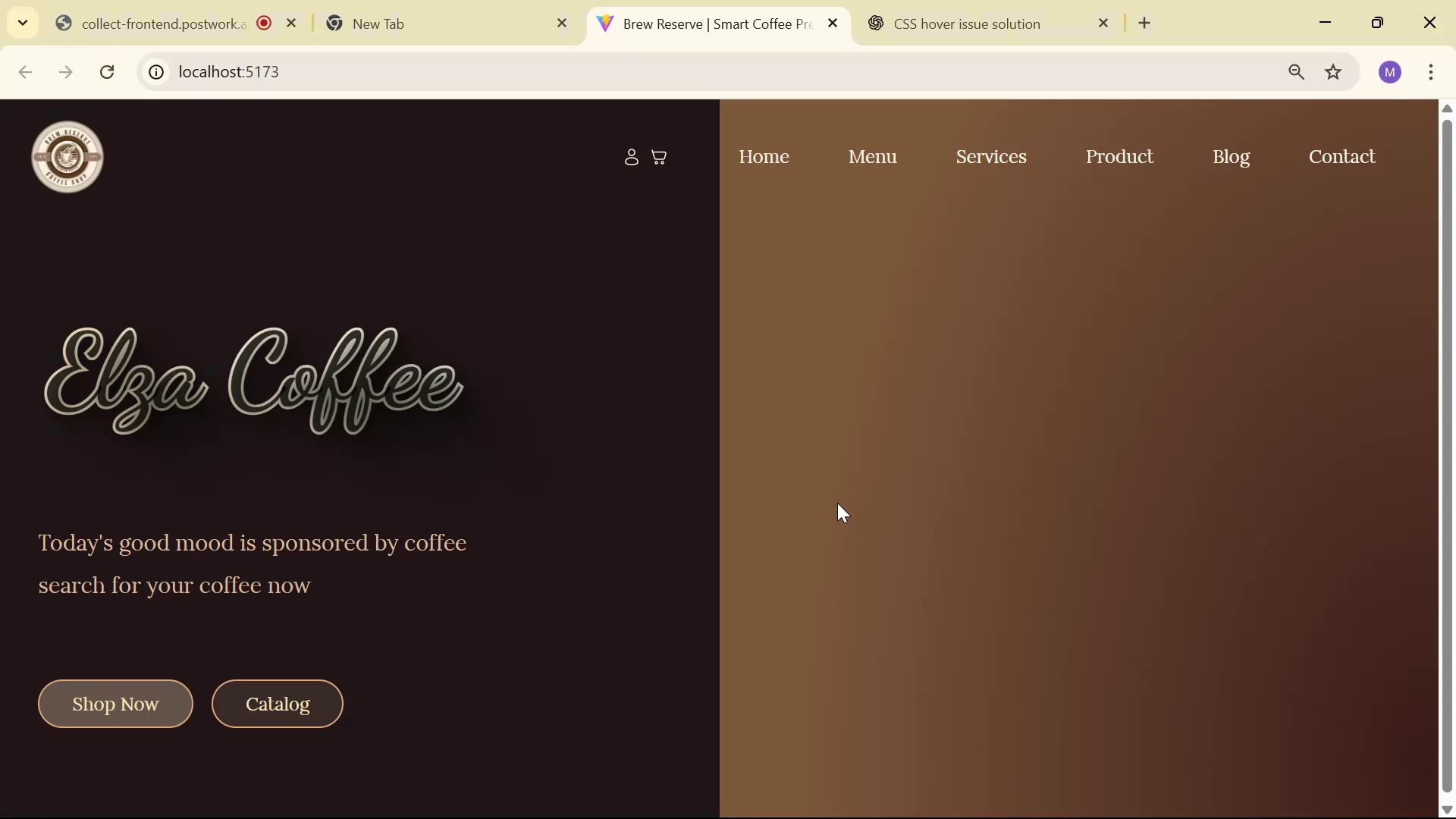 
key(Tab)
key(Tab)
key(Tab)
key(Tab)
key(Tab)
key(Tab)
key(Tab)
key(Backspace)
type(10)
 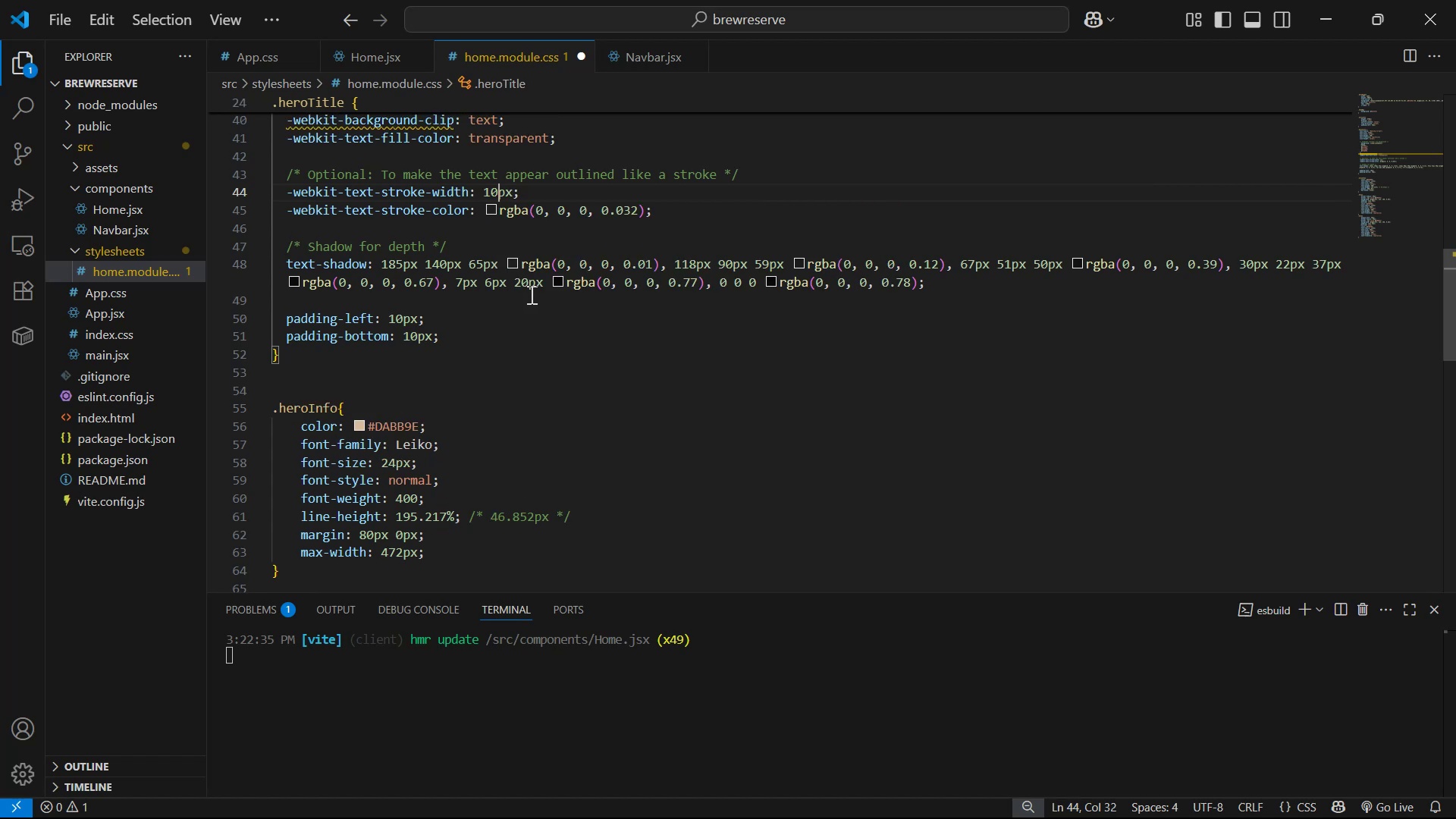 
hold_key(key=AltLeft, duration=0.61)
 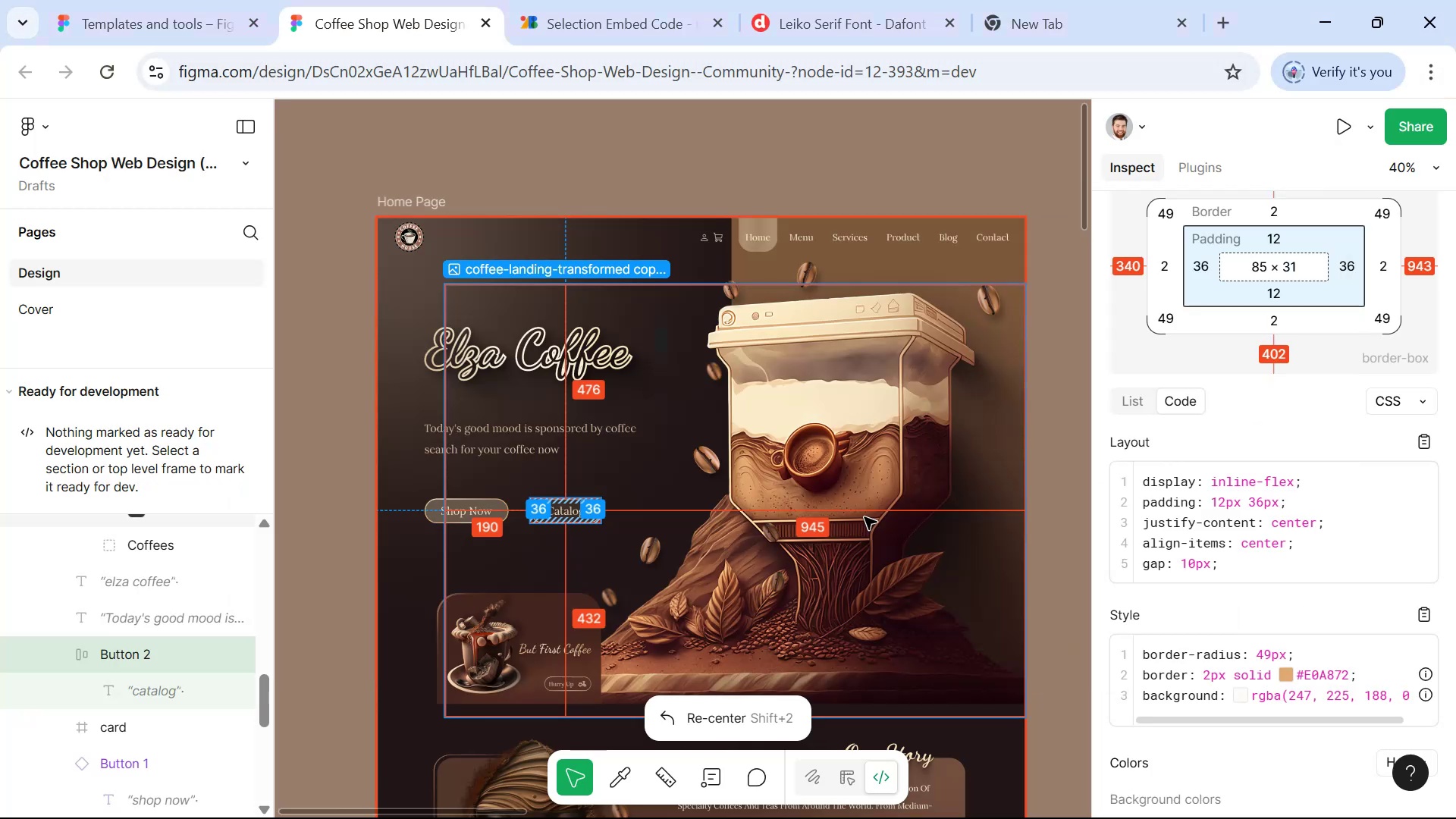 
hold_key(key=AltLeft, duration=0.9)
 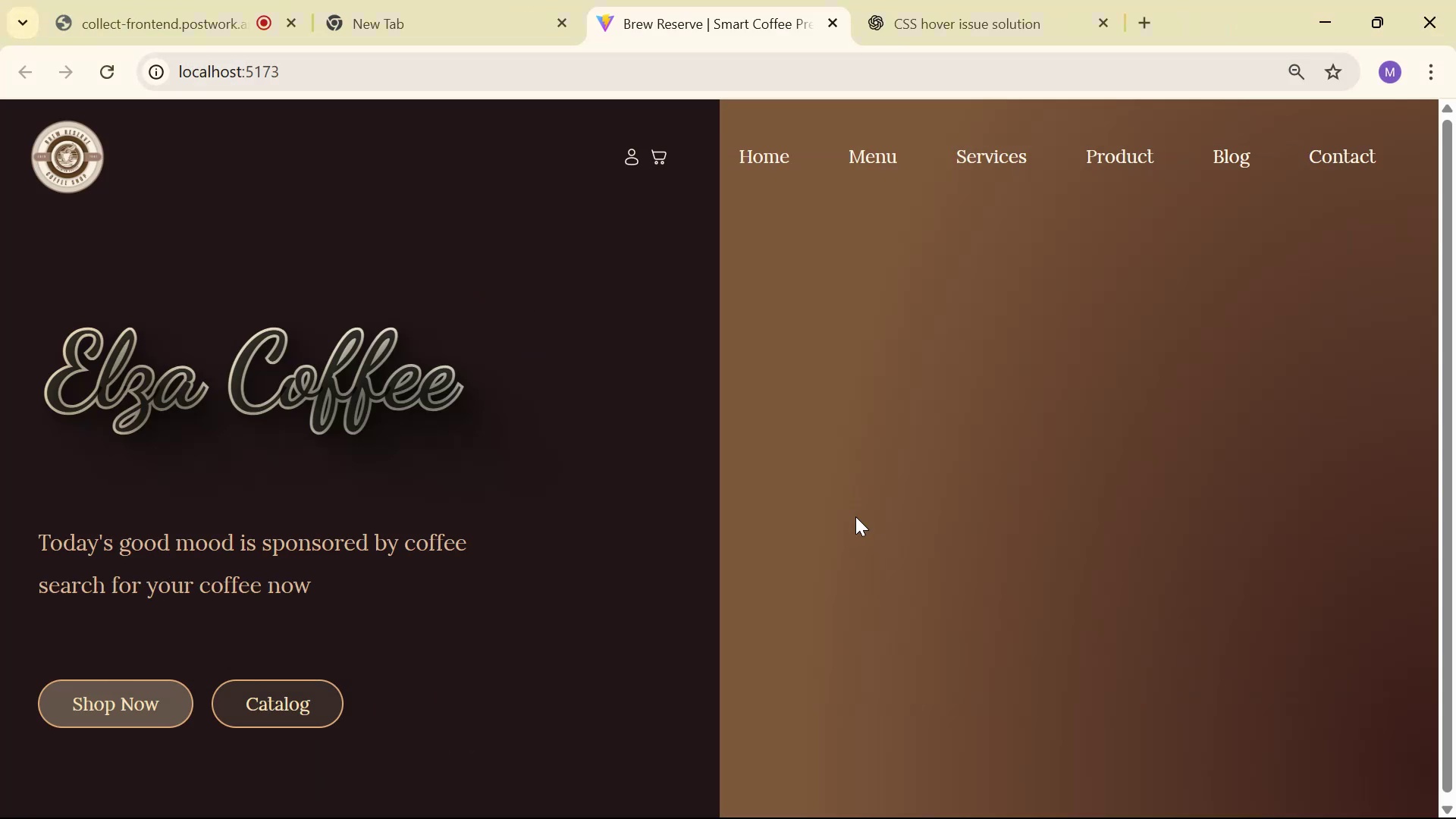 
hold_key(key=AltLeft, duration=0.79)
 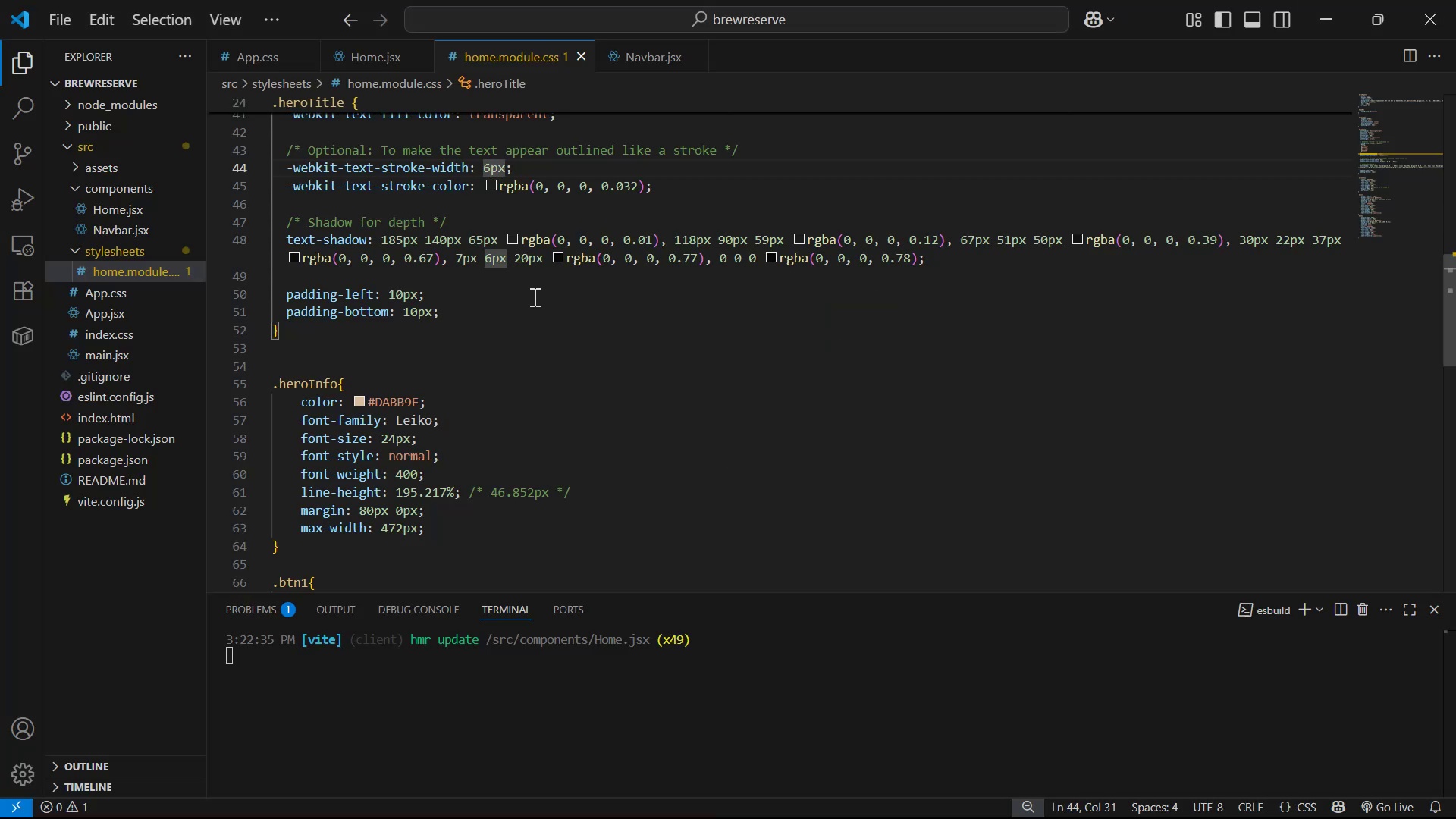 
key(Control+S)
 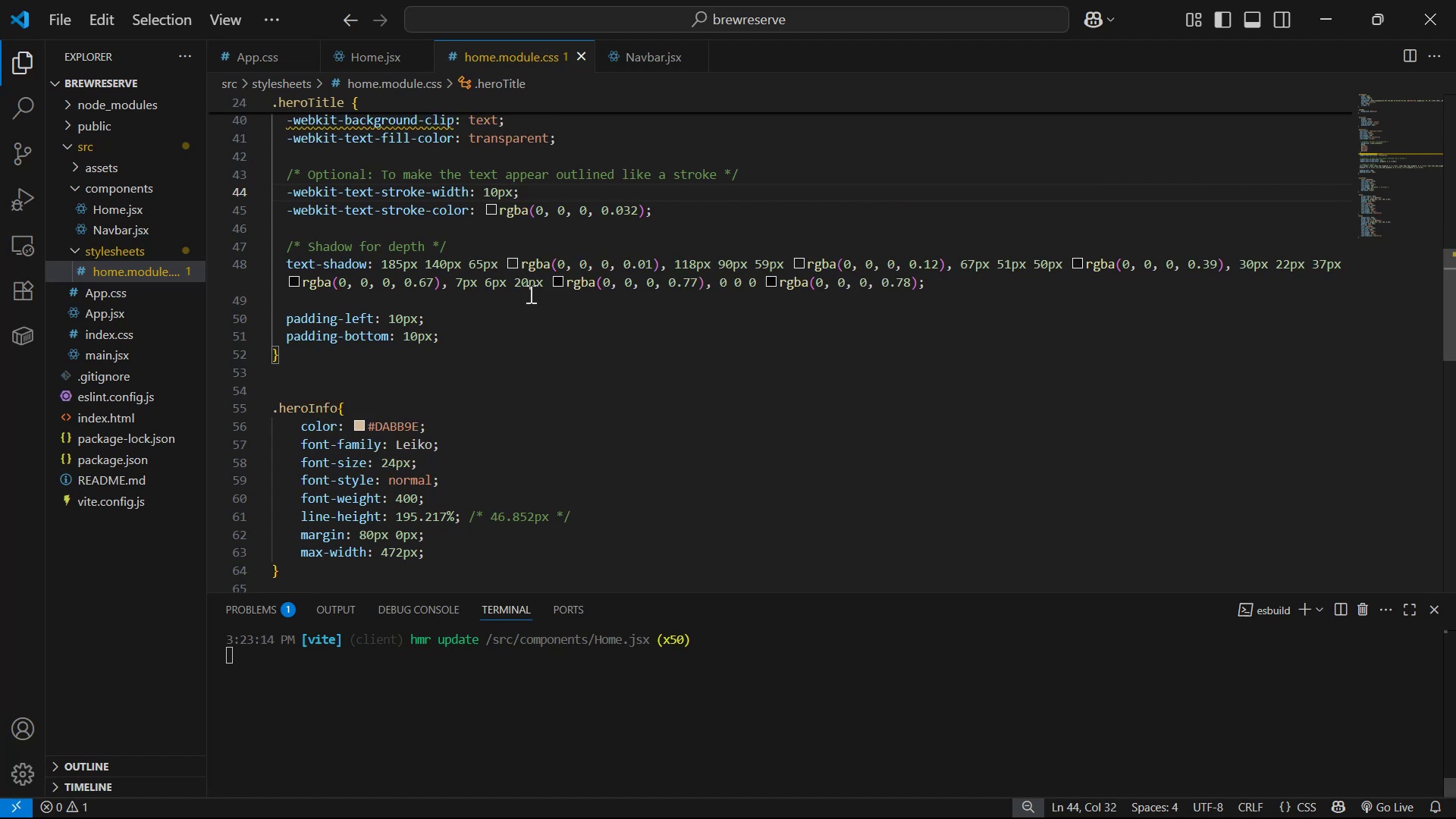 
key(Alt+Tab)
 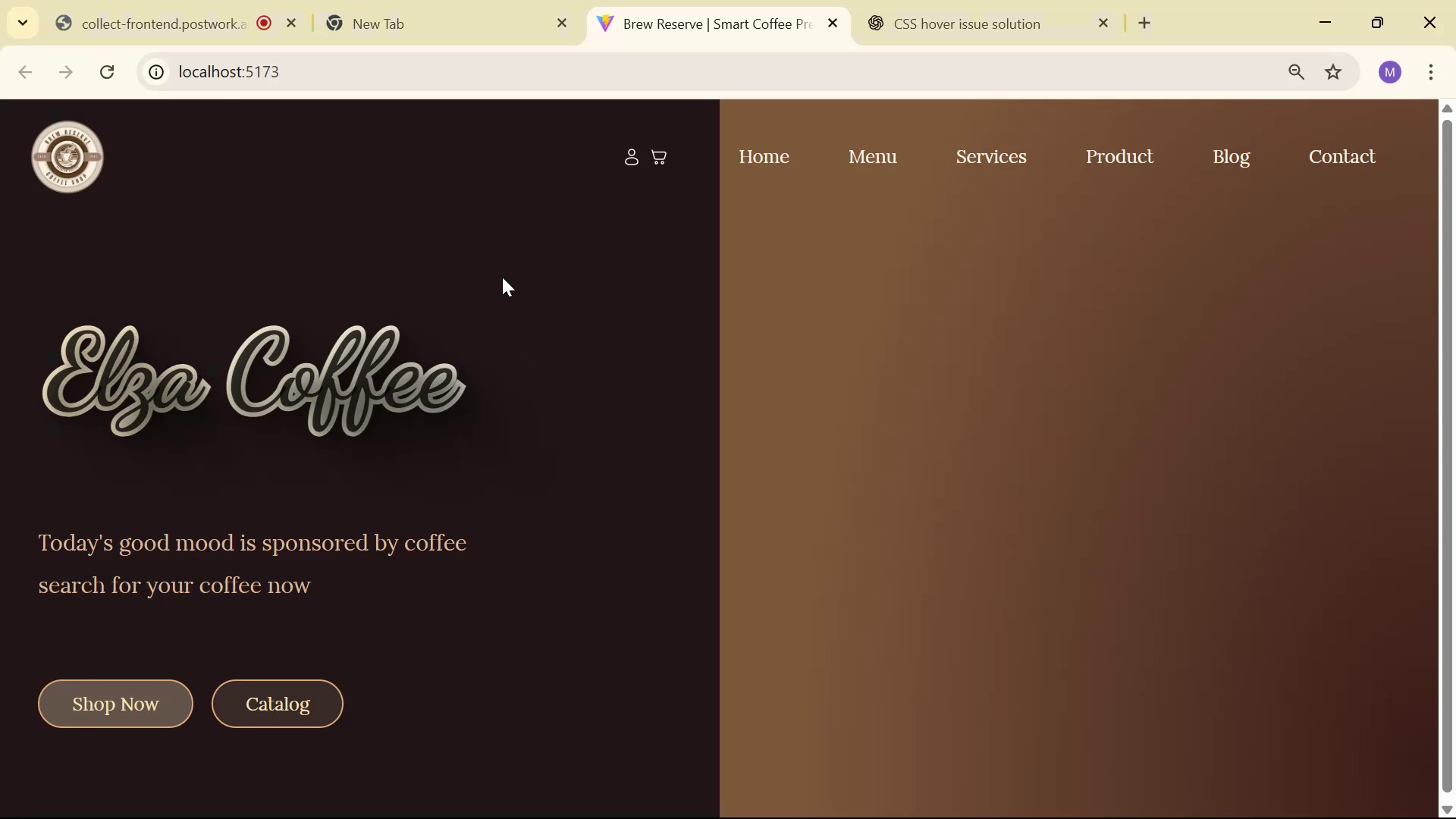 
key(Alt+Tab)
 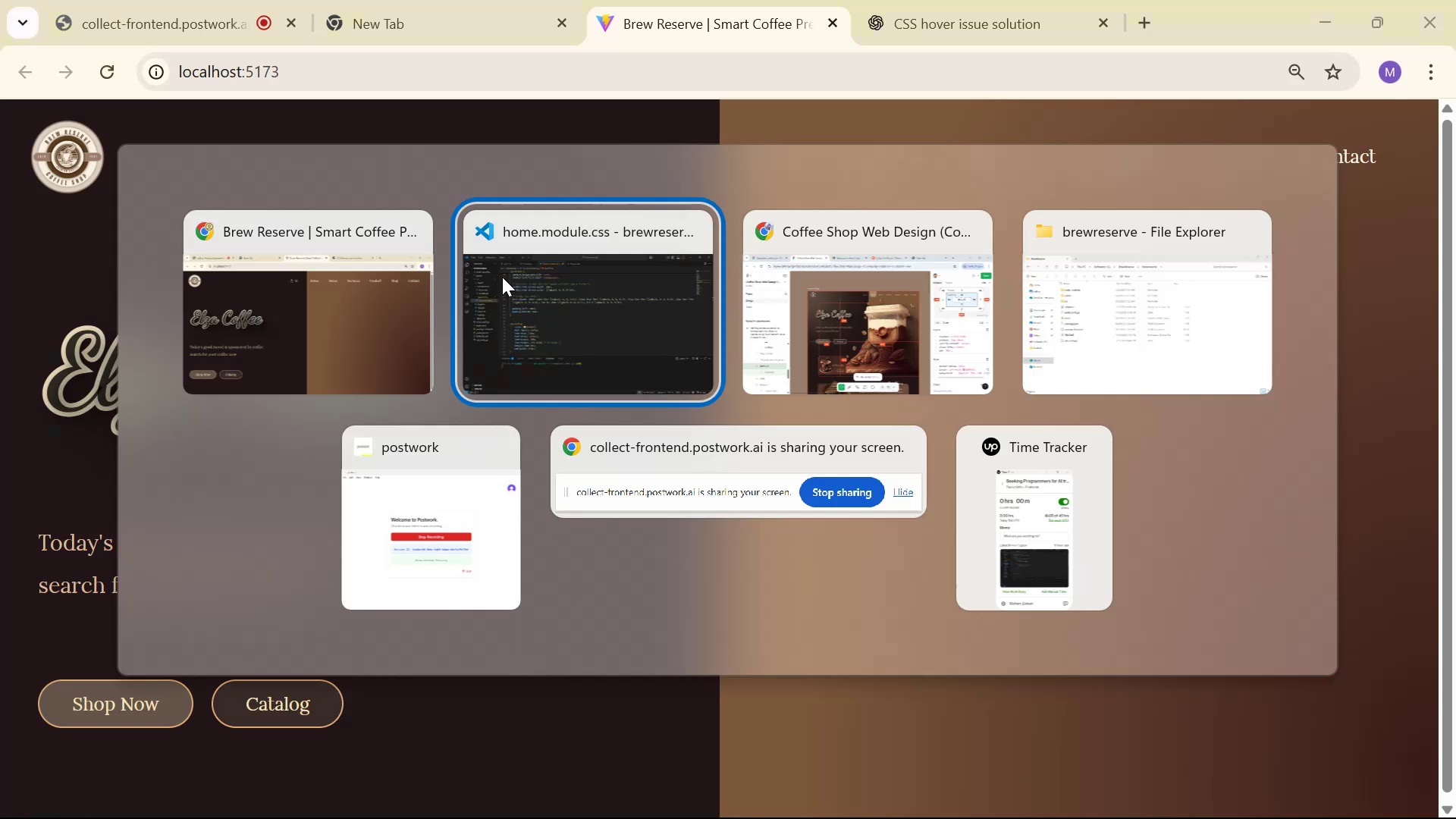 
key(Alt+Tab)
 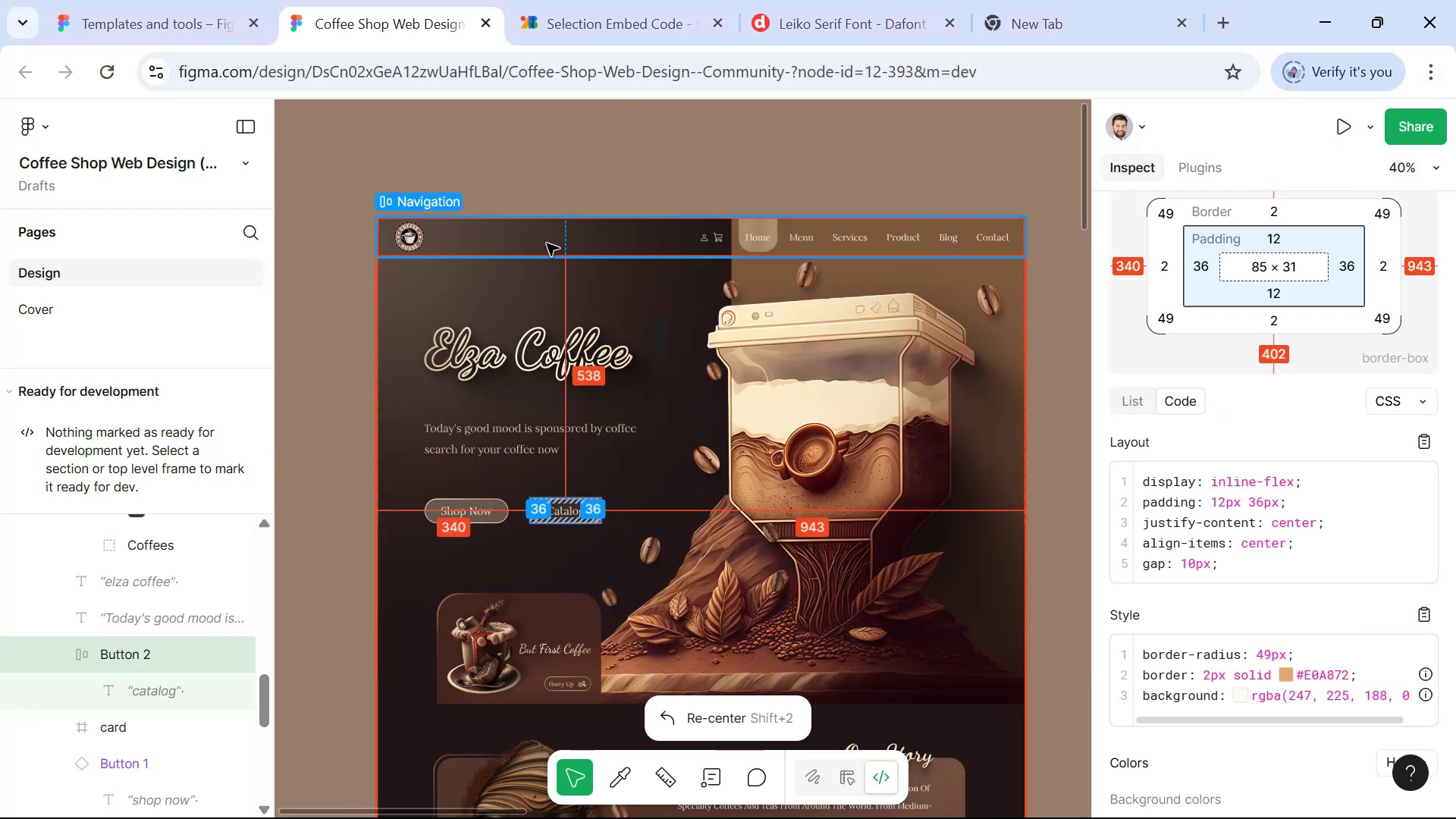 
key(Alt+Tab)
 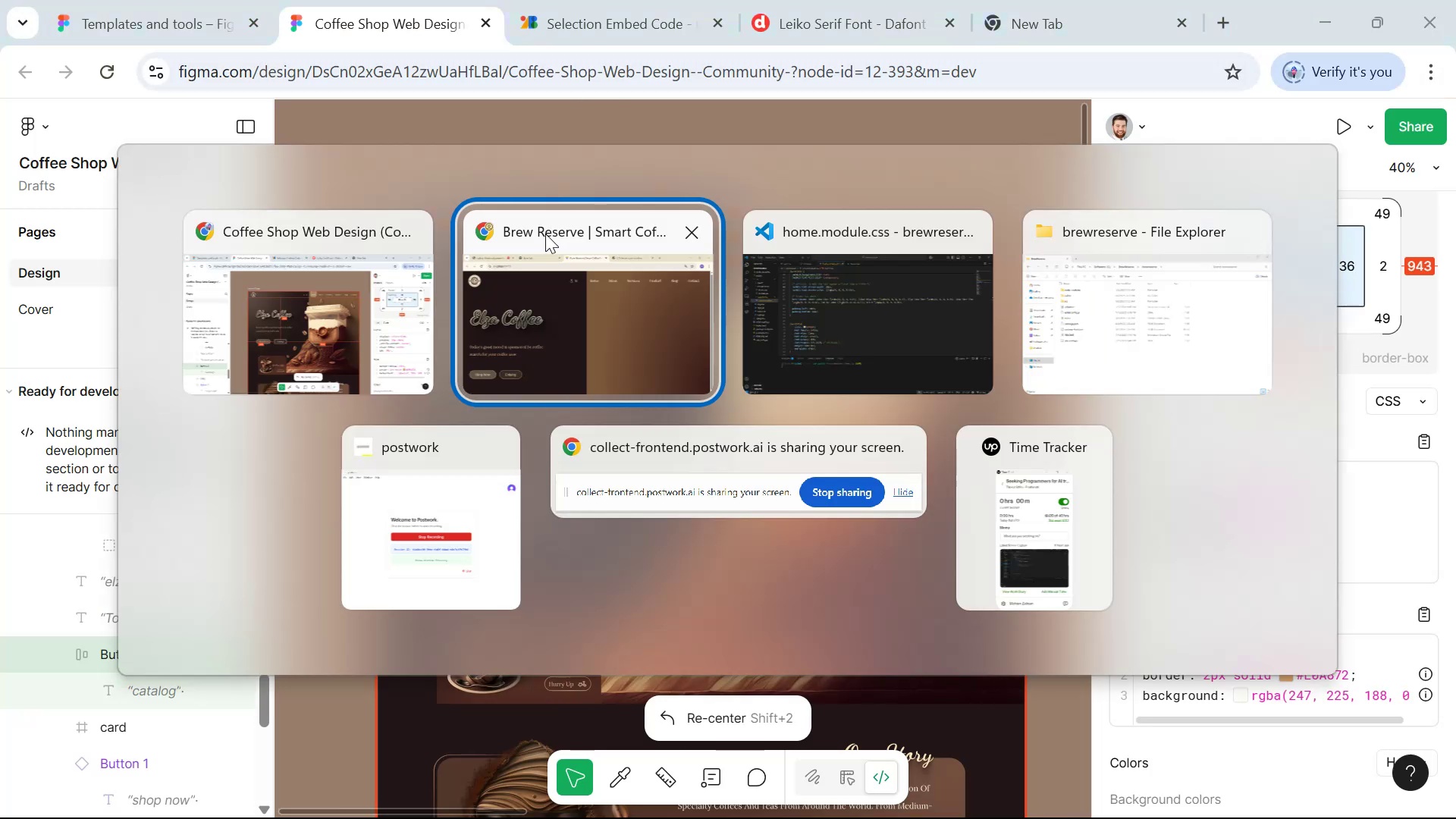 
key(Alt+Tab)
 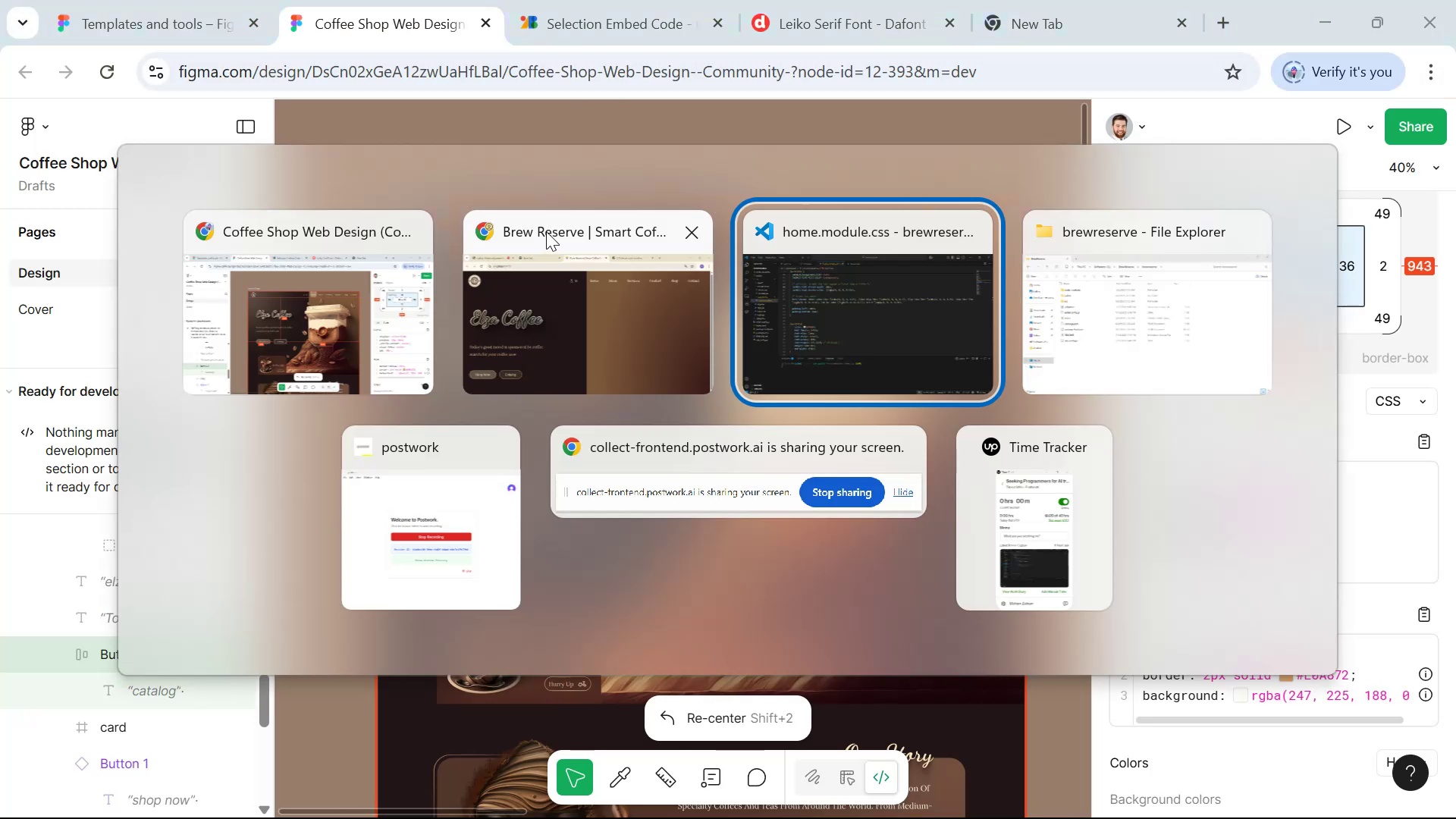 
scroll: coordinate [504, 268], scroll_direction: up, amount: 3.0
 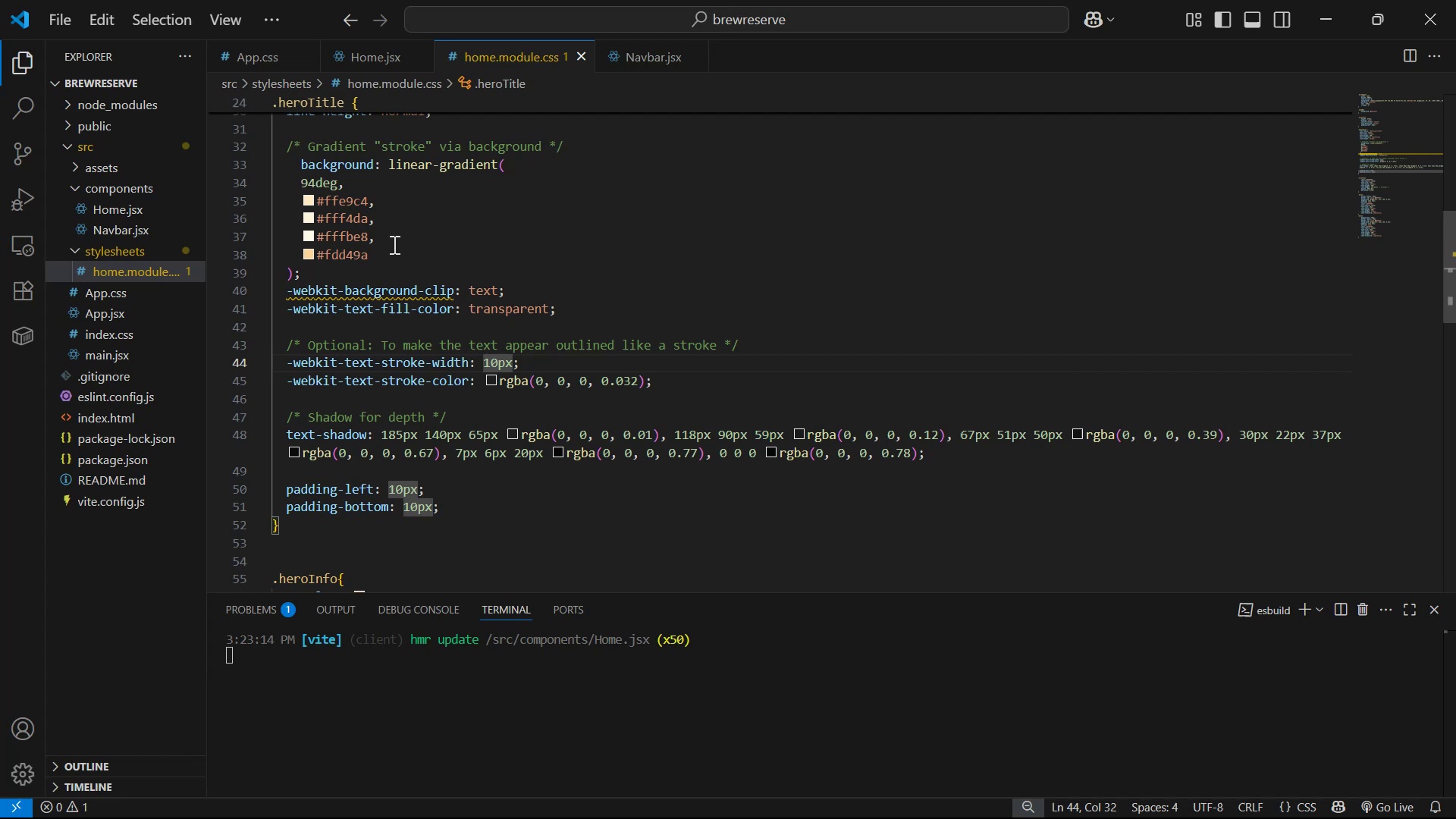 
left_click_drag(start_coordinate=[394, 249], to_coordinate=[399, 245])
 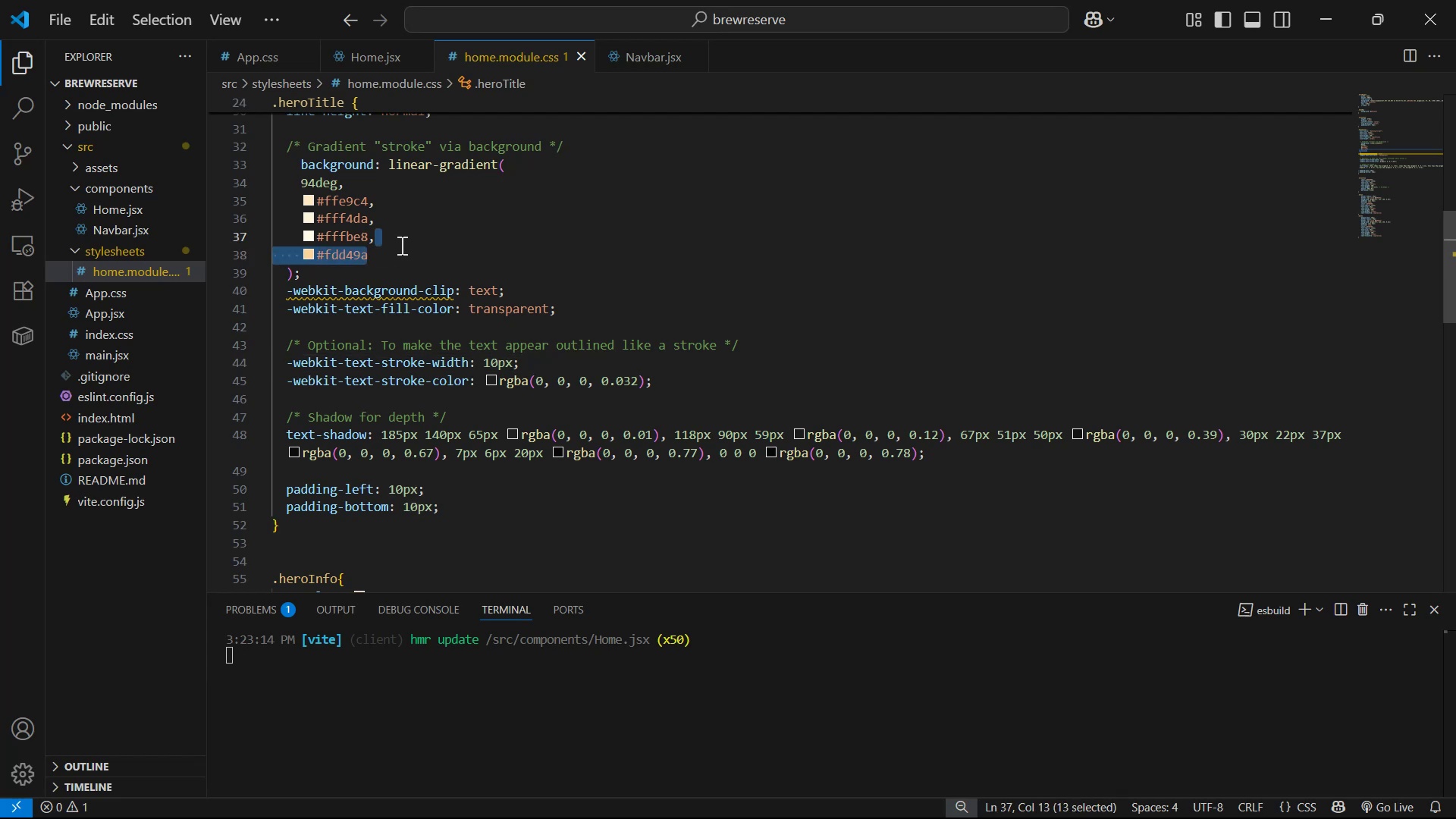 
hold_key(key=ControlLeft, duration=0.32)
 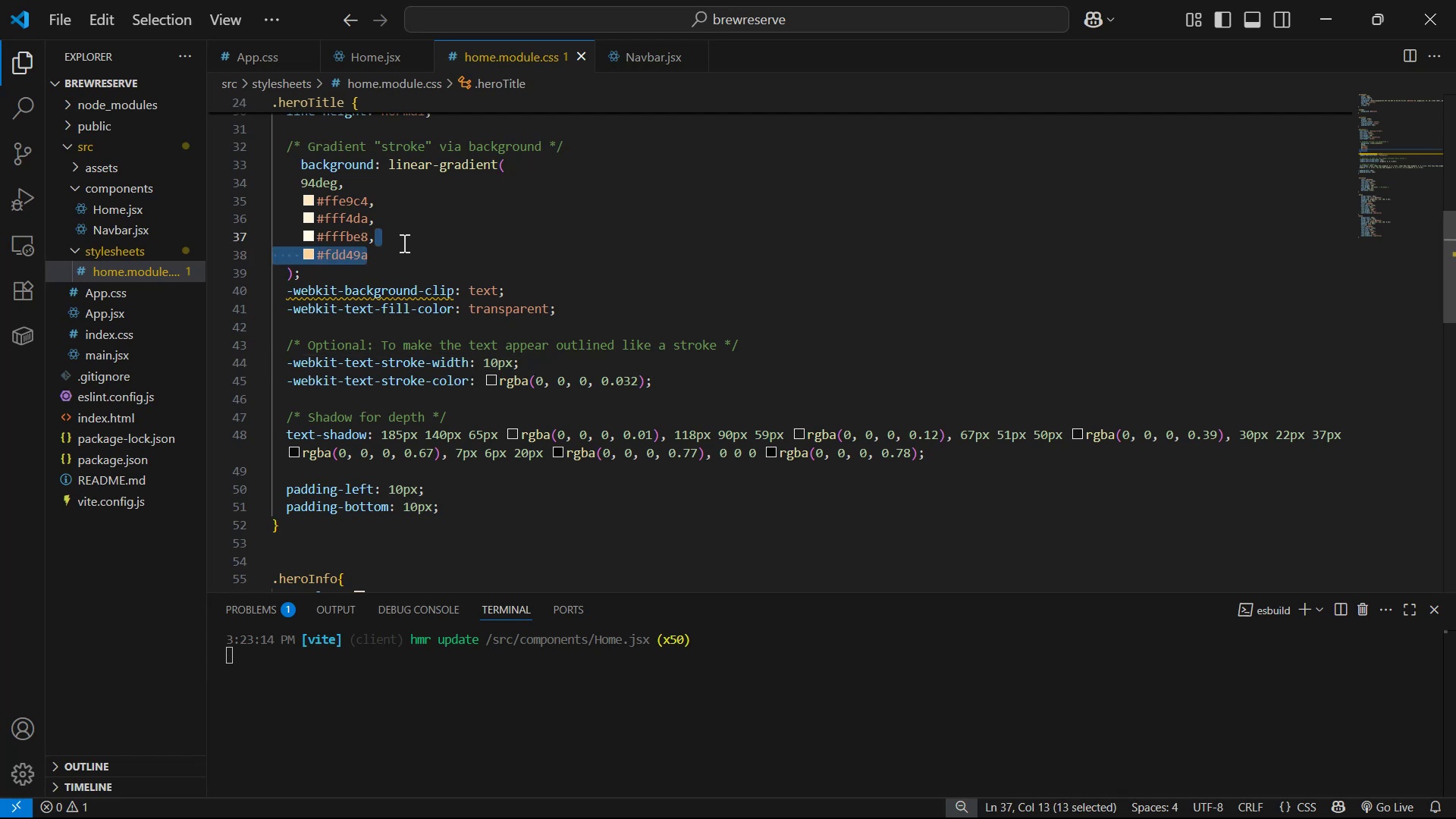 
left_click([410, 254])
 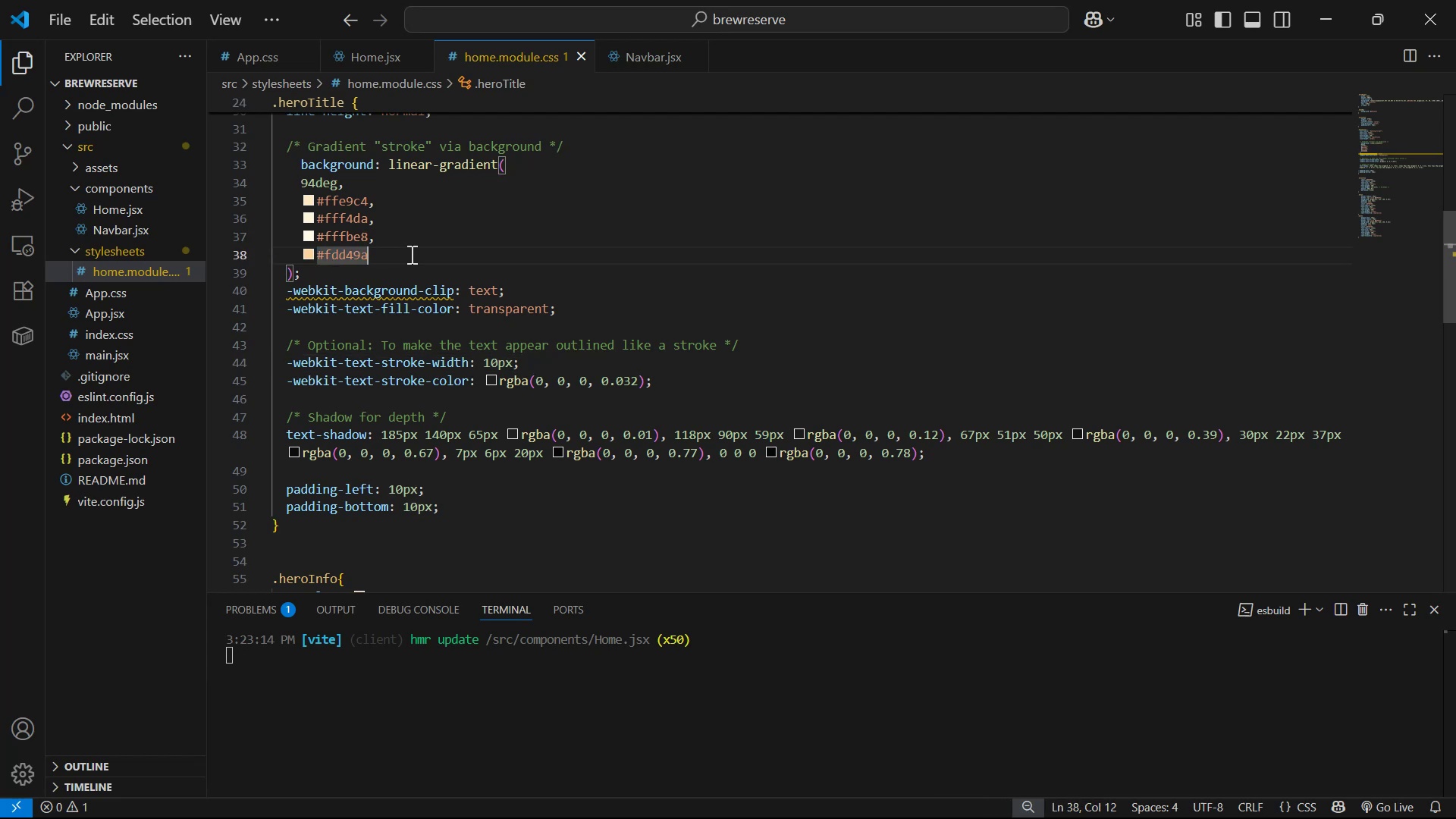 
key(Control+Slash)
 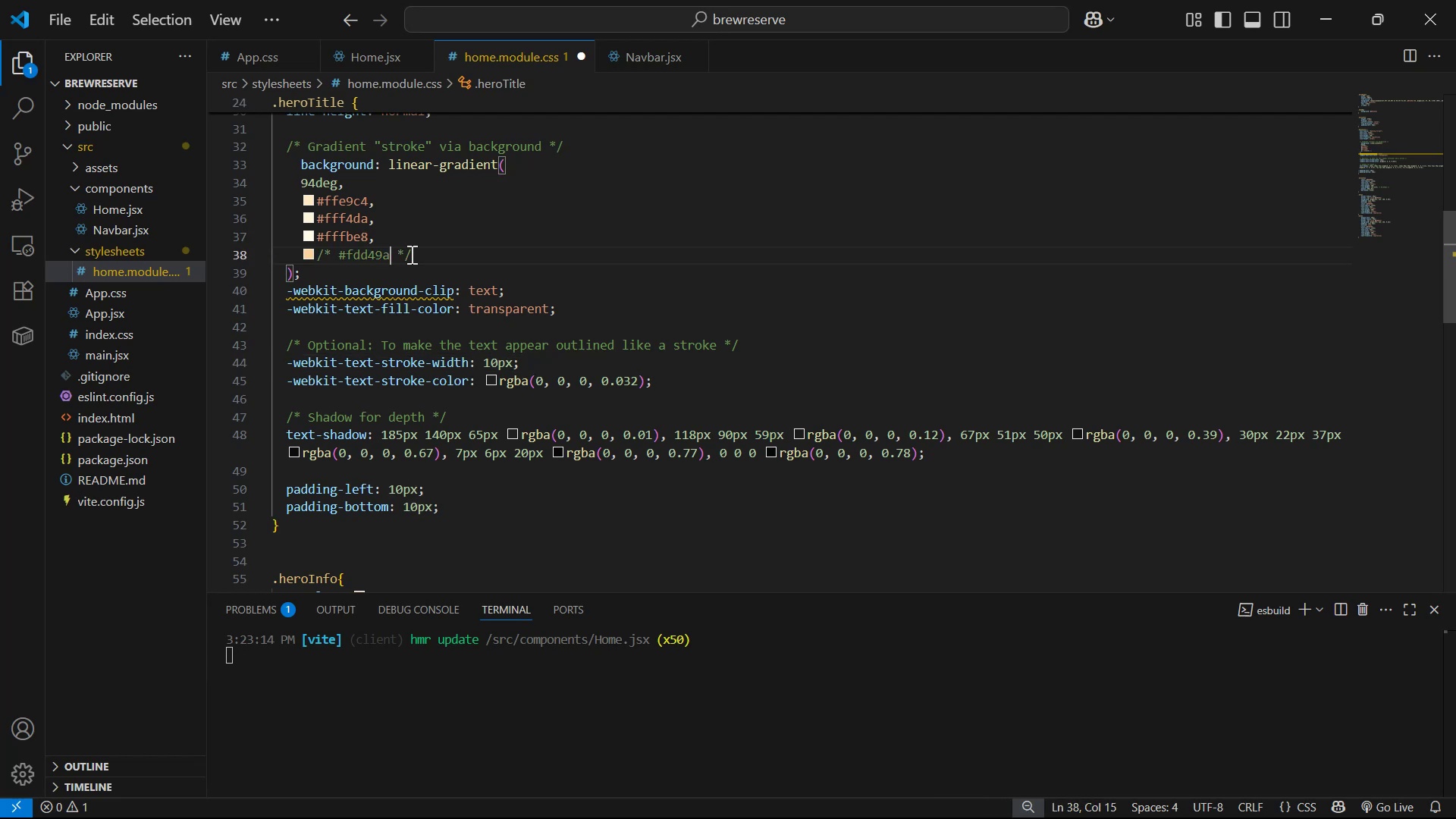 
key(Control+S)
 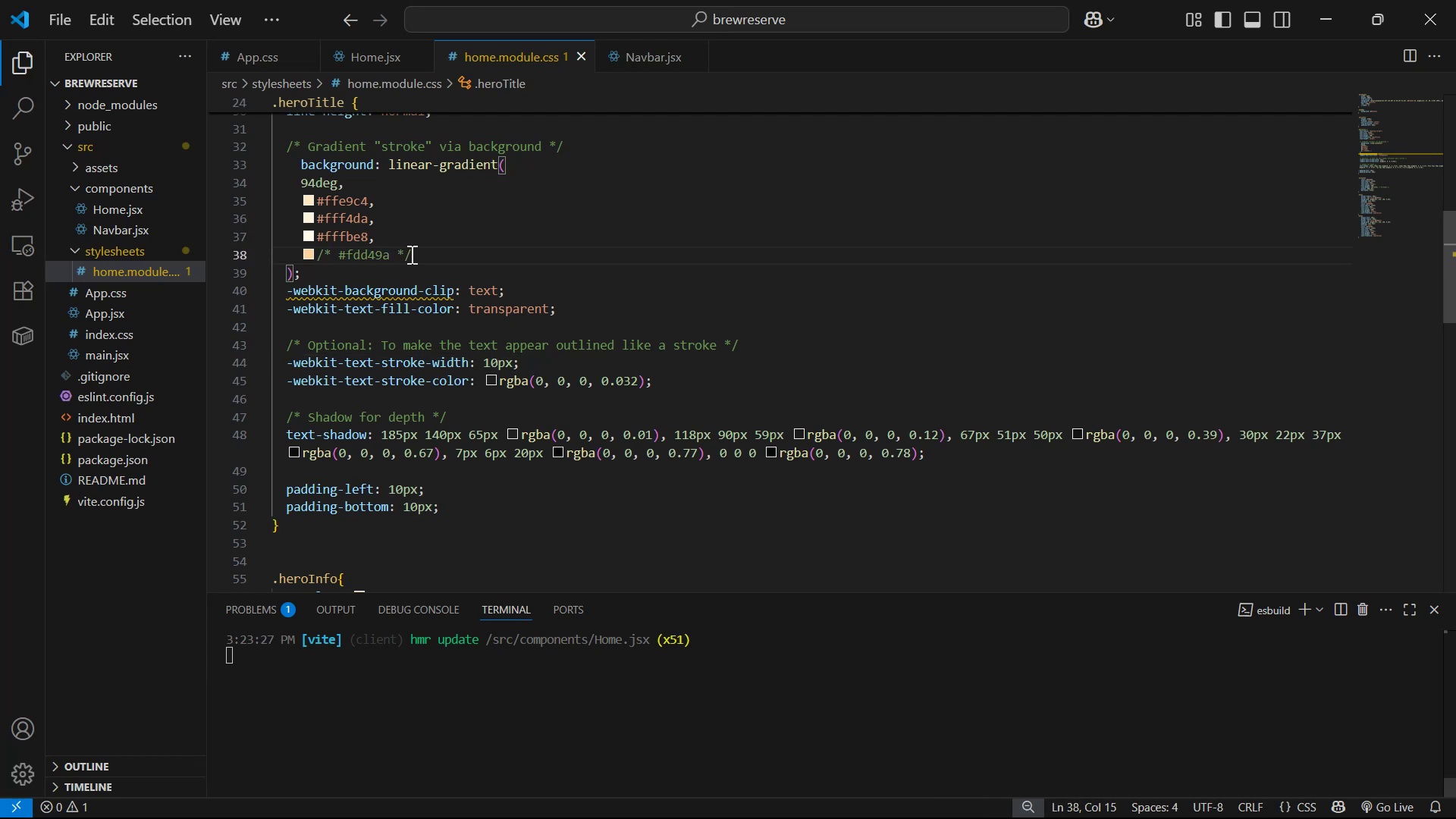 
key(Alt+Tab)
 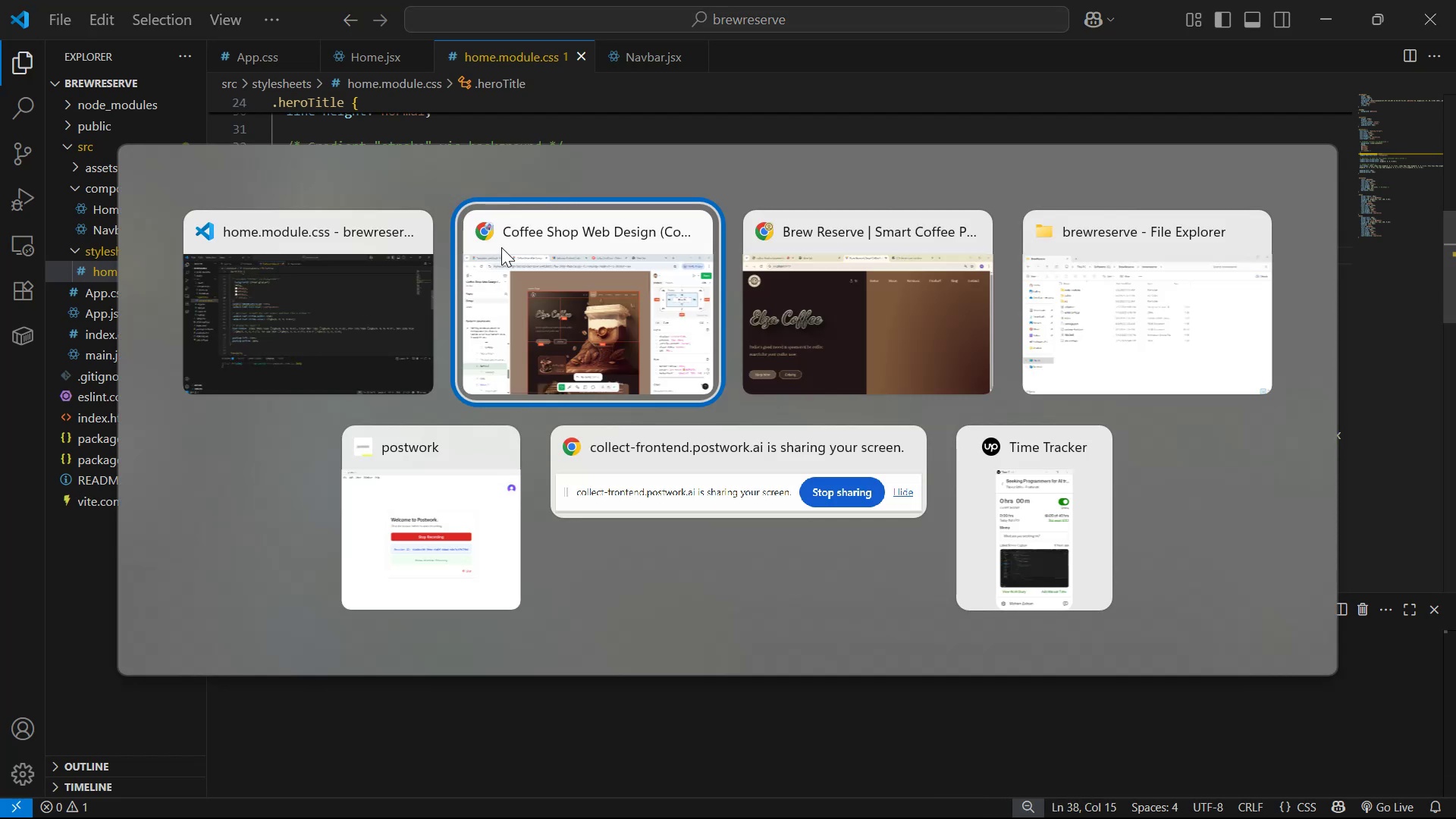 
key(Alt+Tab)
 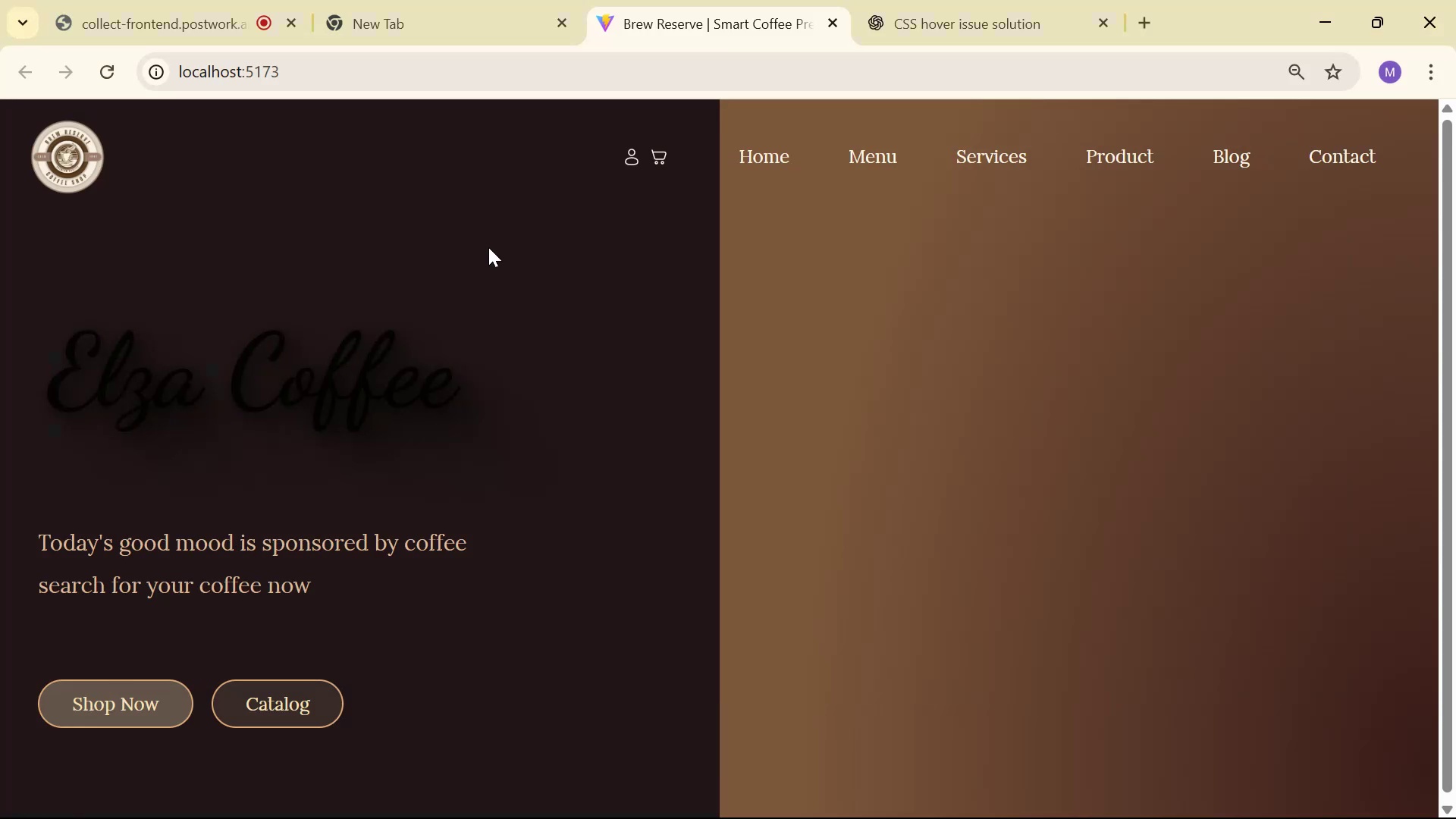 
key(Alt+AltLeft)
 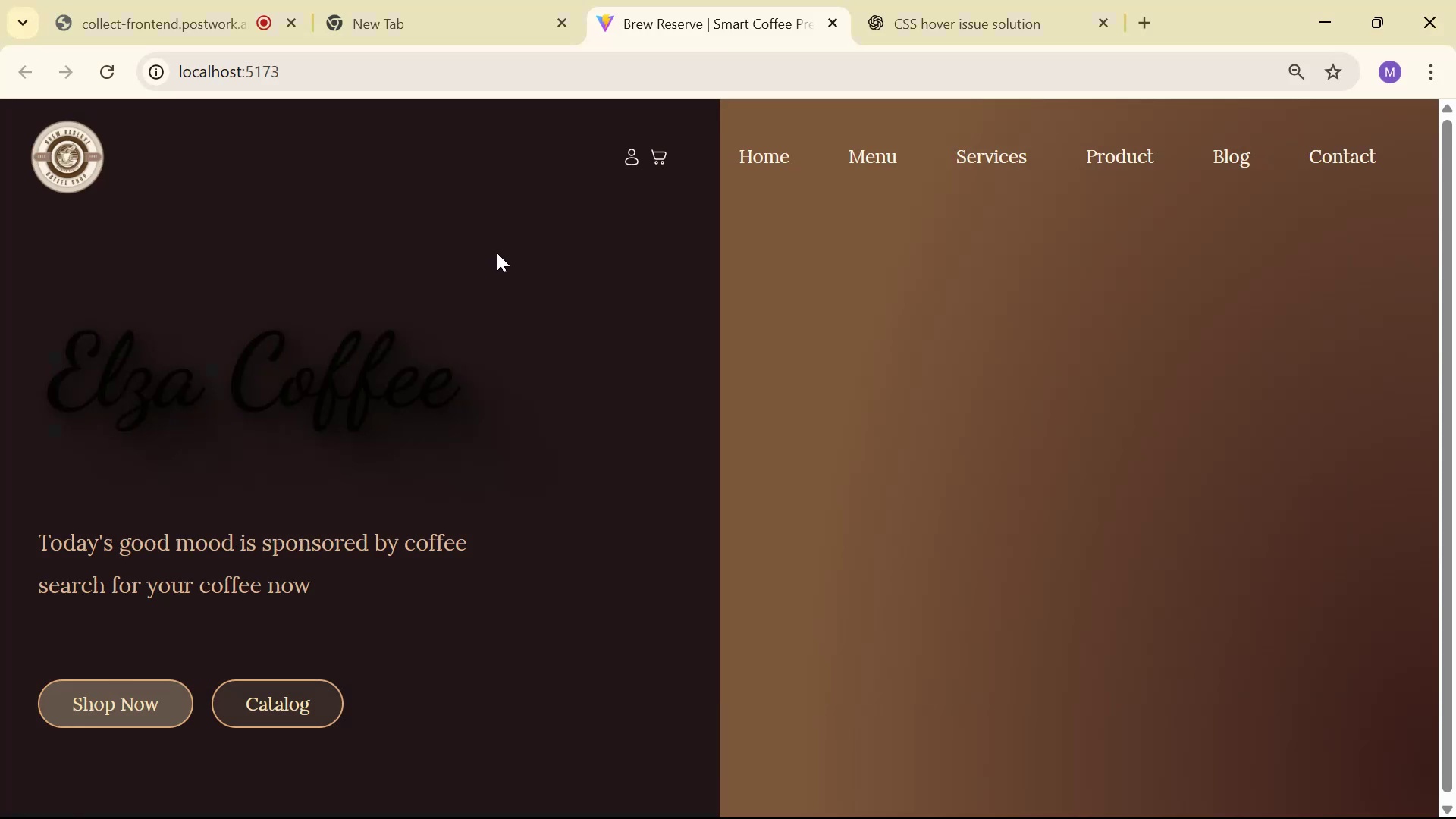 
key(Alt+Tab)
 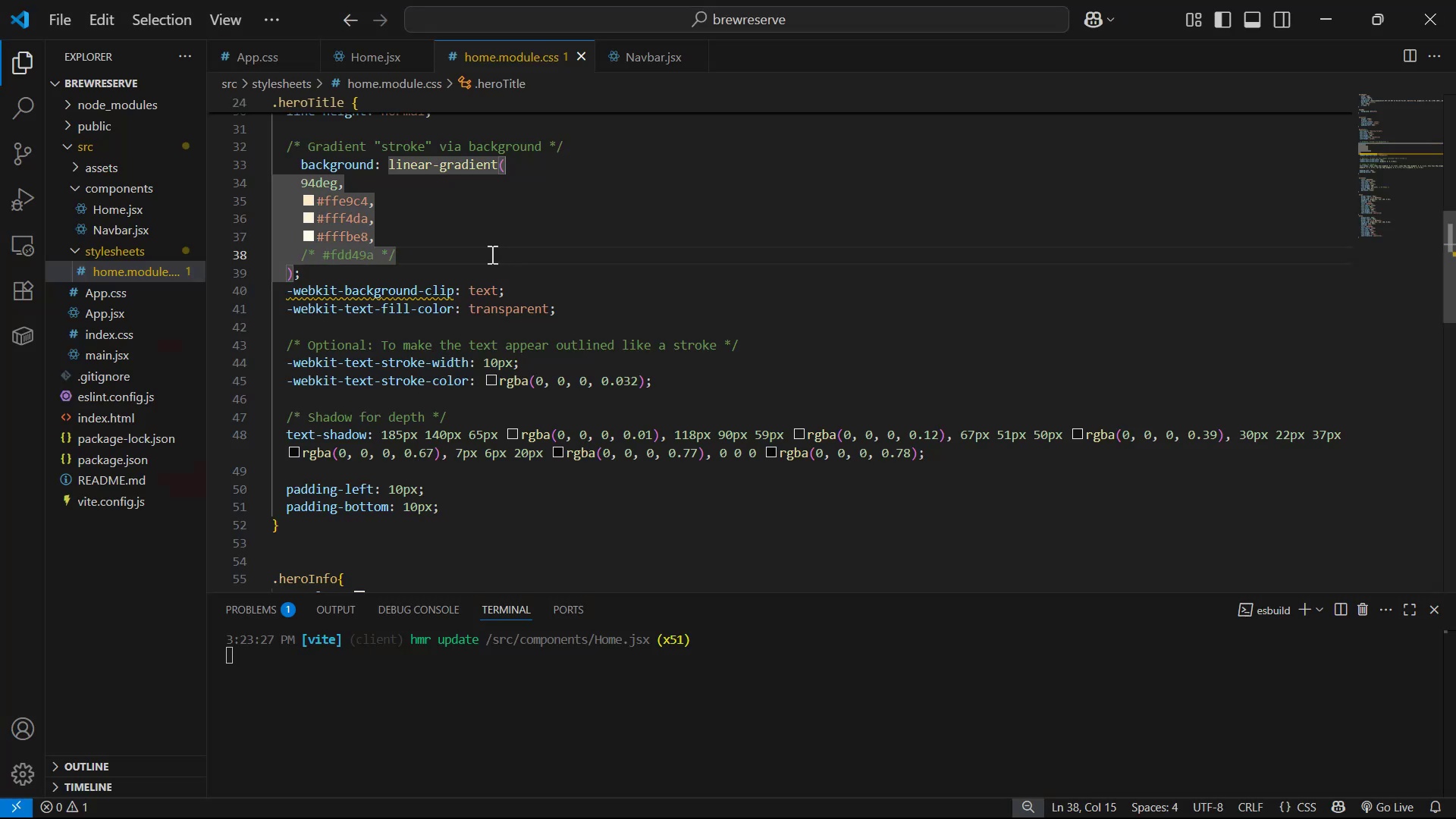 
key(Control+Z)
 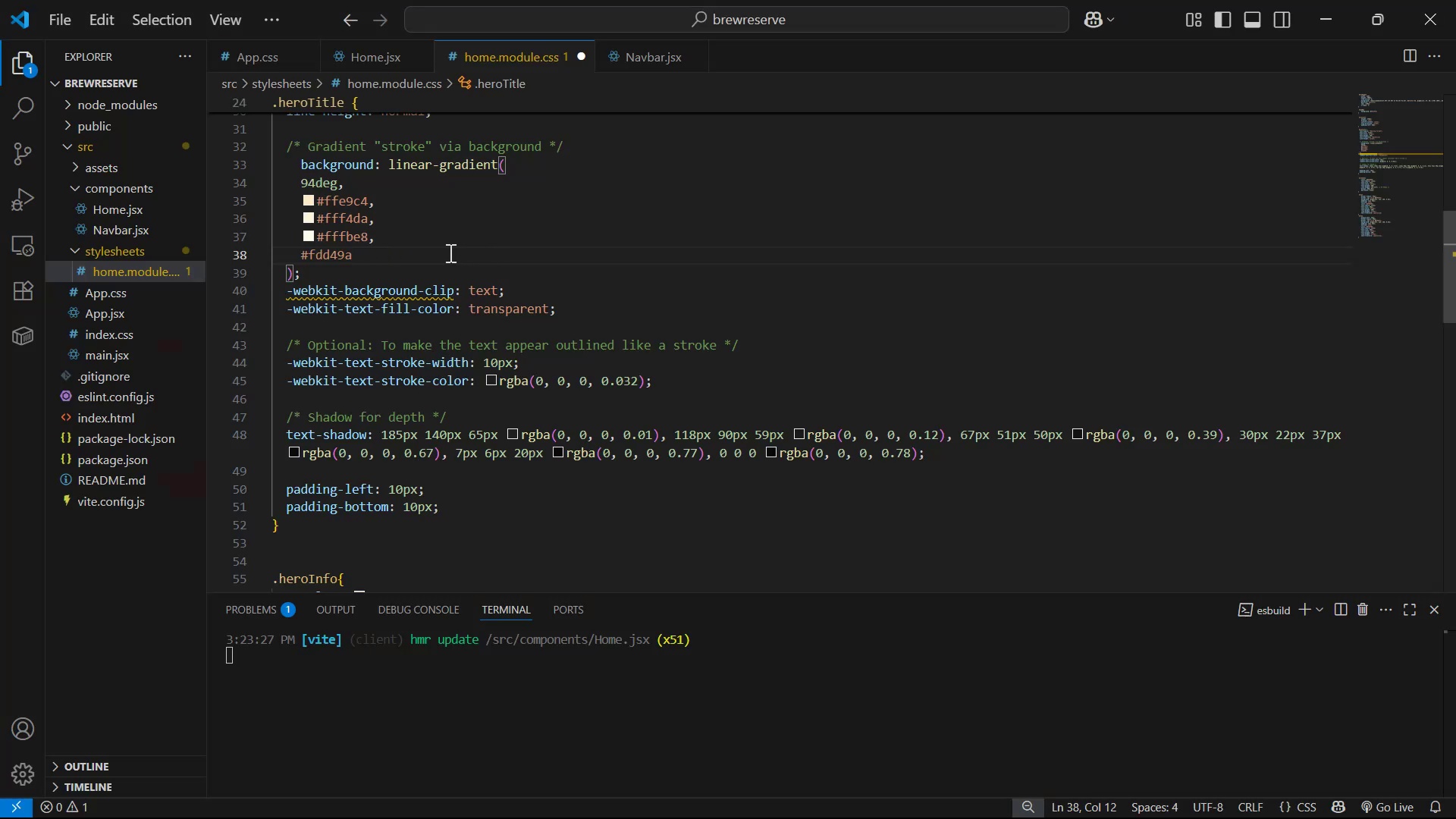 
left_click_drag(start_coordinate=[429, 255], to_coordinate=[285, 246])
 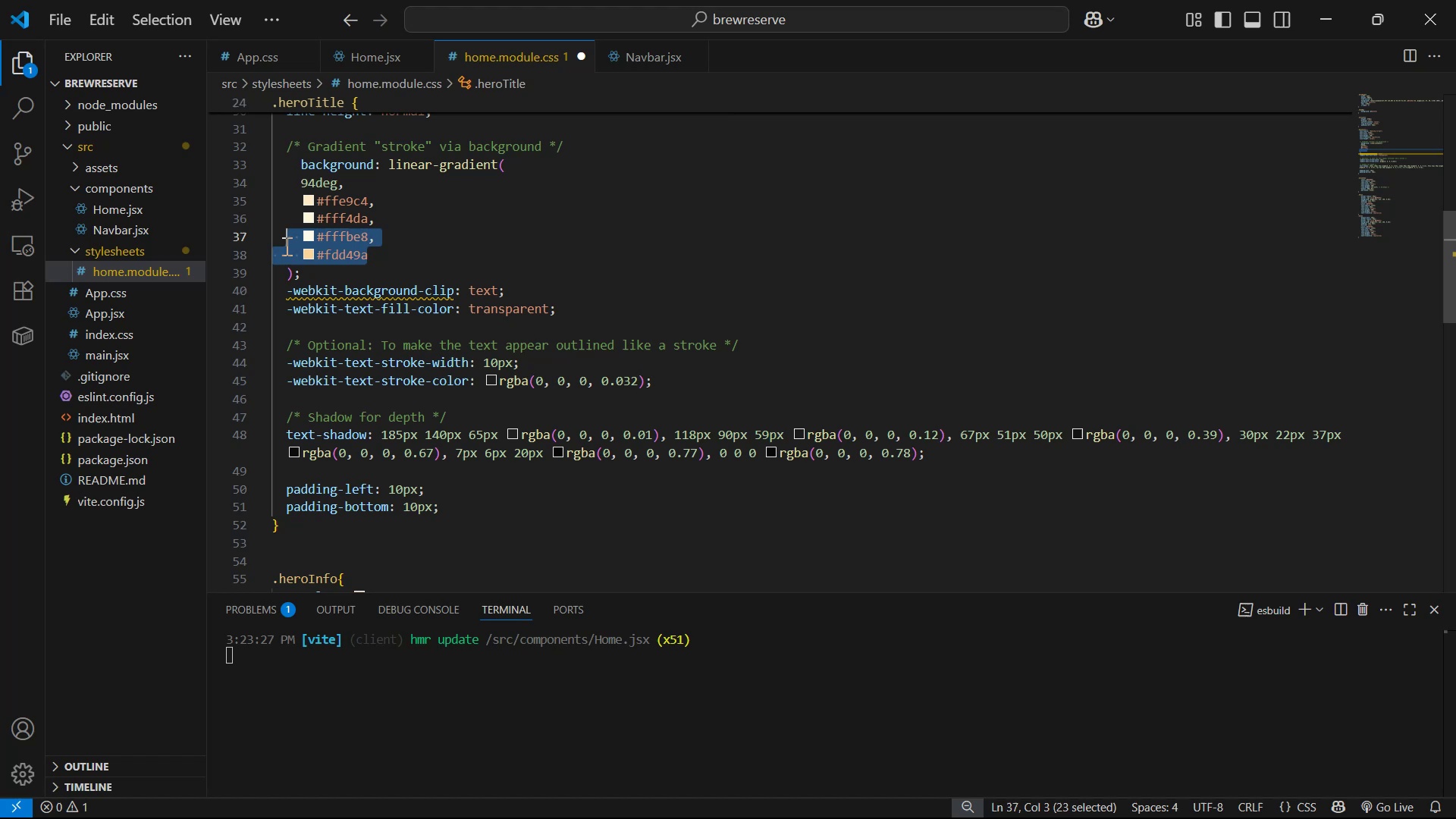 
hold_key(key=ControlLeft, duration=0.39)
 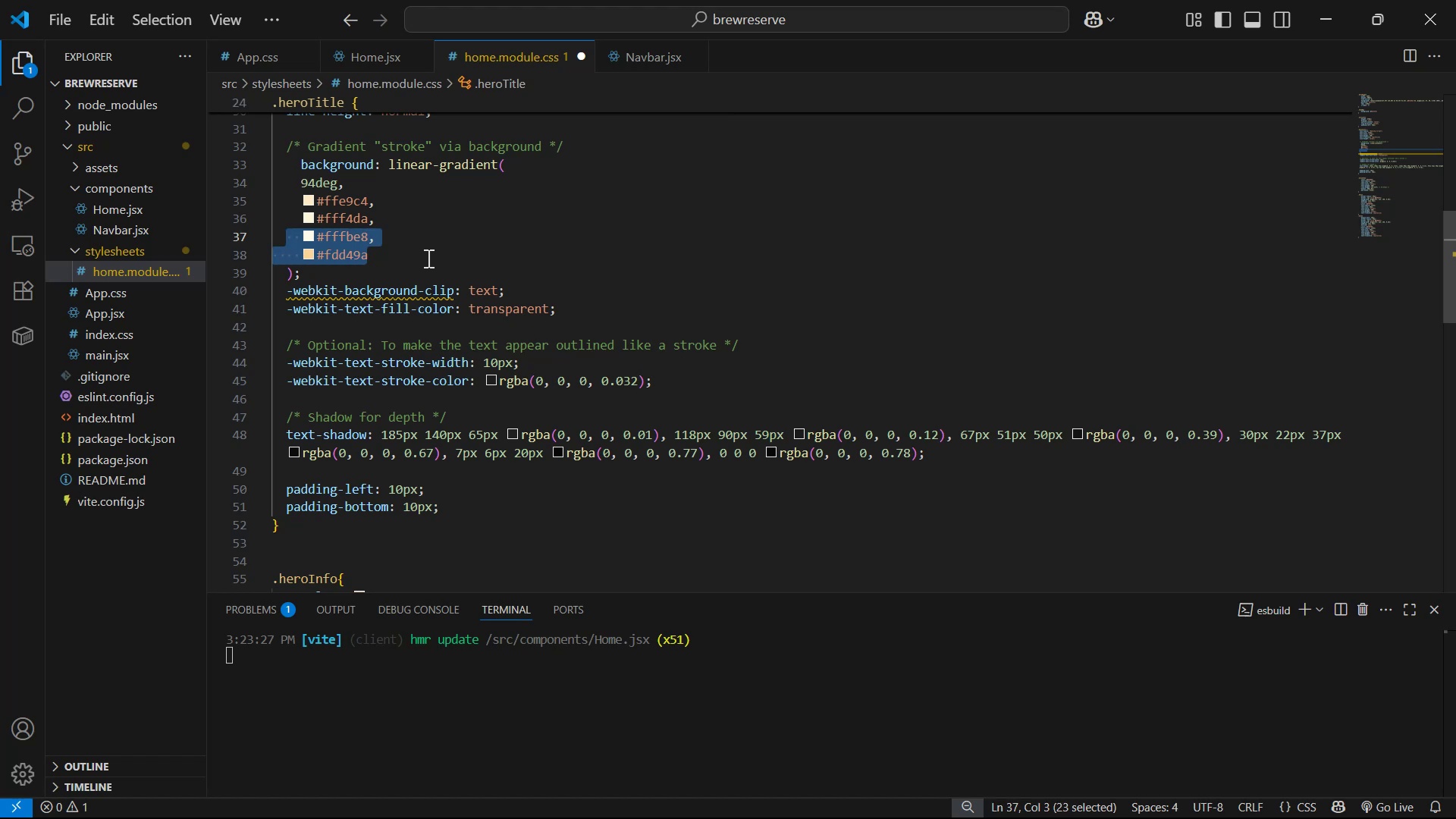 
left_click_drag(start_coordinate=[428, 253], to_coordinate=[310, 253])
 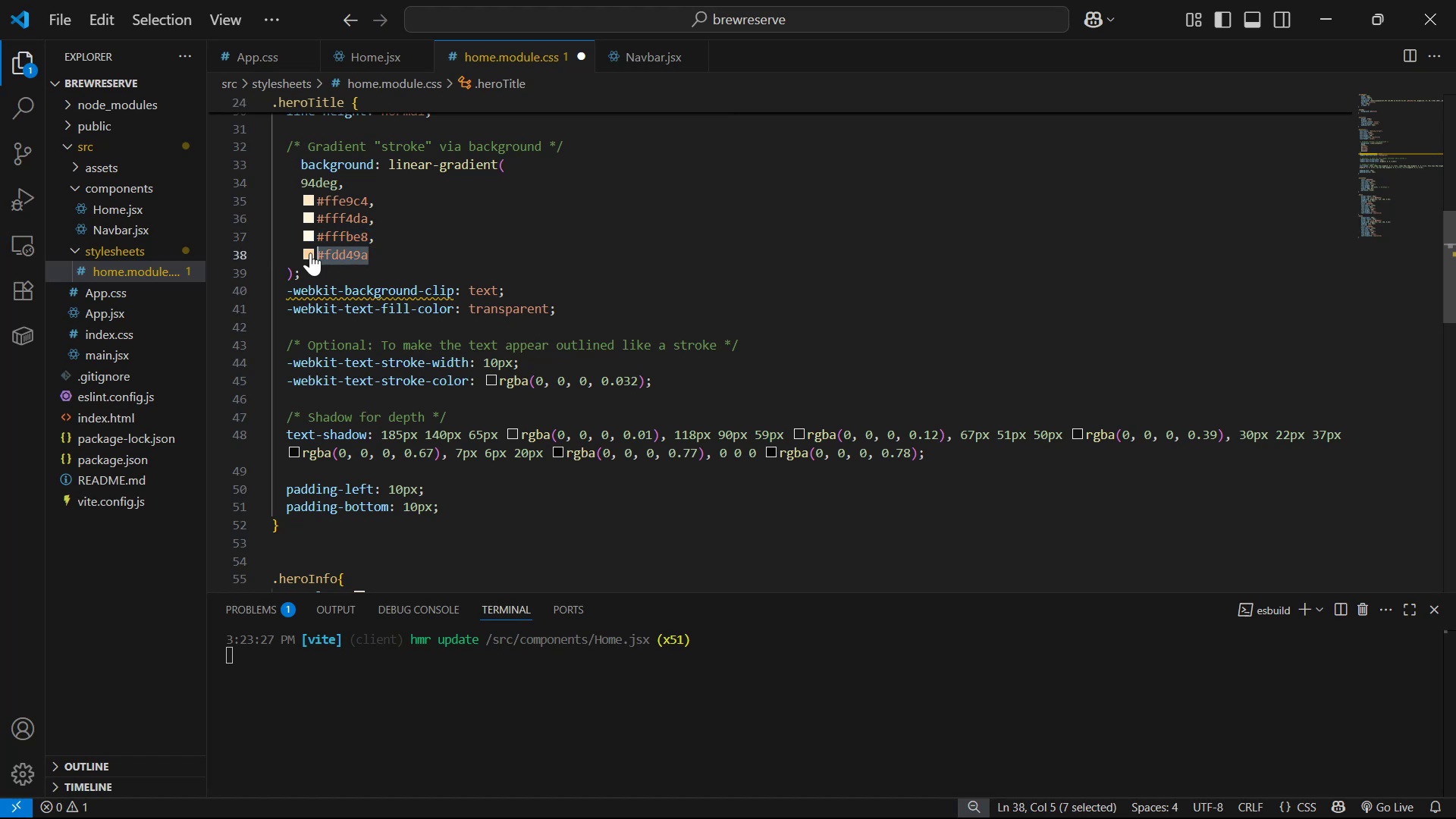 
key(Control+X)
 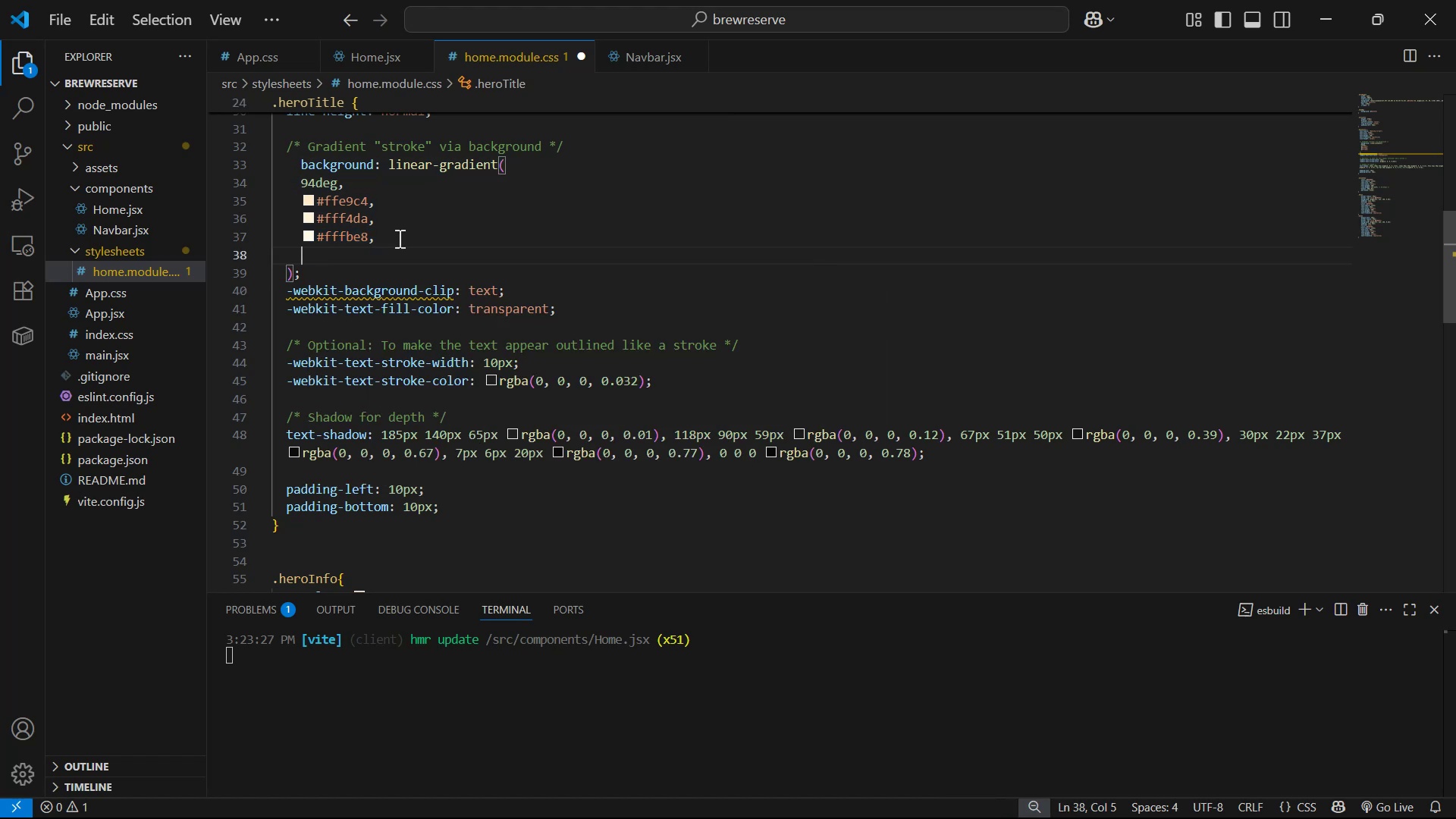 
left_click([397, 237])
 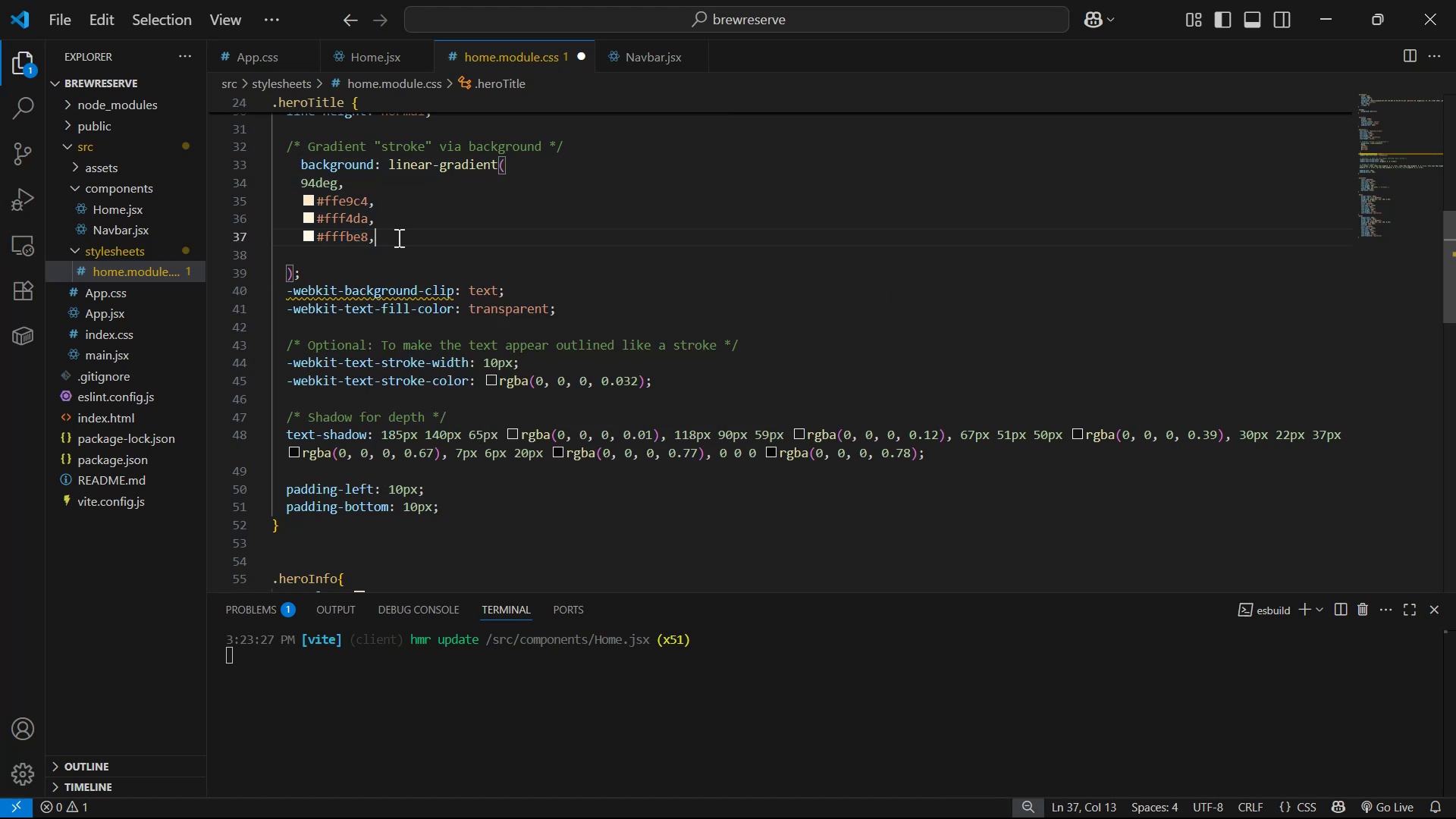 
key(Backspace)
 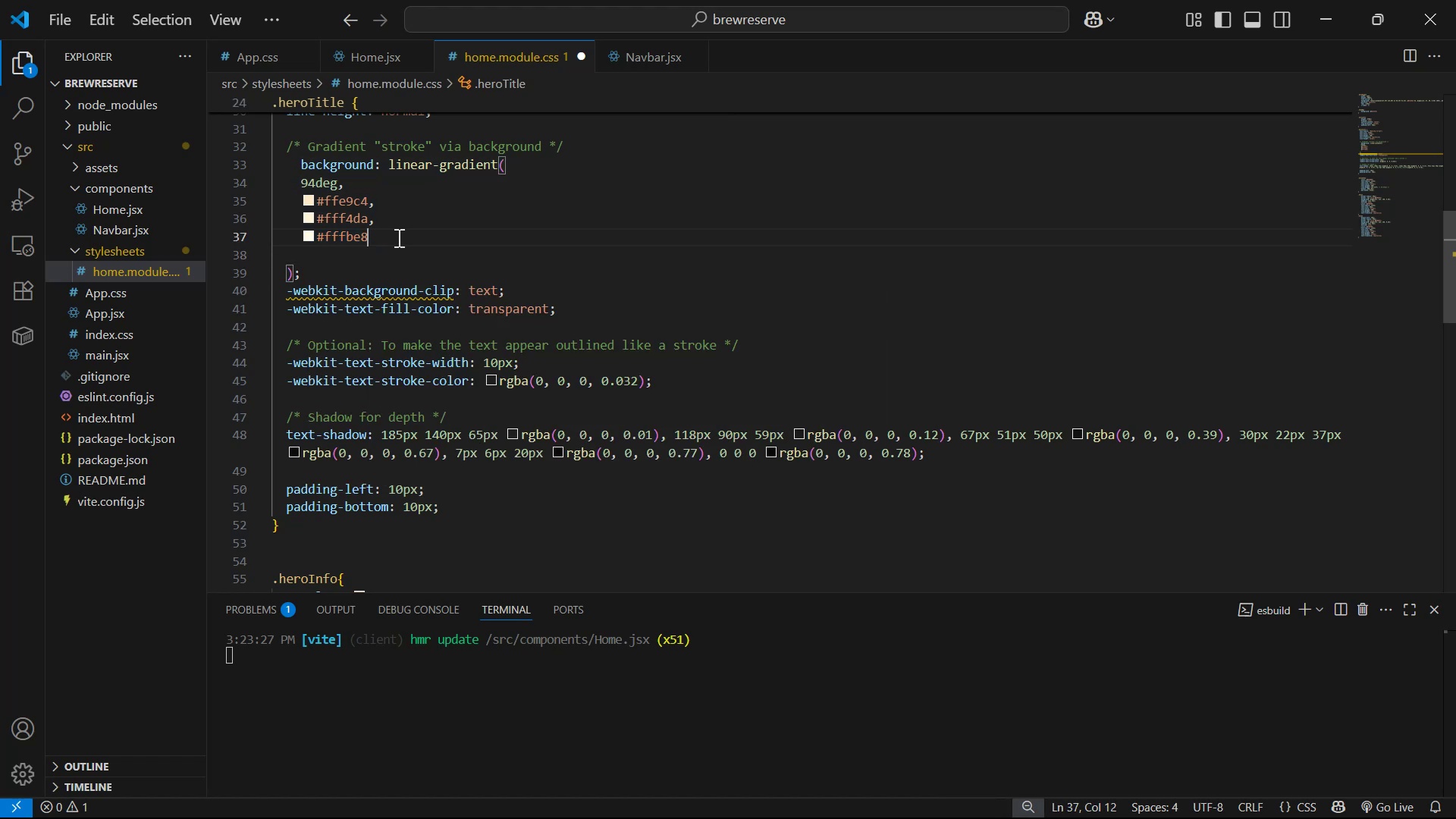 
key(Control+S)
 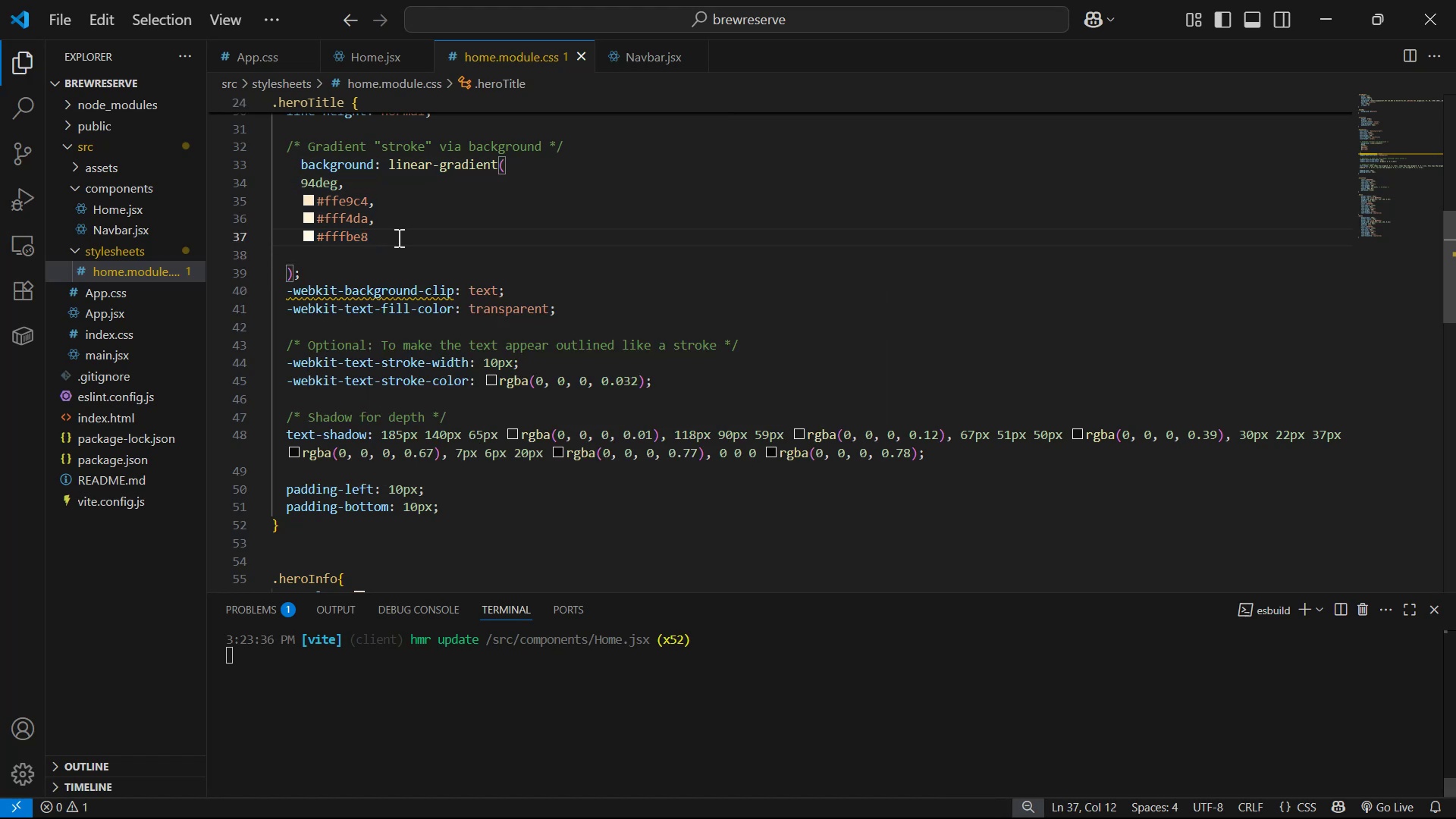 
key(Alt+Tab)
 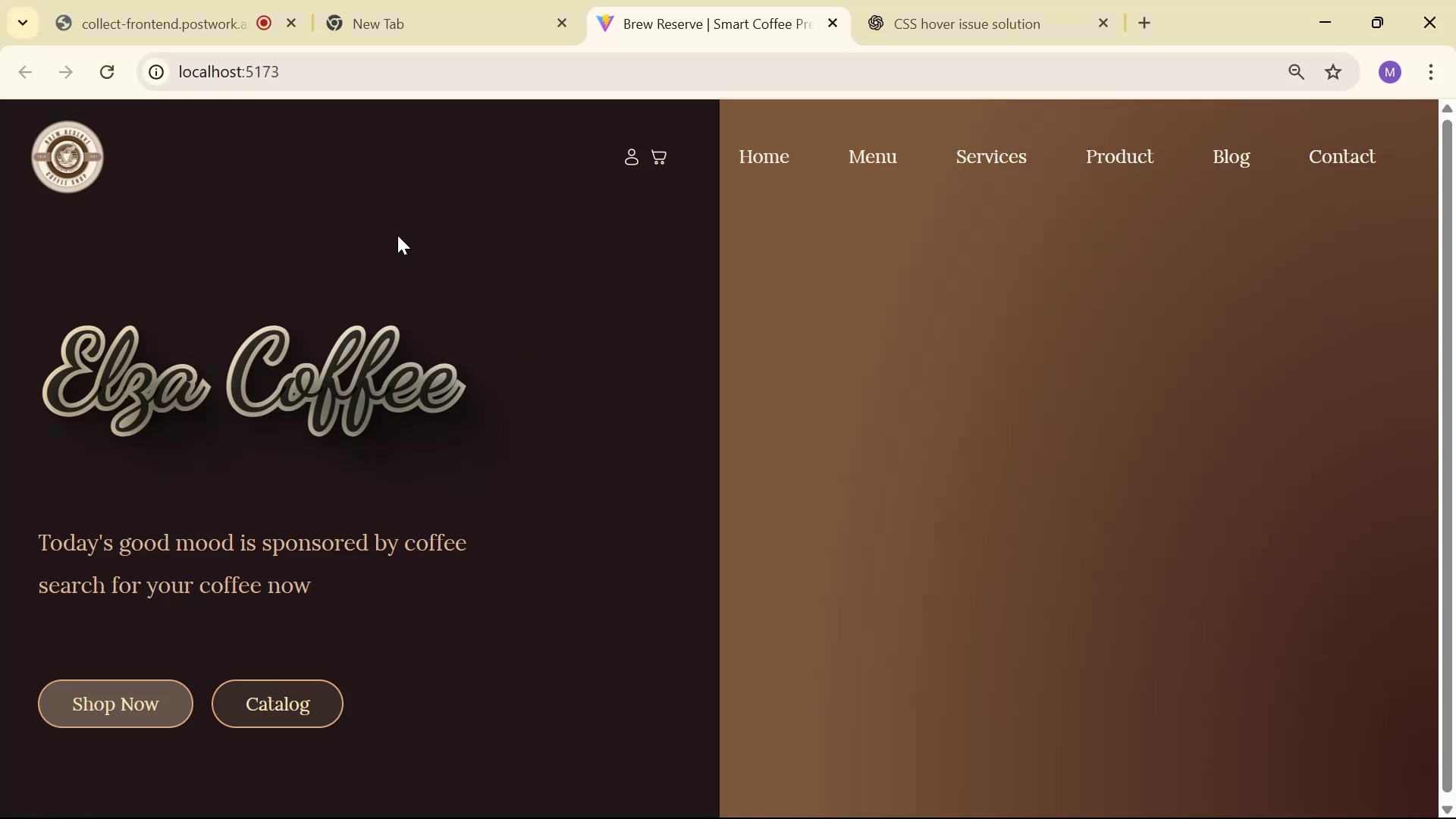 
key(Alt+Tab)
 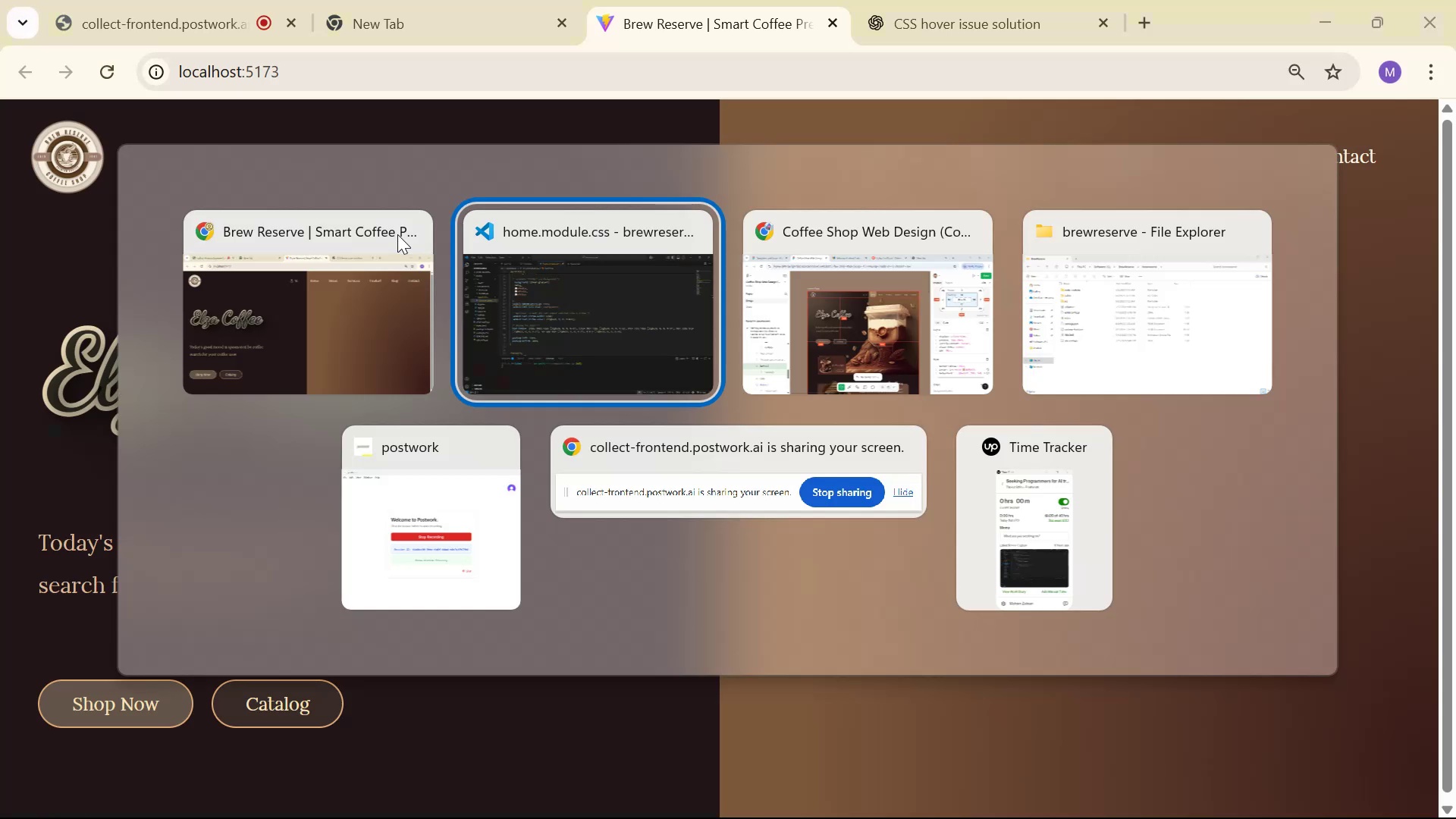 
key(Alt+Tab)
 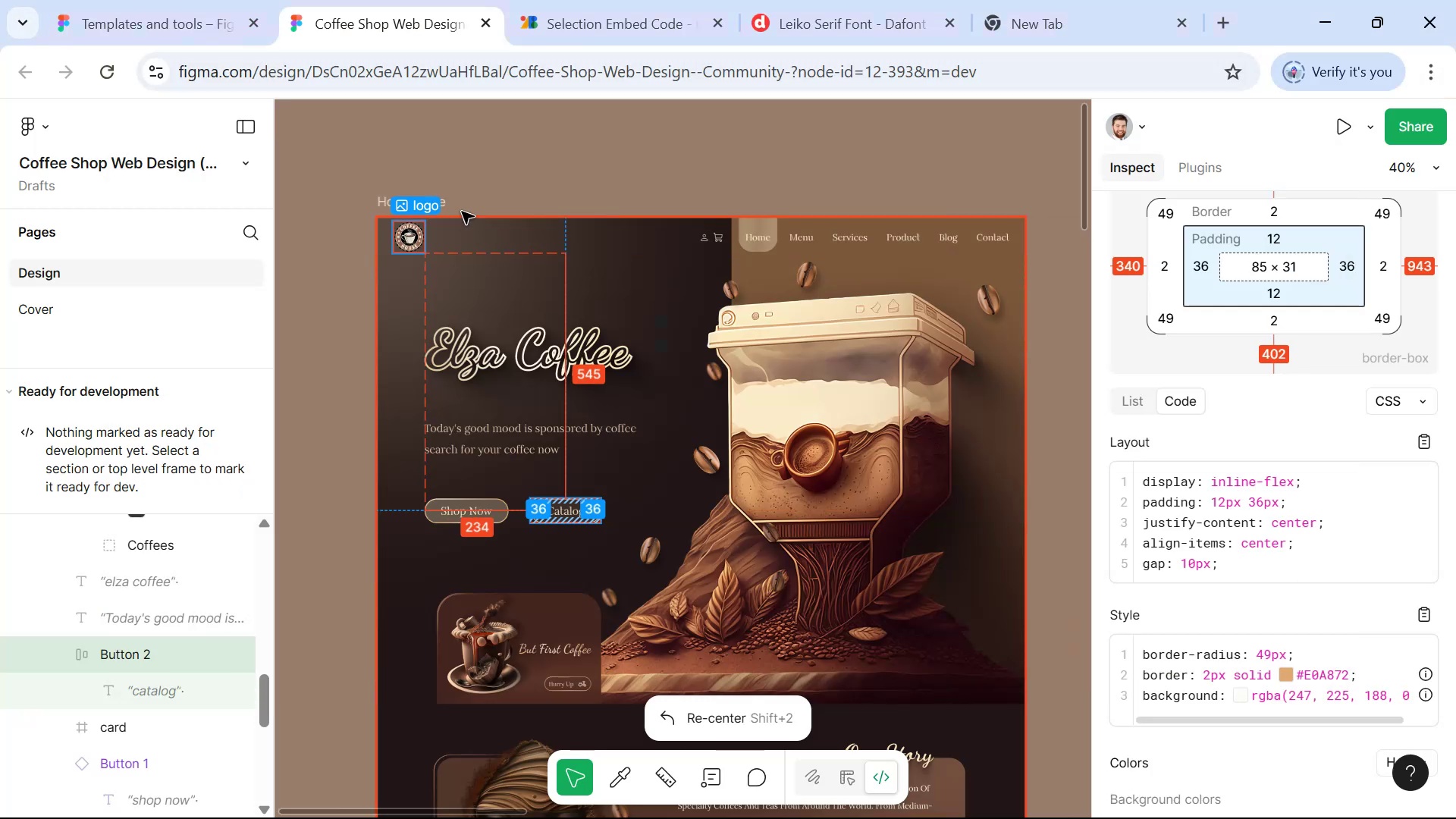 
key(Alt+Tab)
 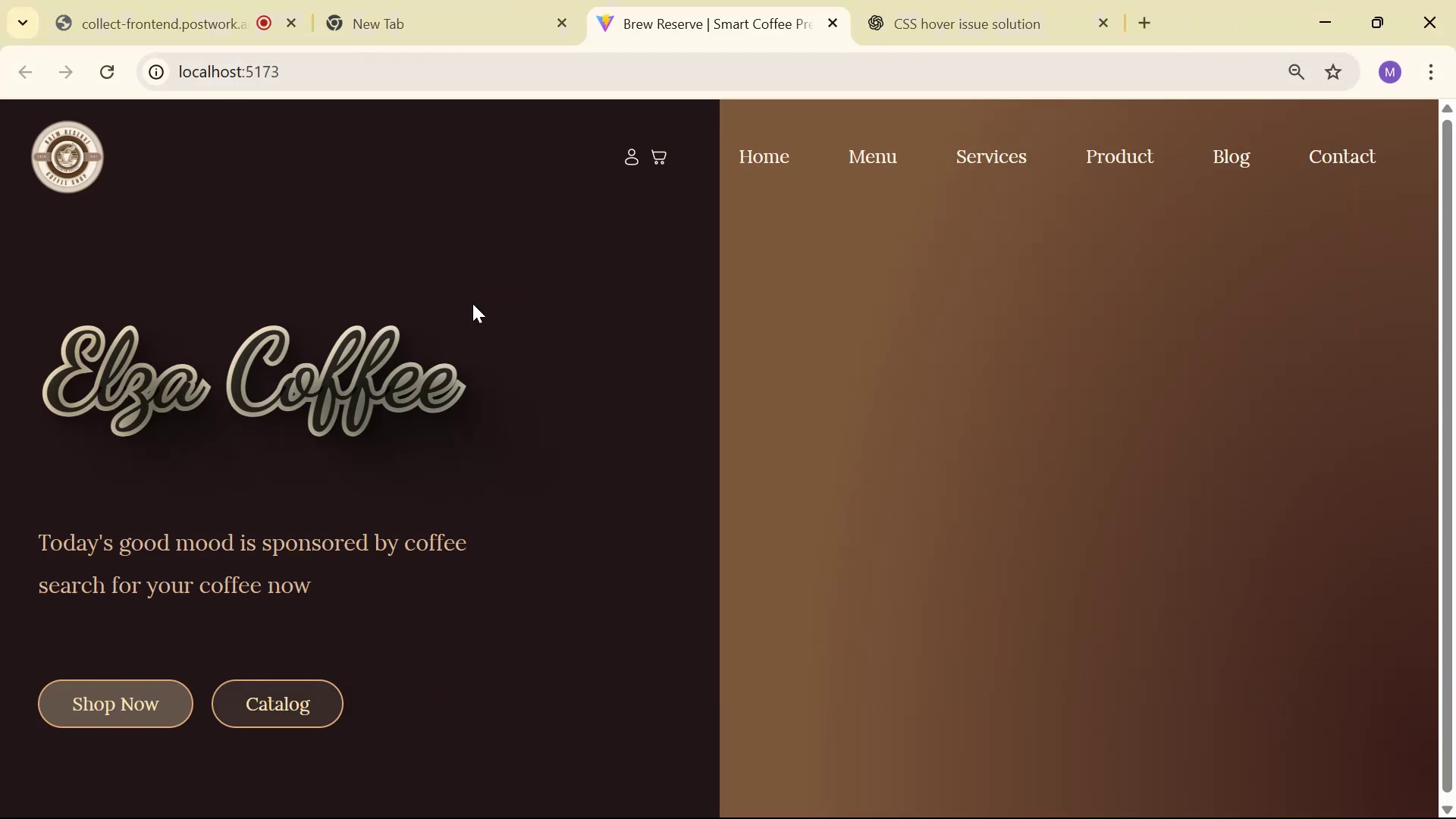 
key(Alt+Tab)
 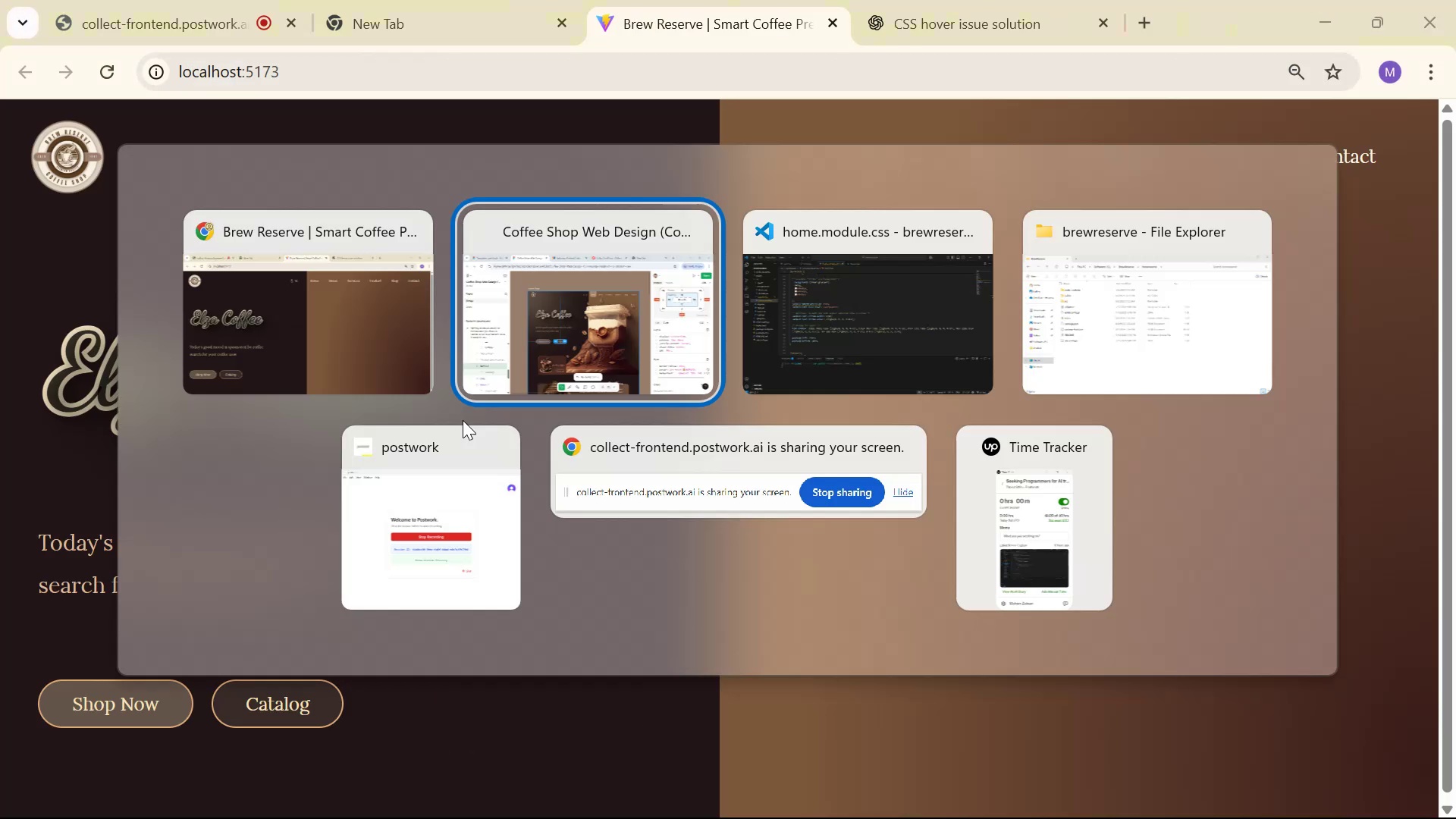 
key(Alt+Tab)
 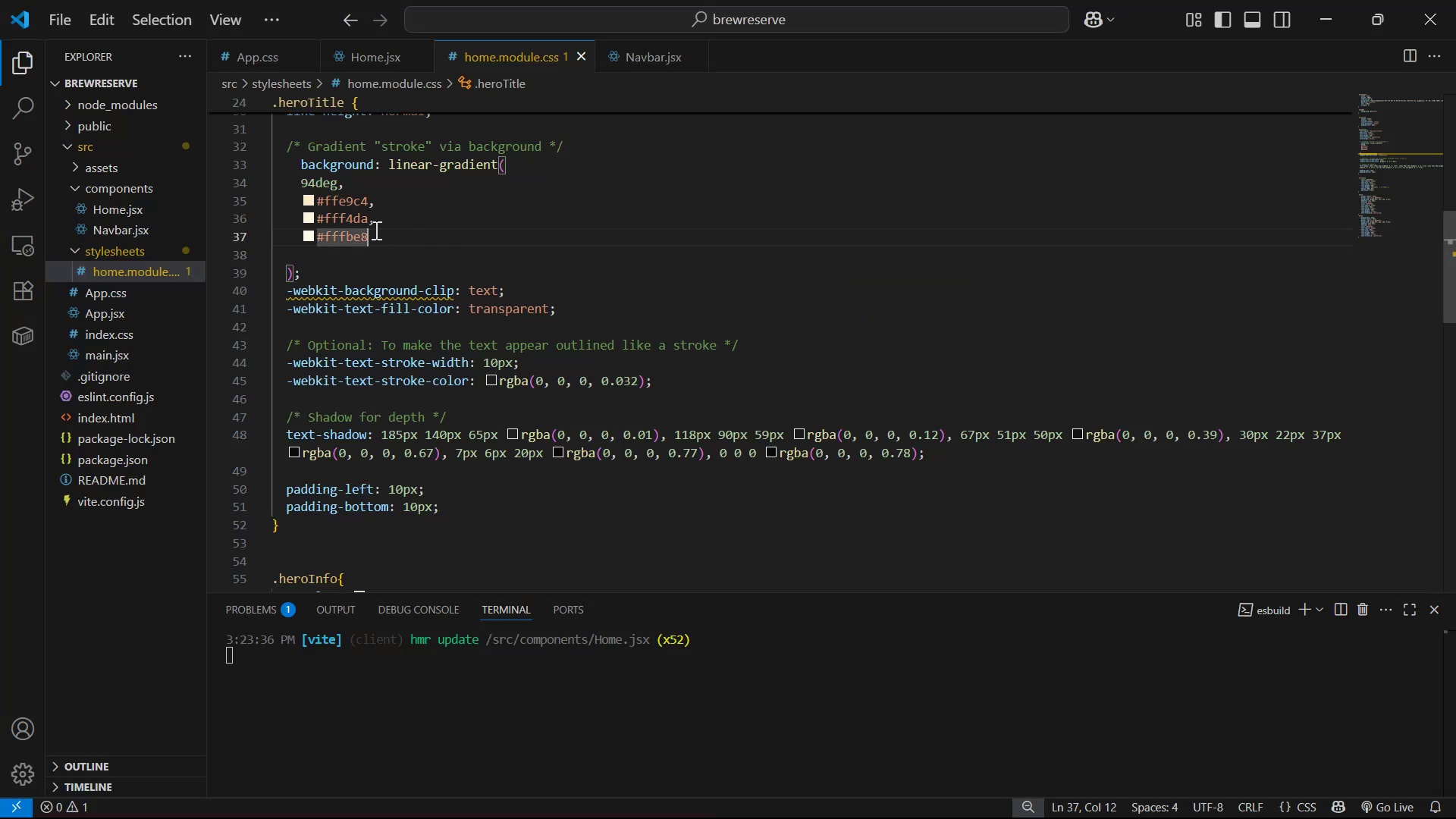 
scroll: coordinate [396, 225], scroll_direction: up, amount: 2.0
 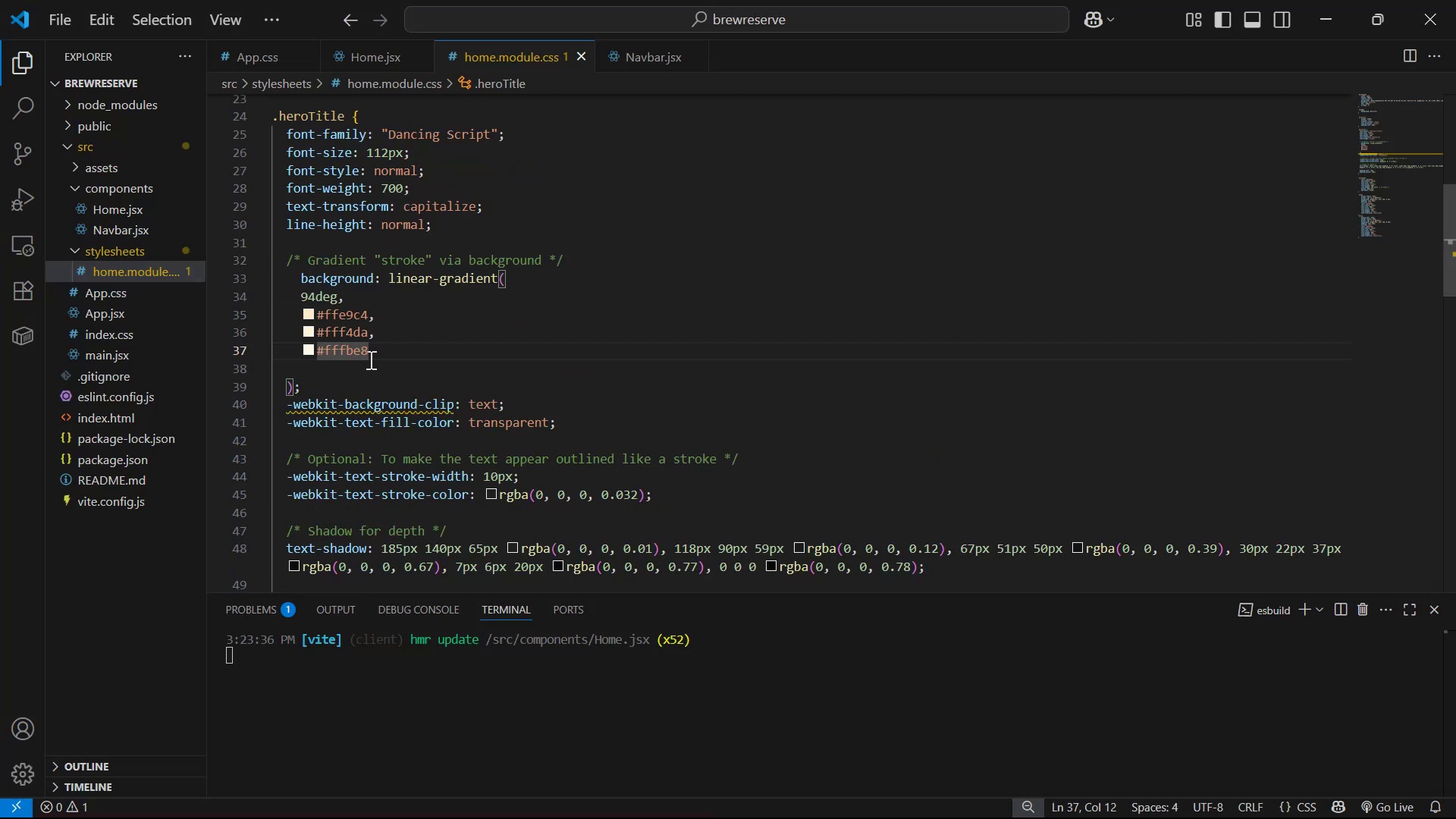 
left_click([353, 363])
 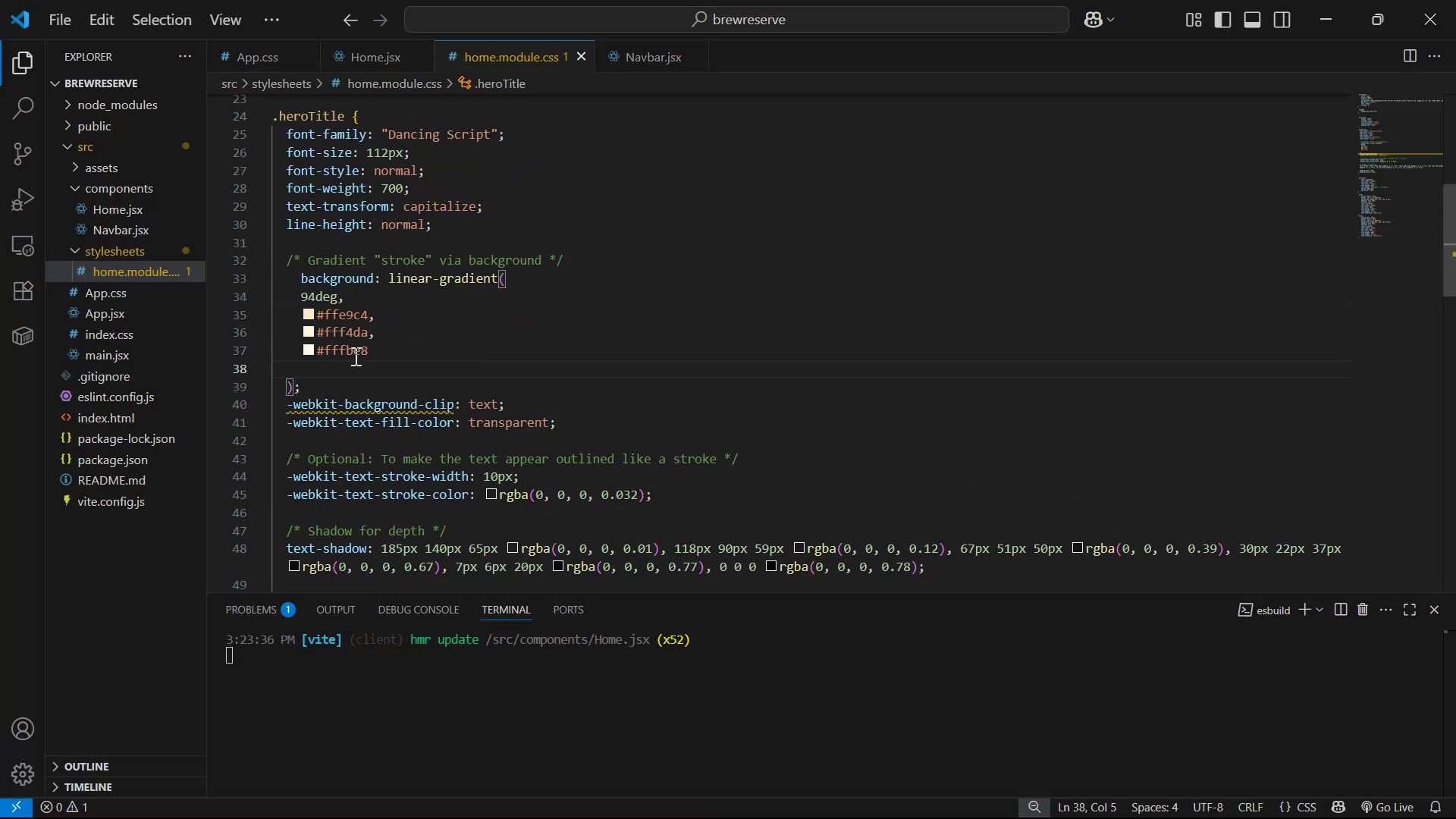 
key(Backspace)
 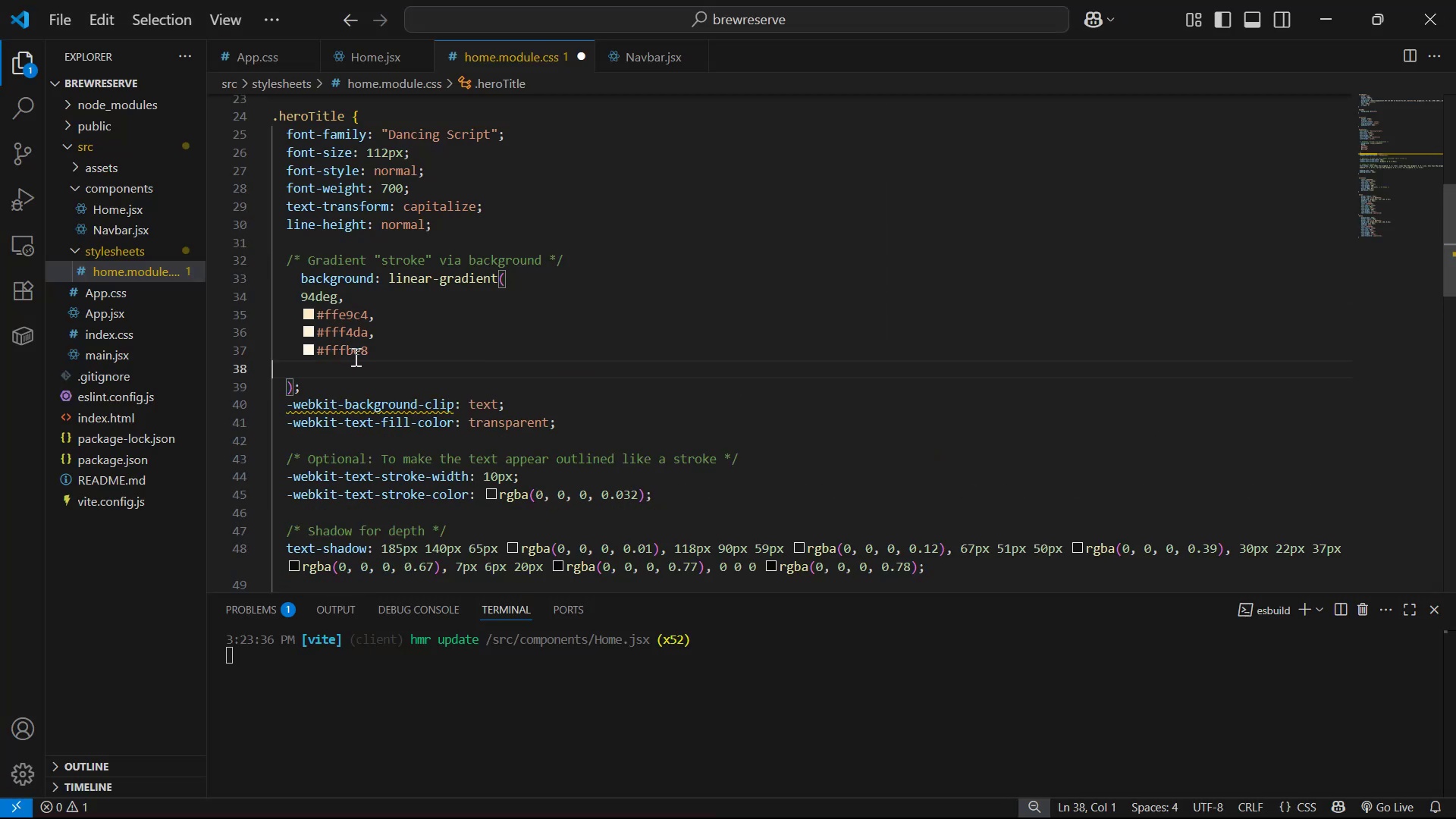 
key(Backspace)
 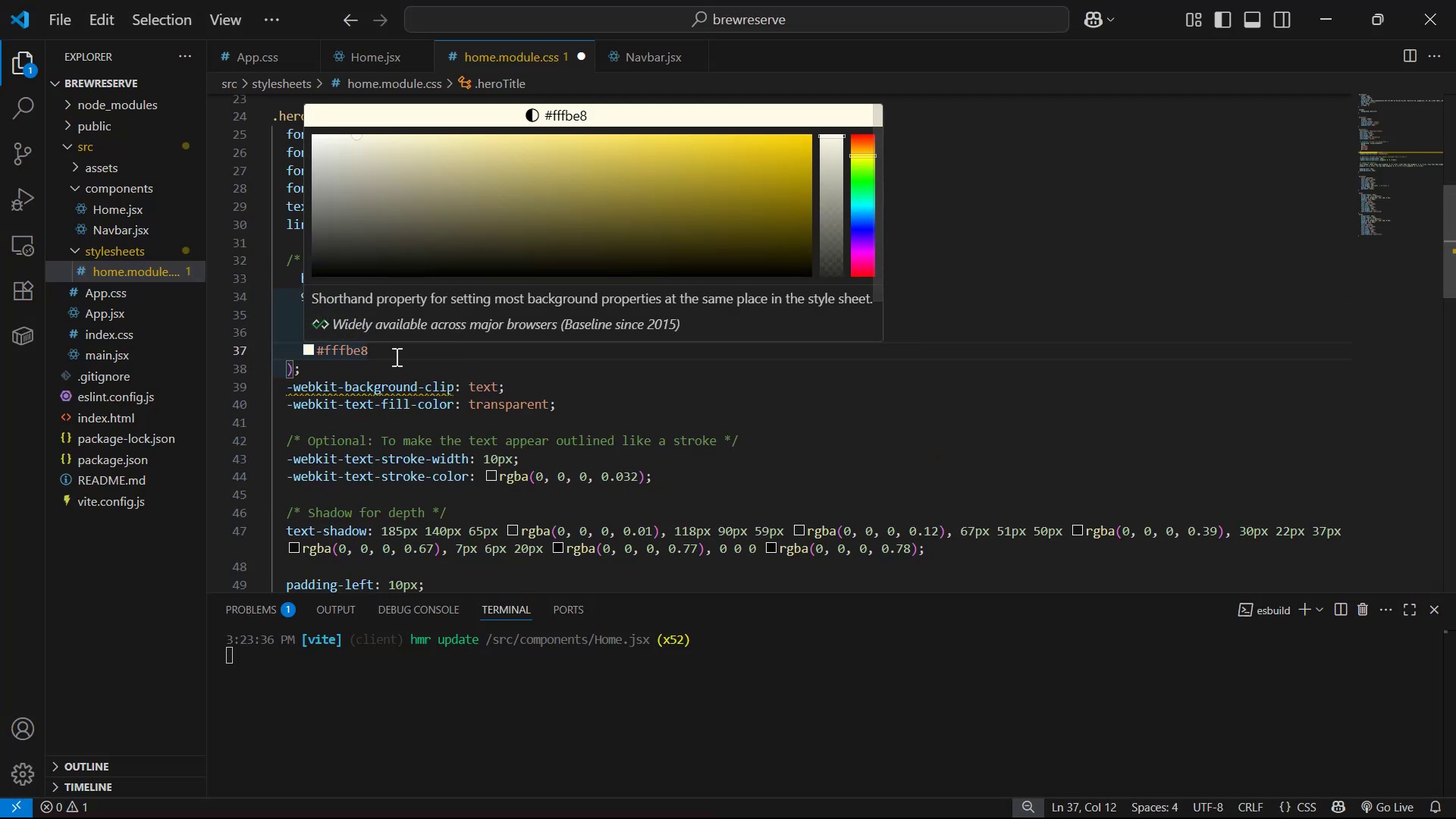 
left_click([397, 330])
 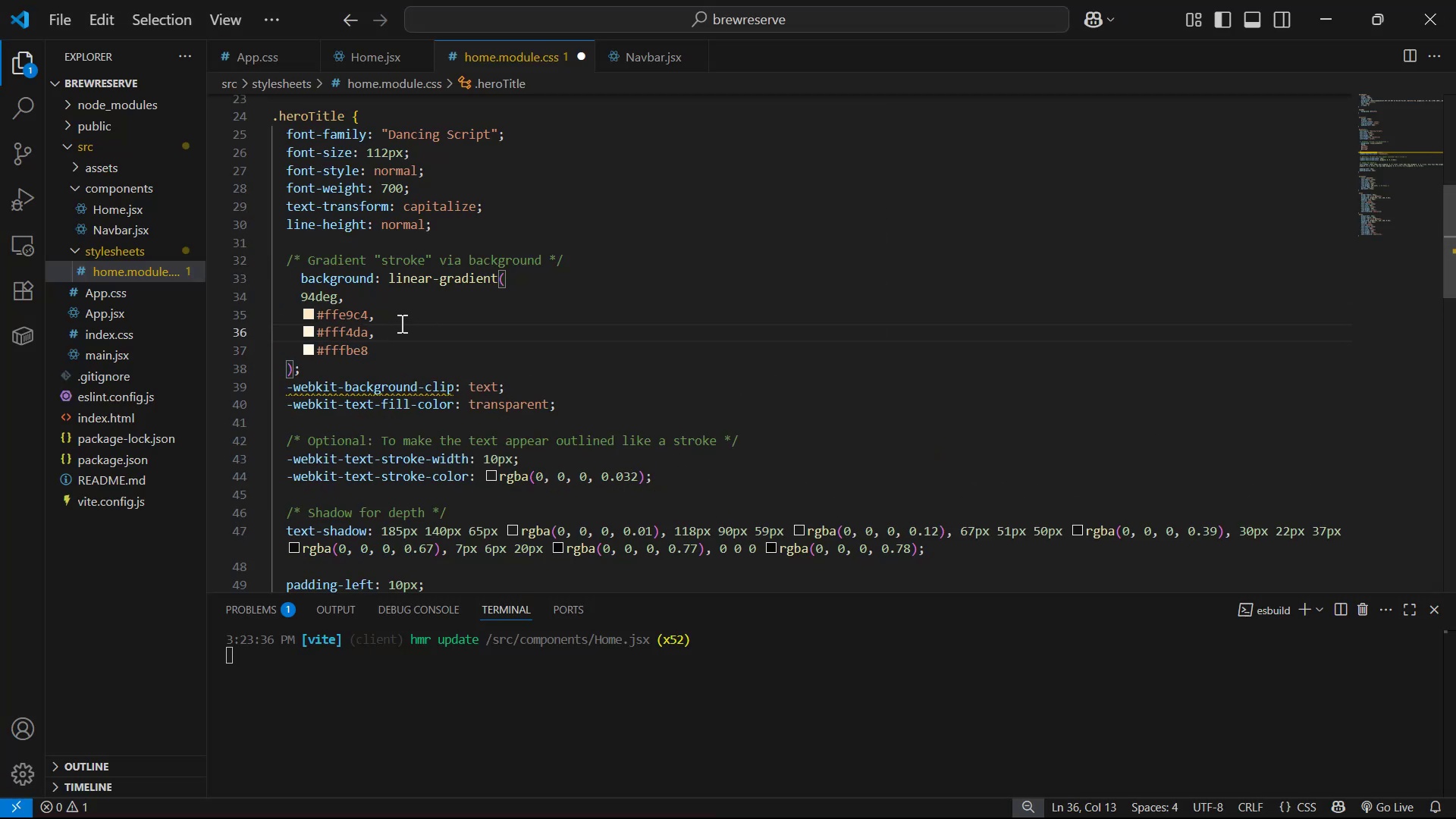 
left_click_drag(start_coordinate=[401, 317], to_coordinate=[293, 310])
 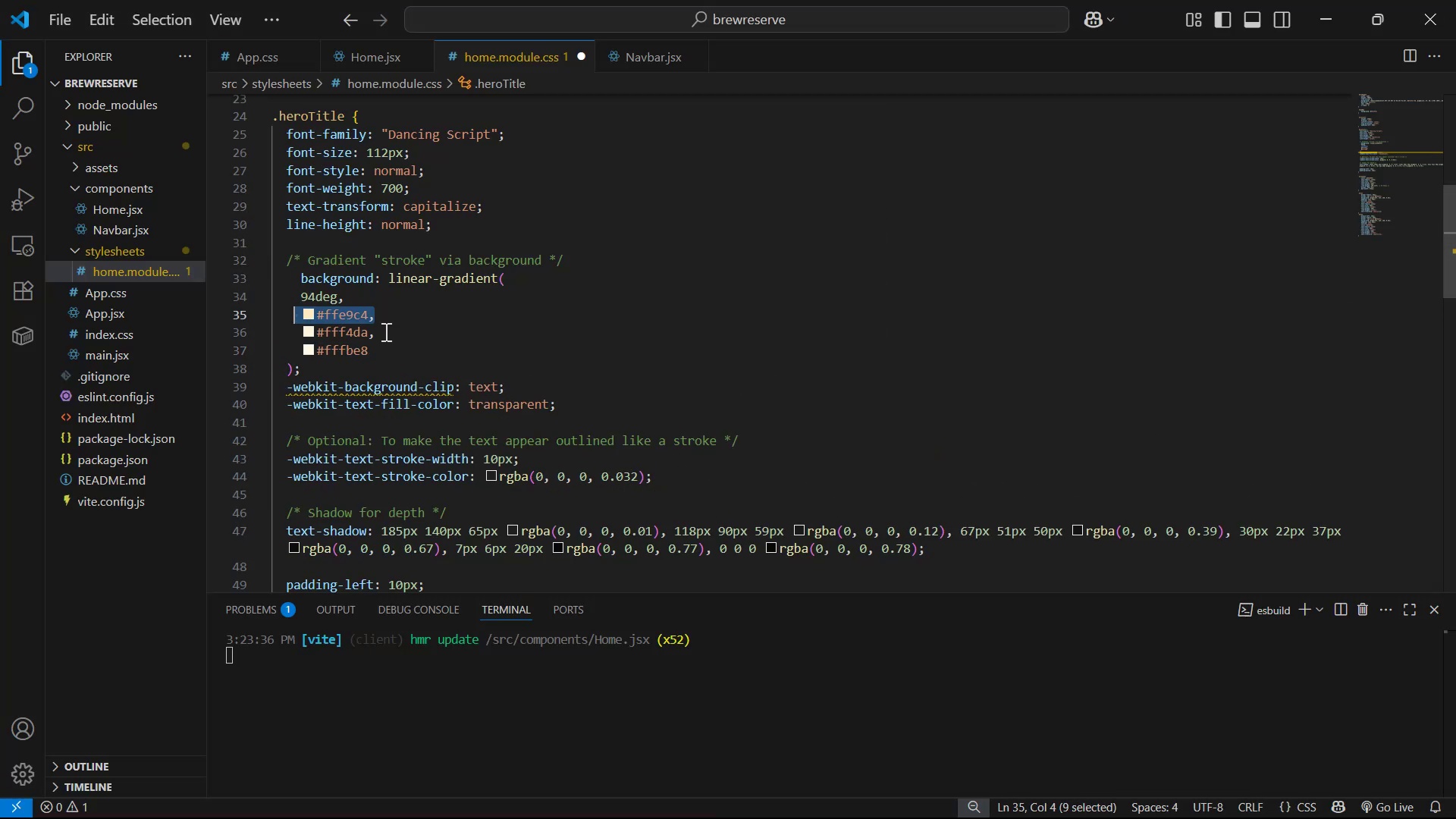 
left_click_drag(start_coordinate=[419, 331], to_coordinate=[263, 318])
 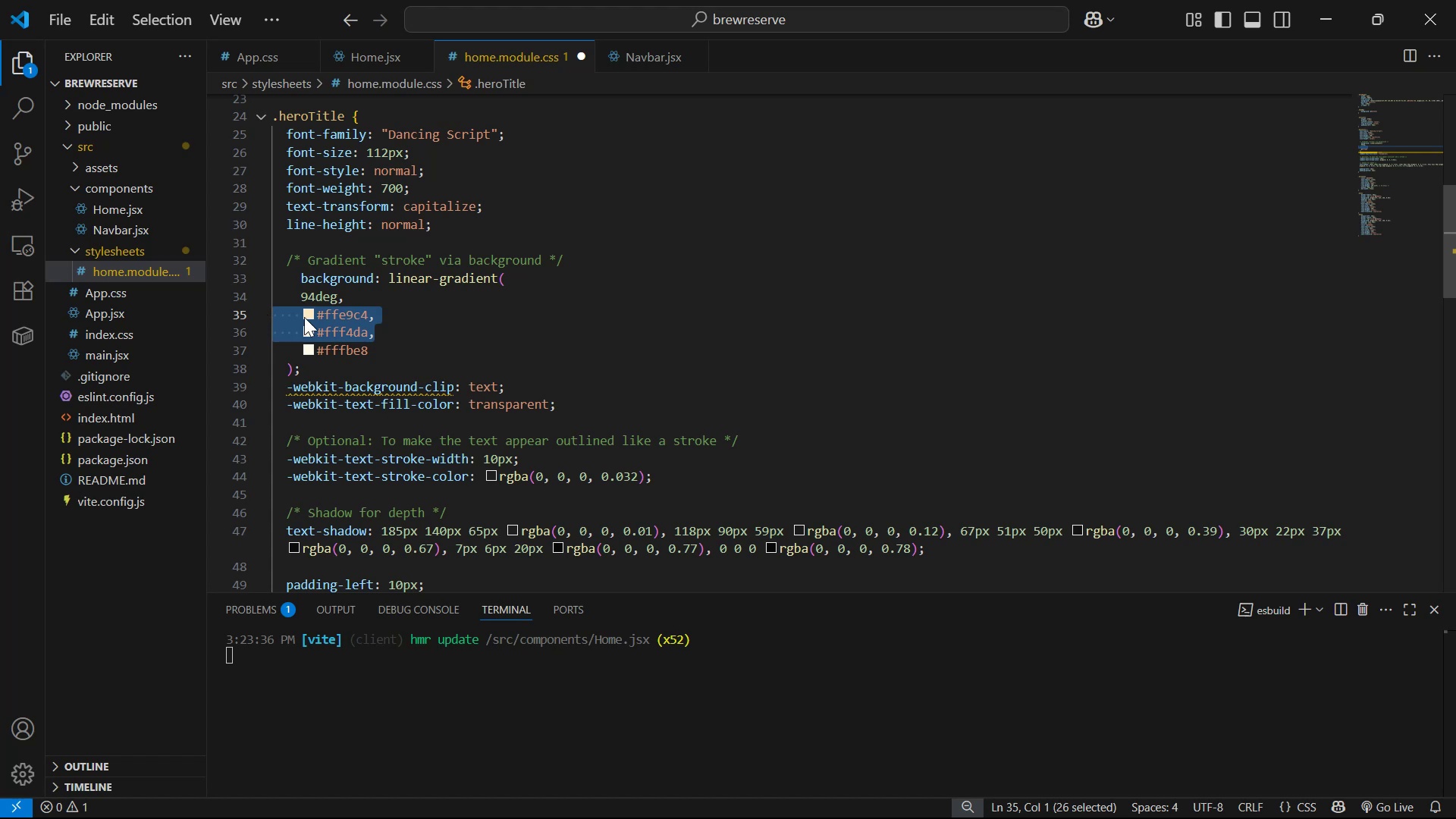 
left_click([444, 330])
 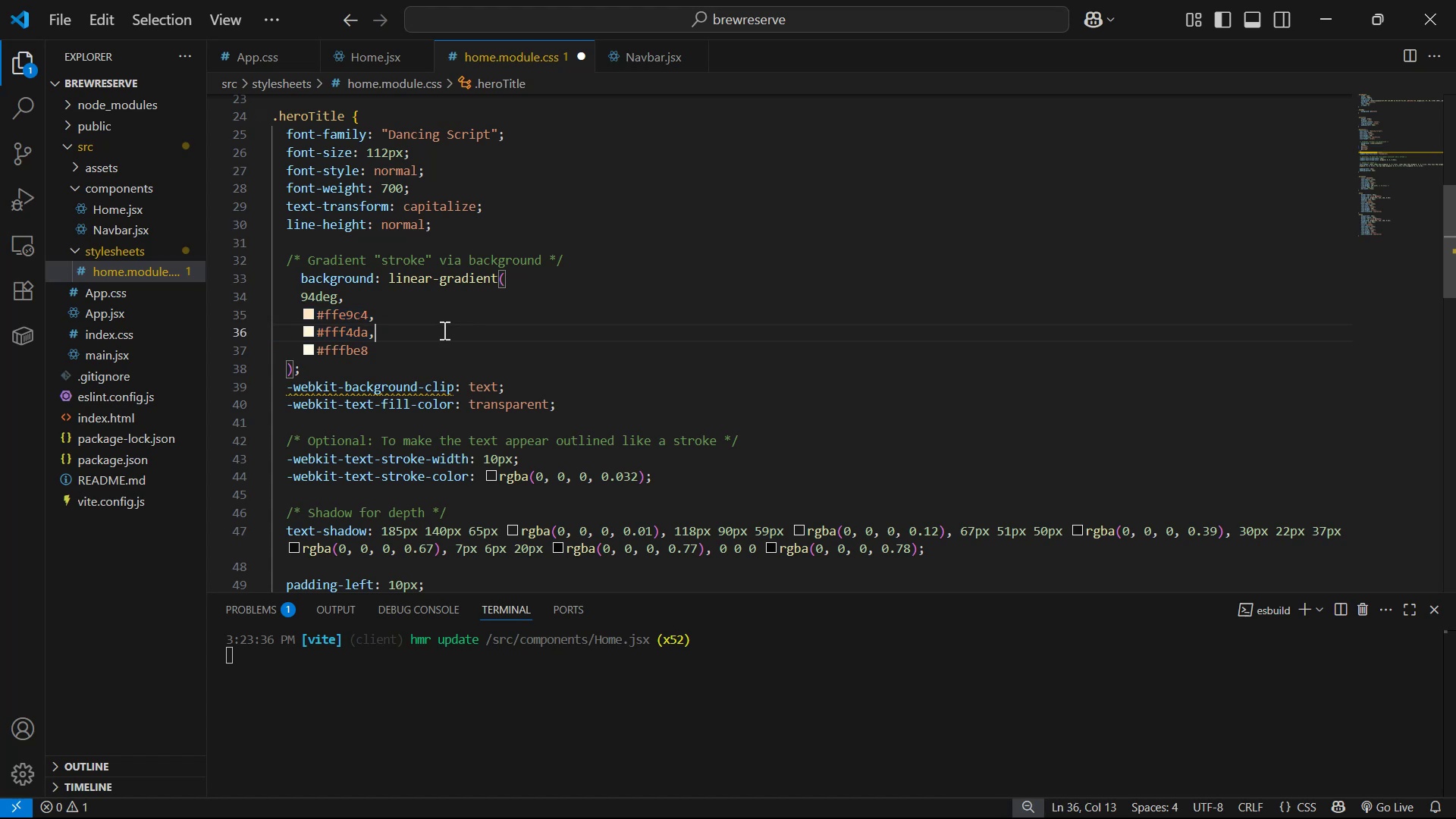 
left_click_drag(start_coordinate=[427, 331], to_coordinate=[275, 337])
 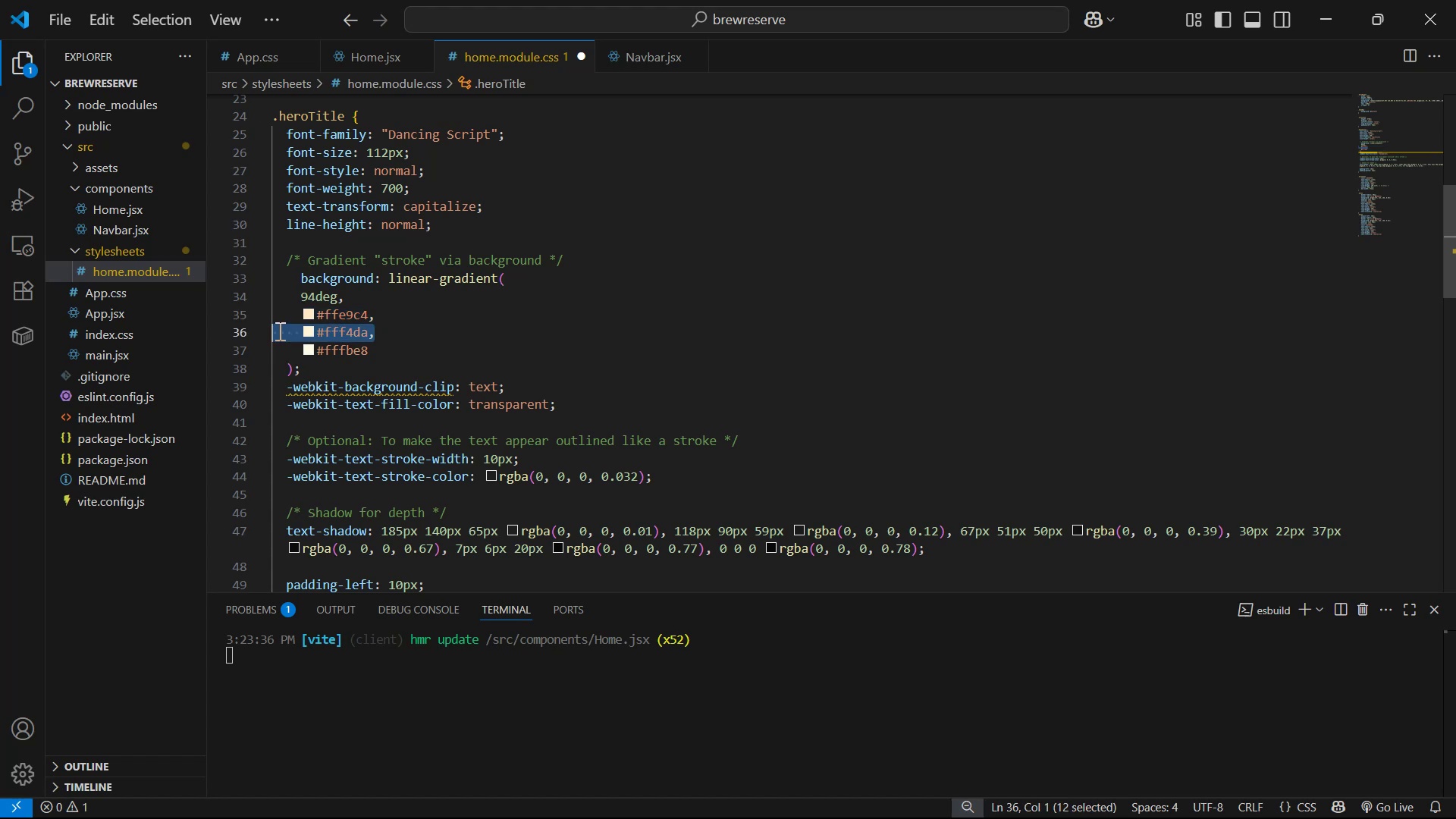 
hold_key(key=ControlLeft, duration=0.83)
 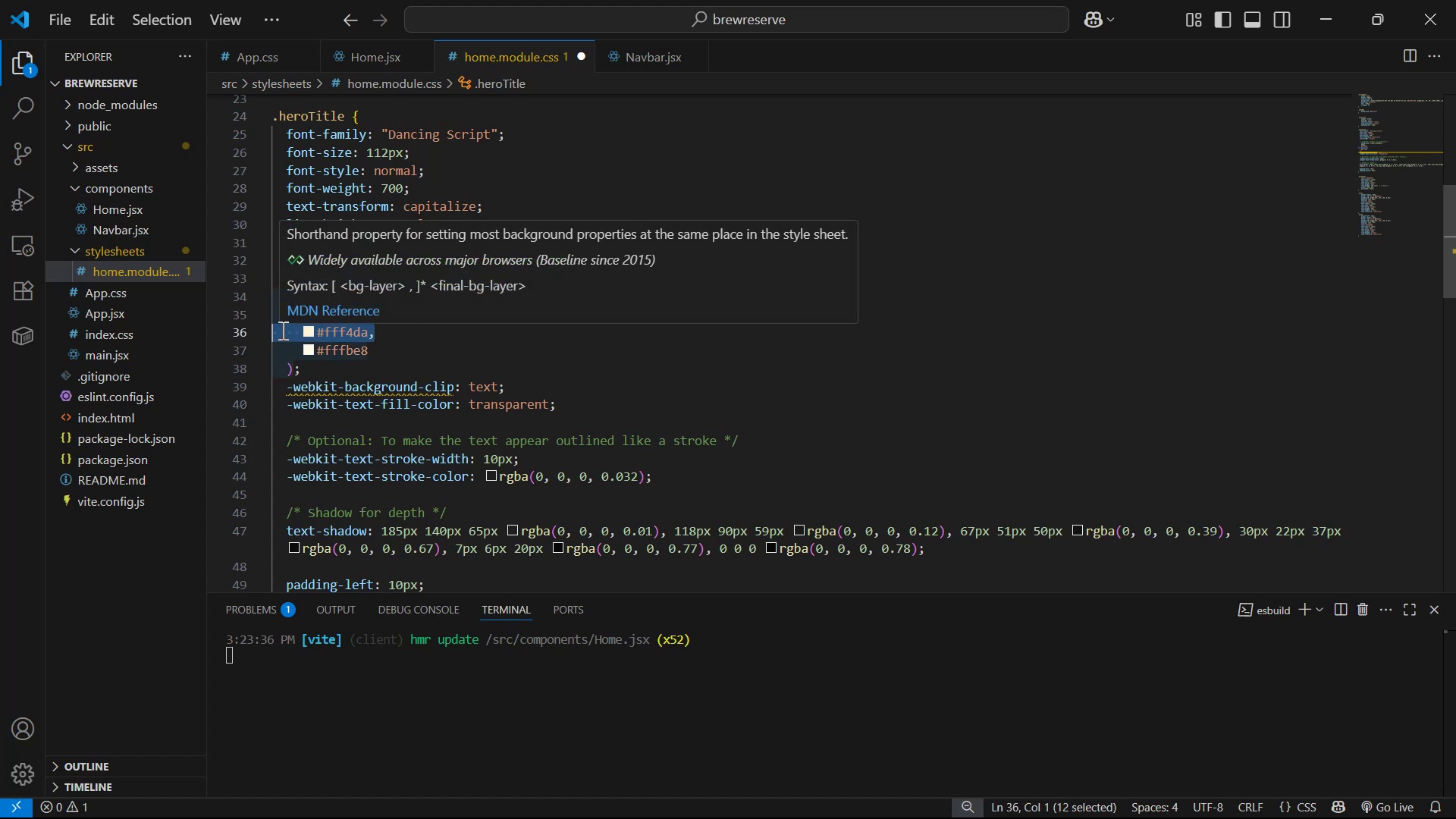 
key(Backspace)
 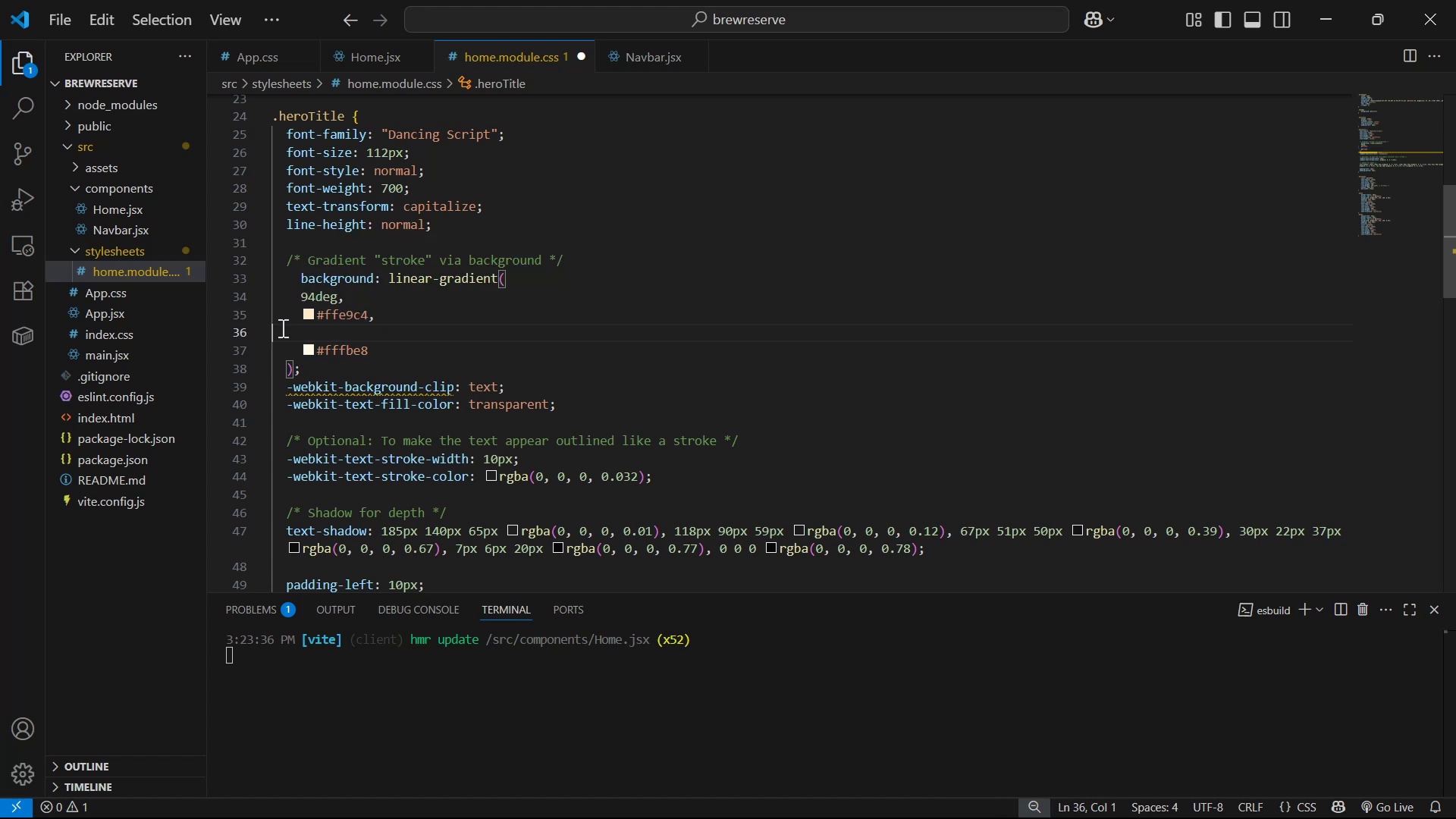 
key(Control+S)
 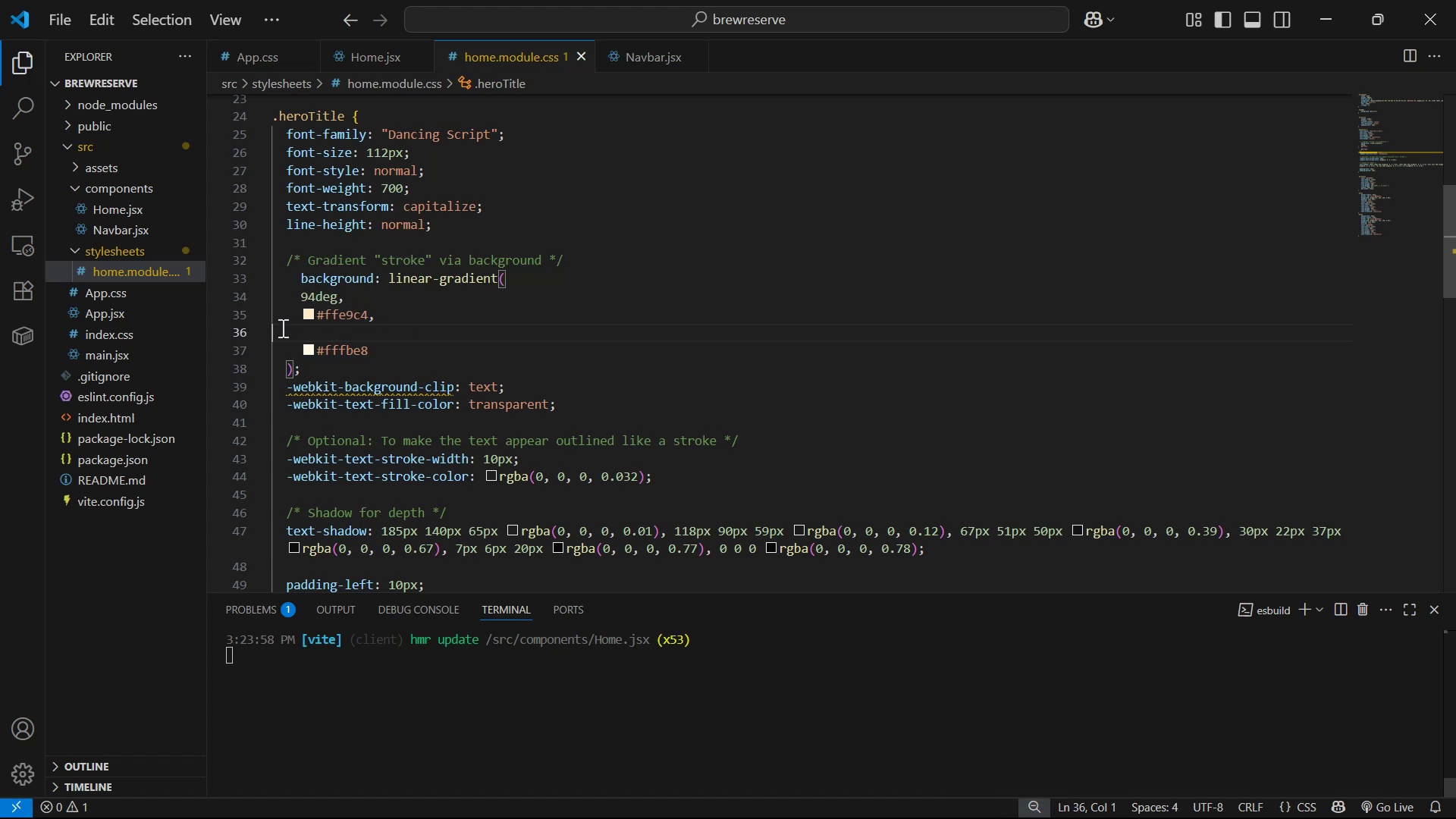 
key(Alt+AltLeft)
 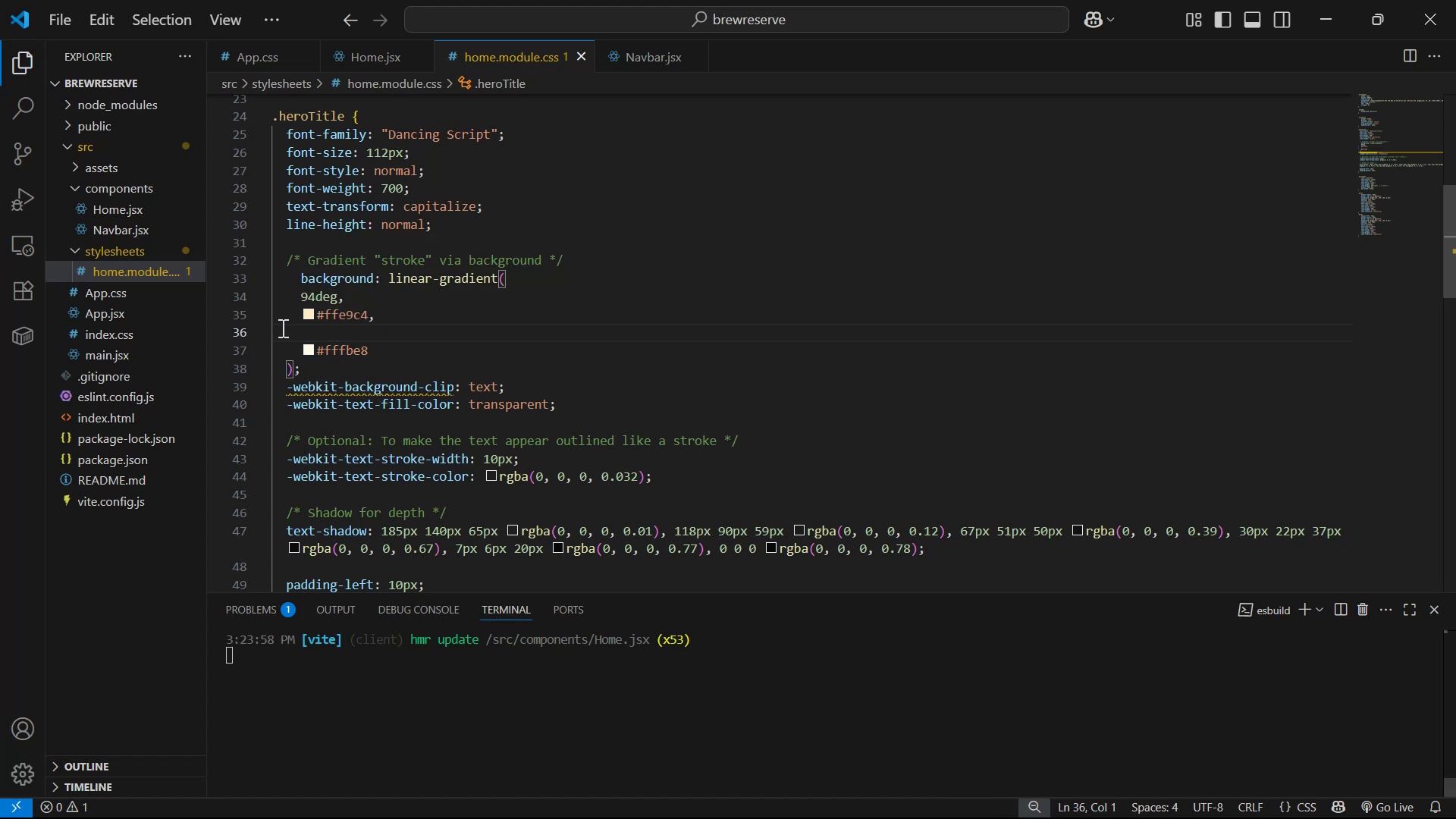 
key(Alt+Tab)
 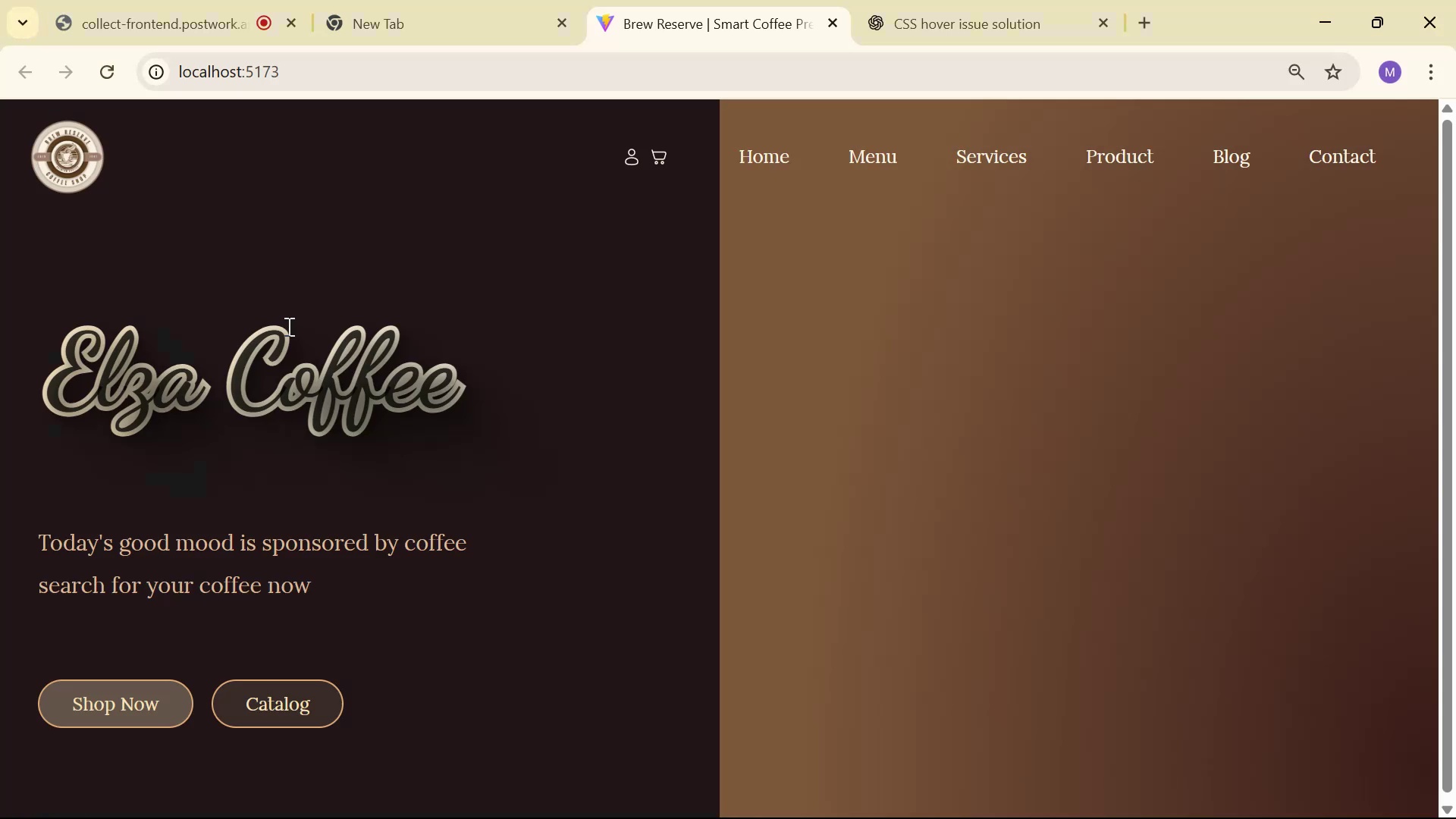 
key(Alt+AltLeft)
 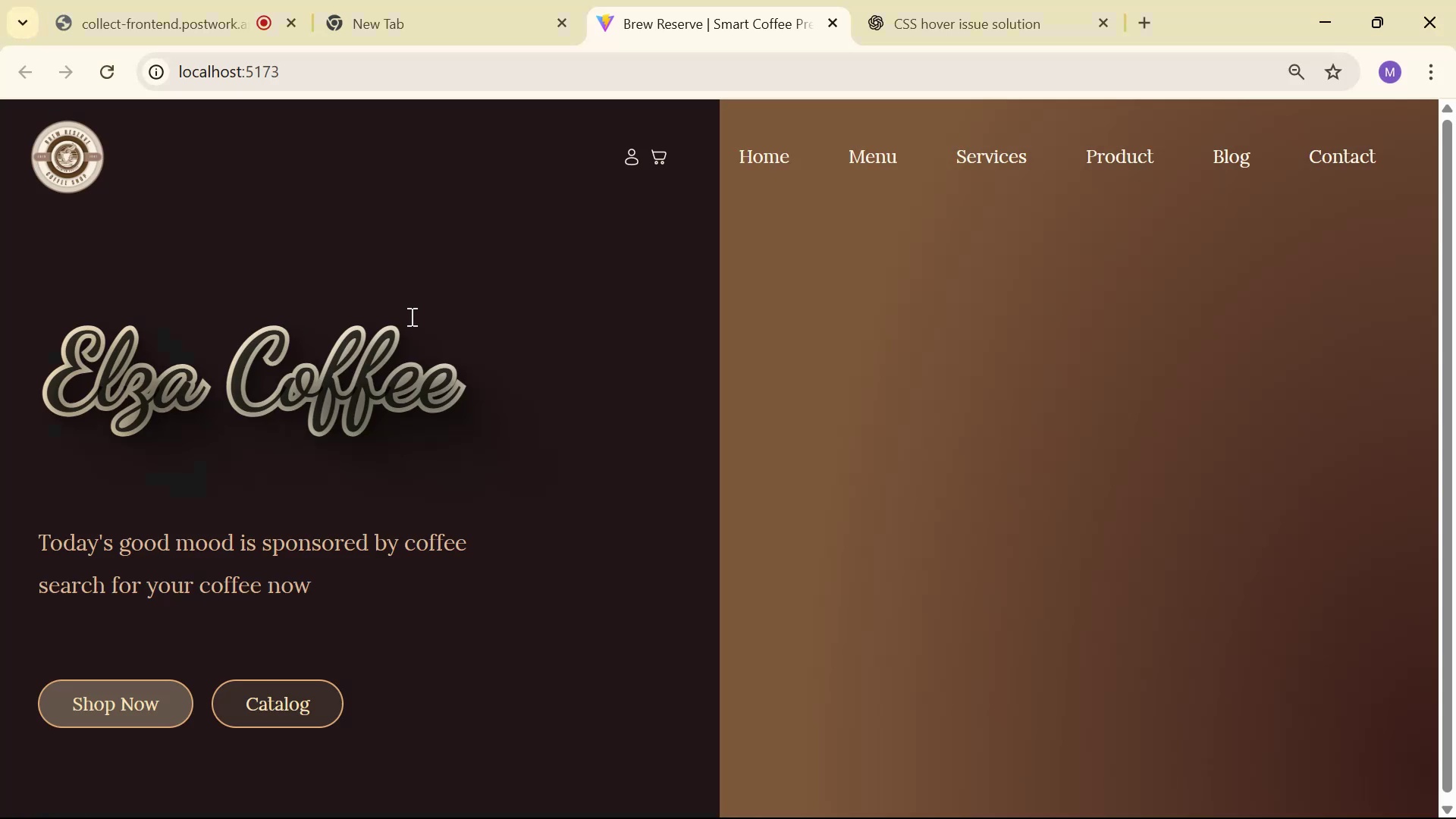 
key(Alt+Tab)
 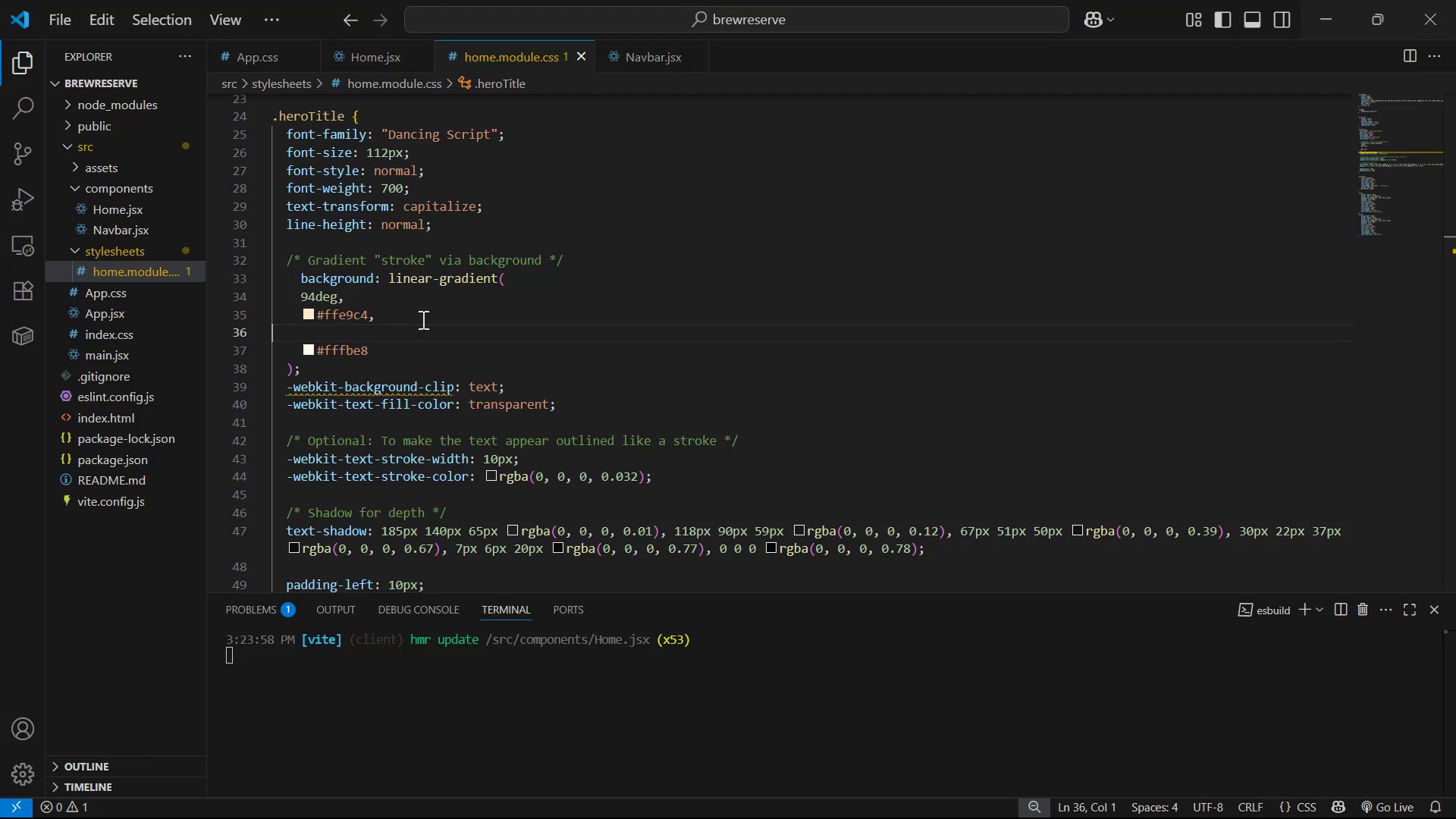 
key(Control+S)
 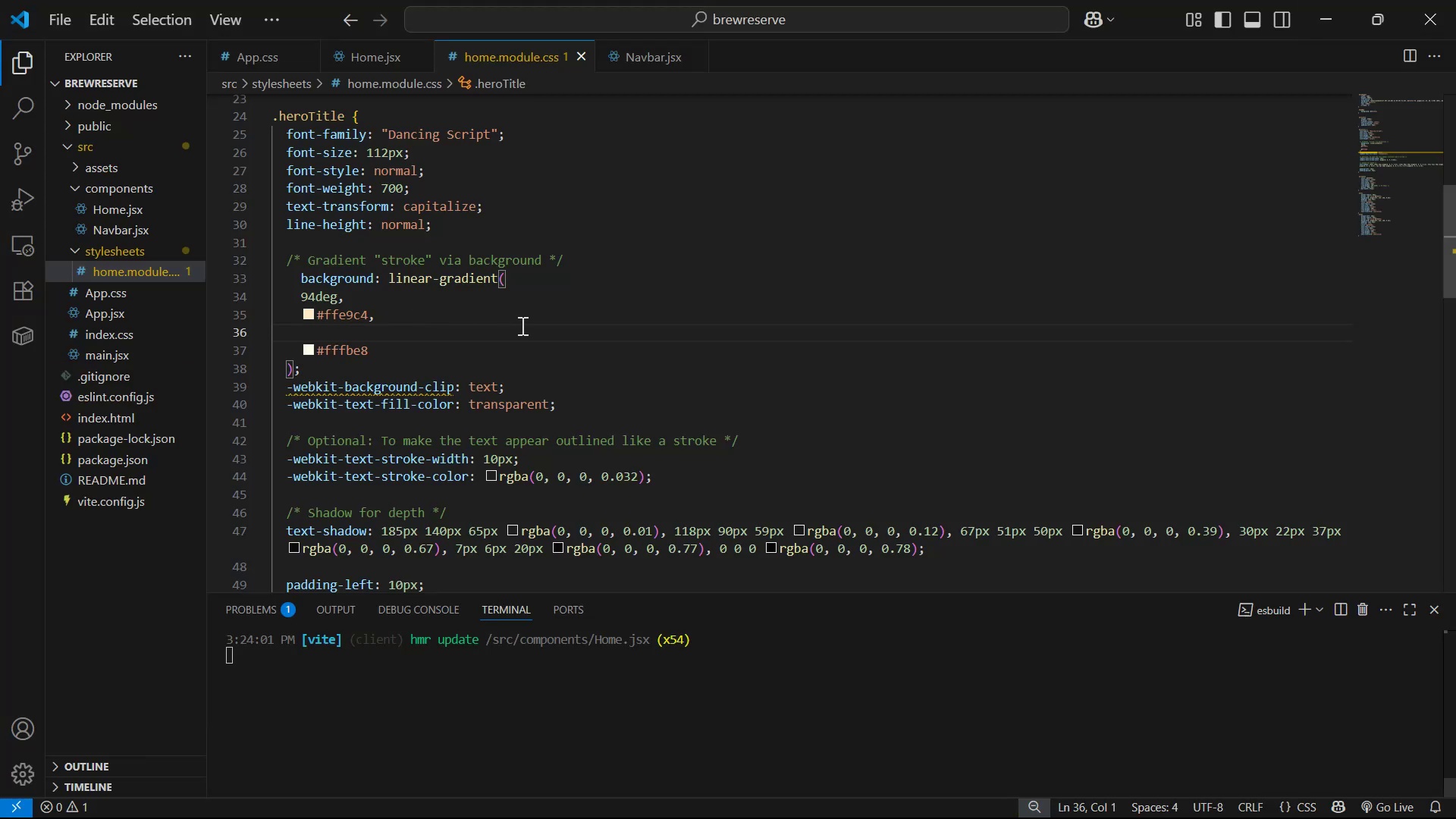 
key(Alt+AltLeft)
 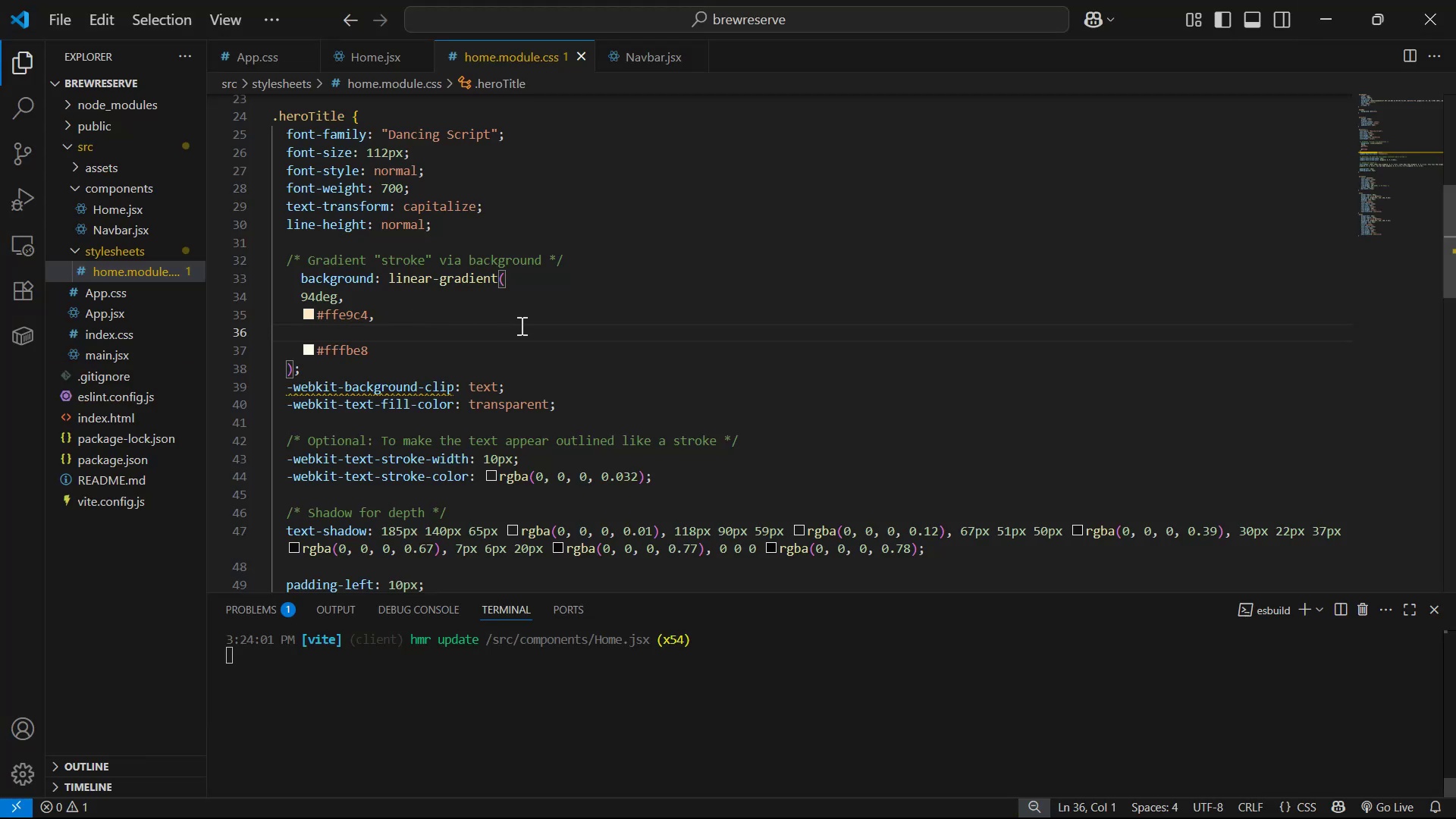 
key(Alt+Tab)
 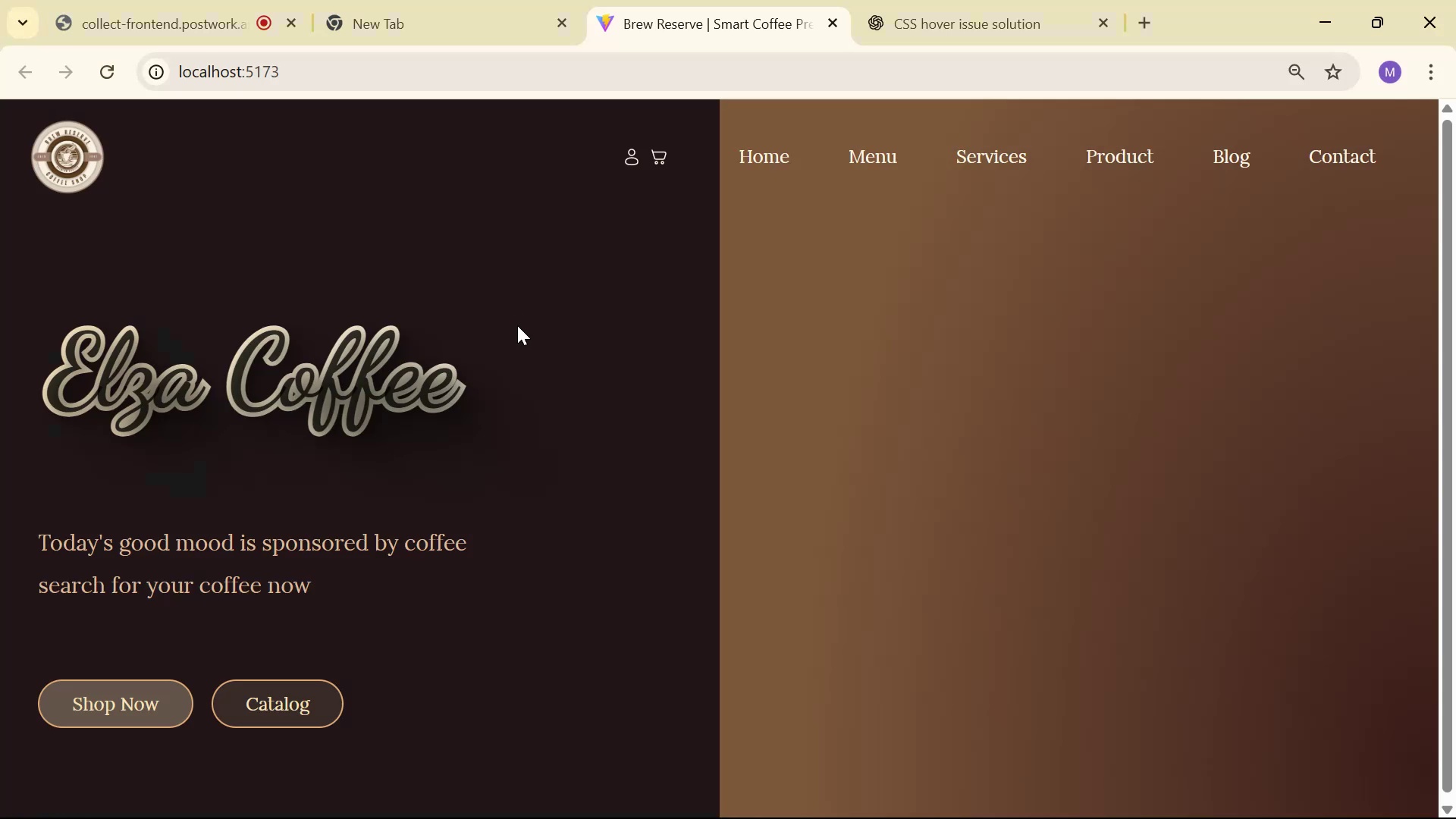 
scroll: coordinate [512, 329], scroll_direction: down, amount: 2.0
 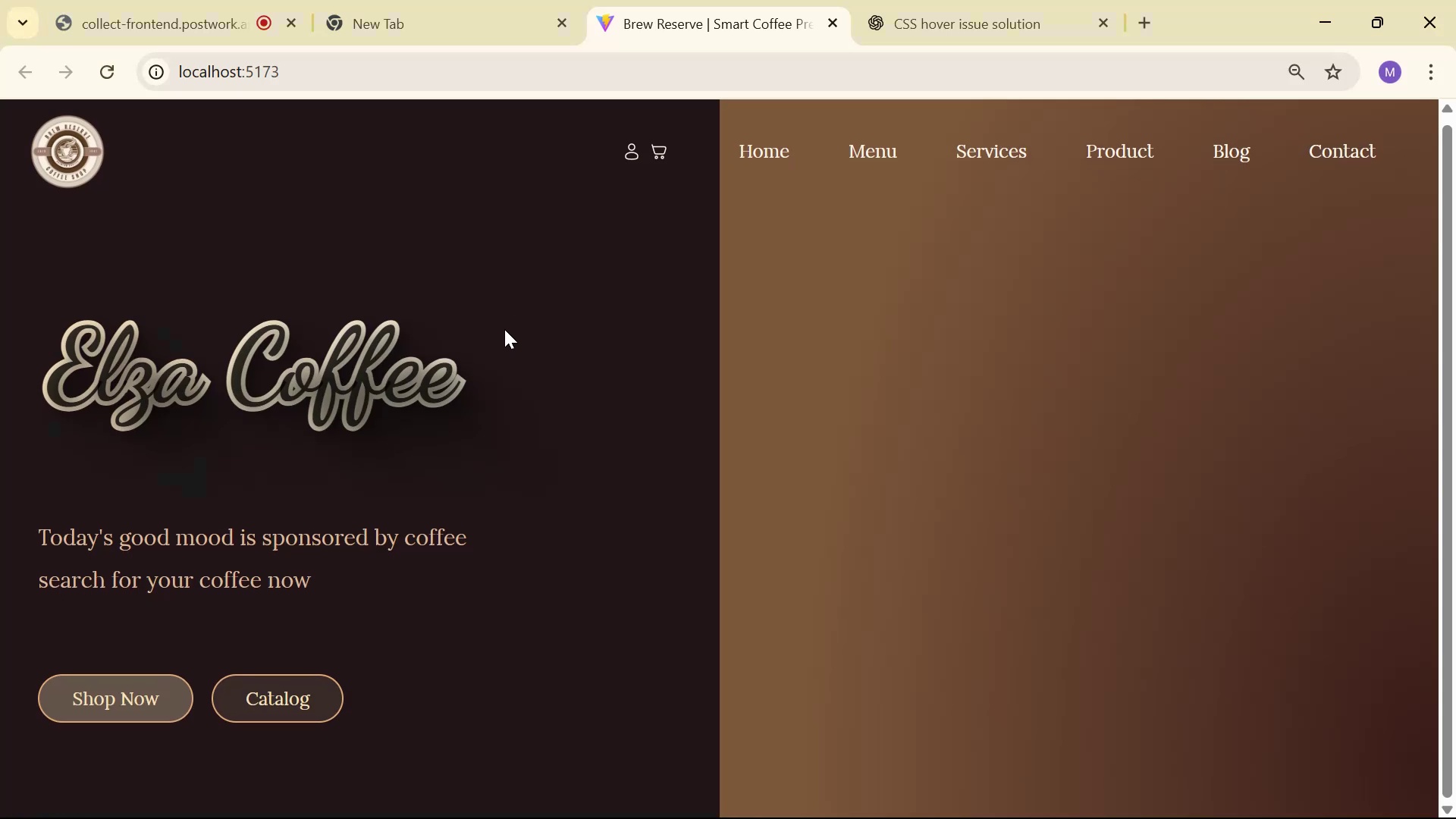 
key(Alt+Tab)
 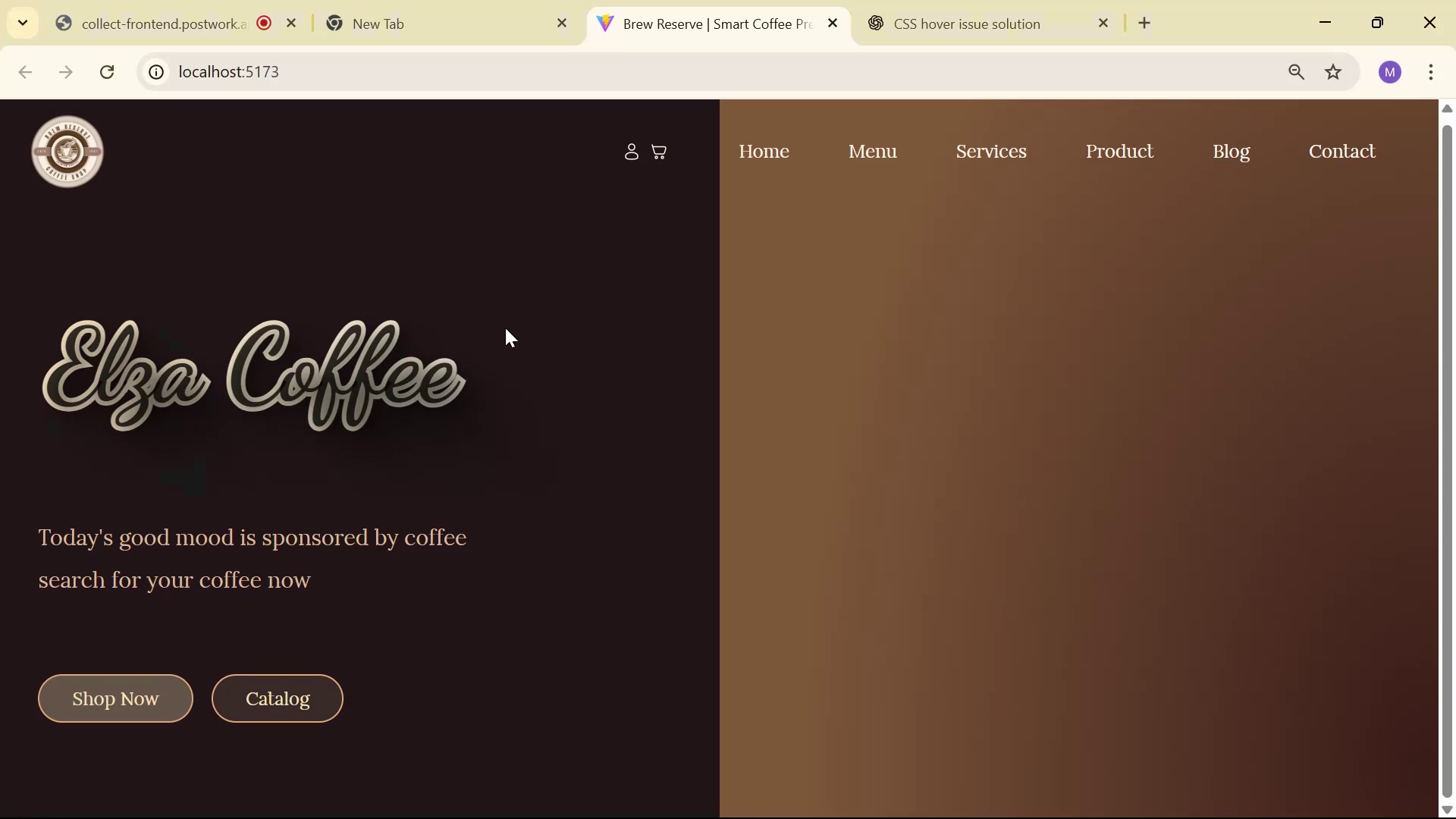 
key(Alt+Tab)
 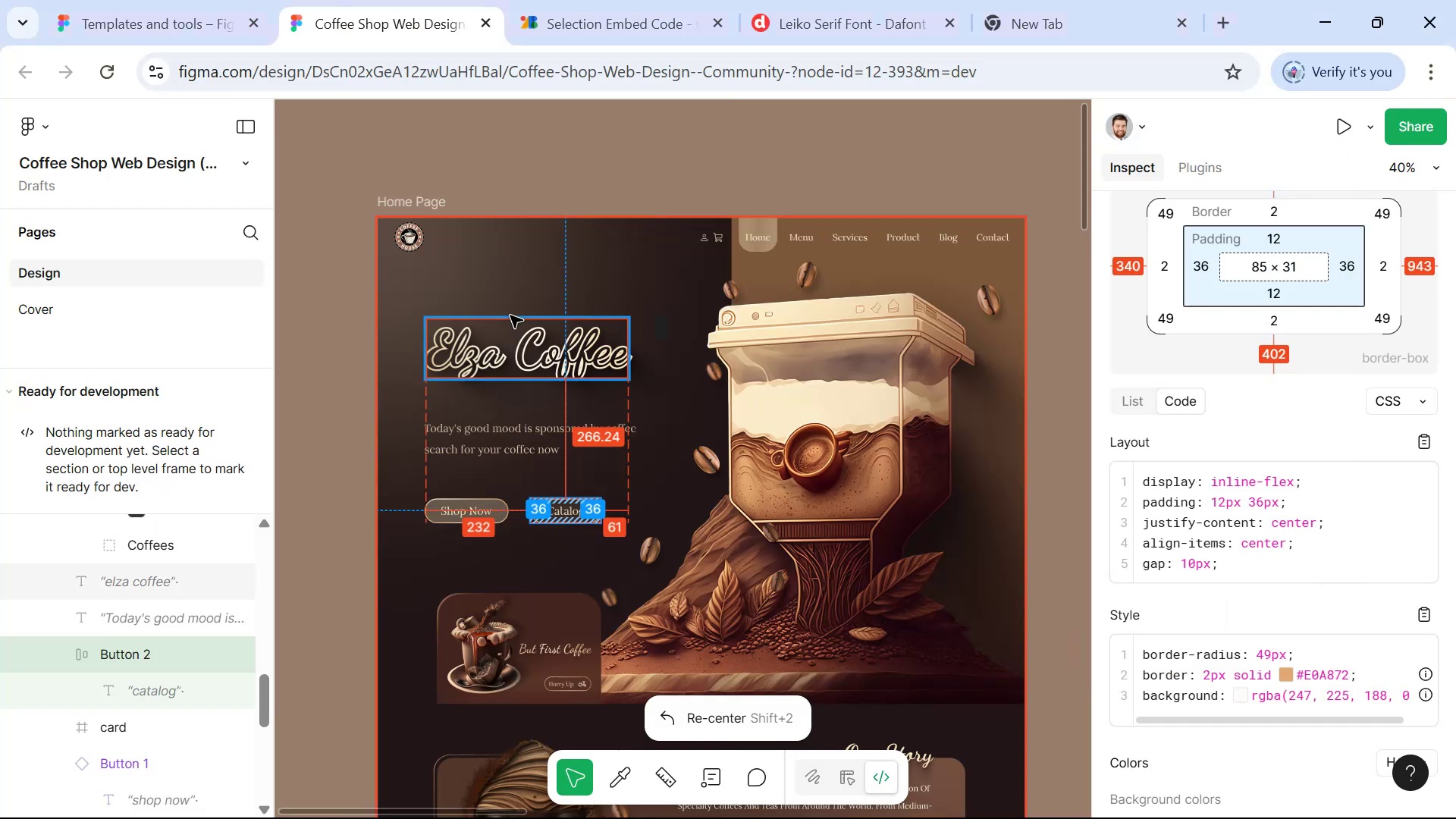 
key(Alt+Tab)
 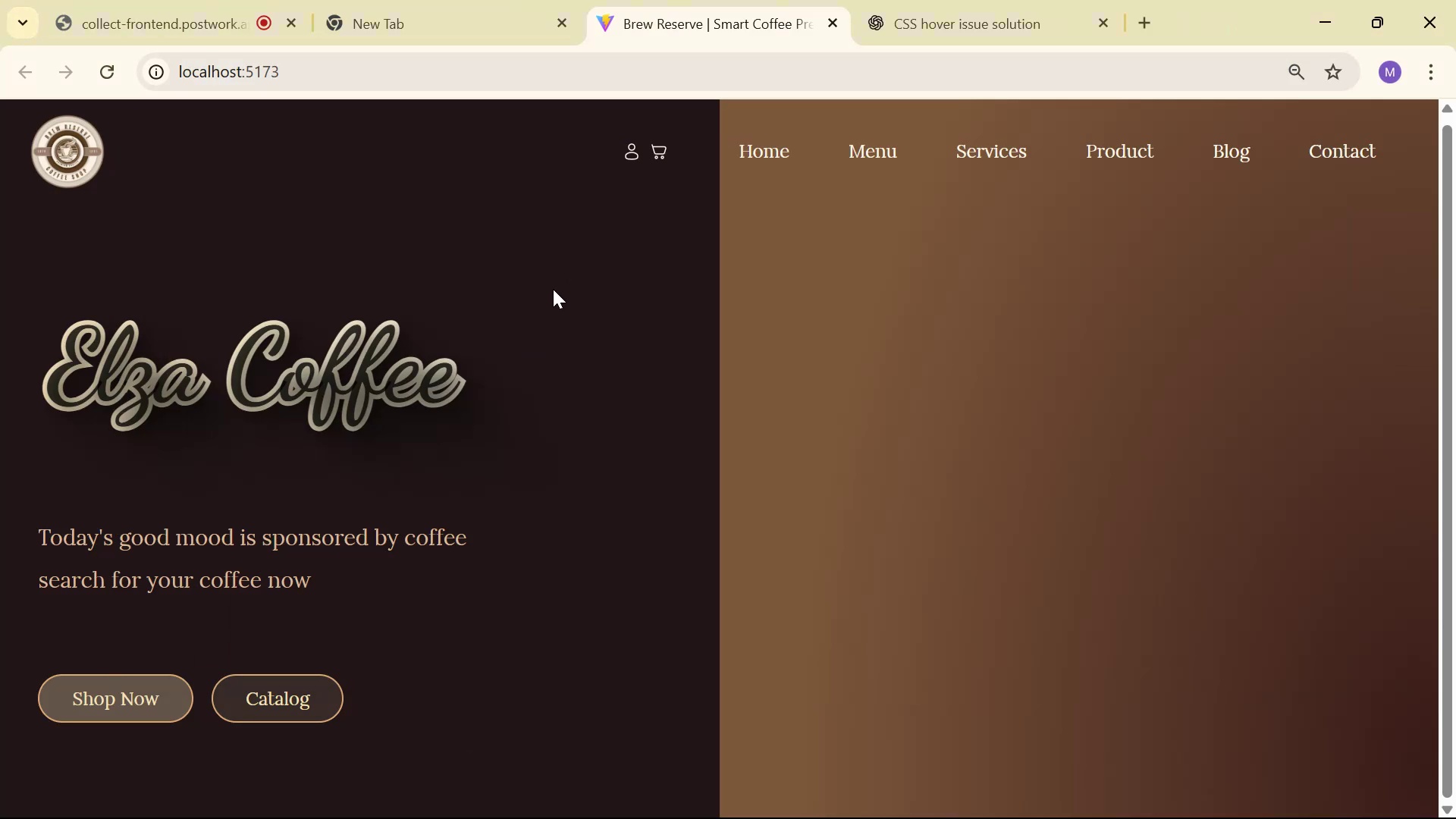 
key(Alt+Tab)
 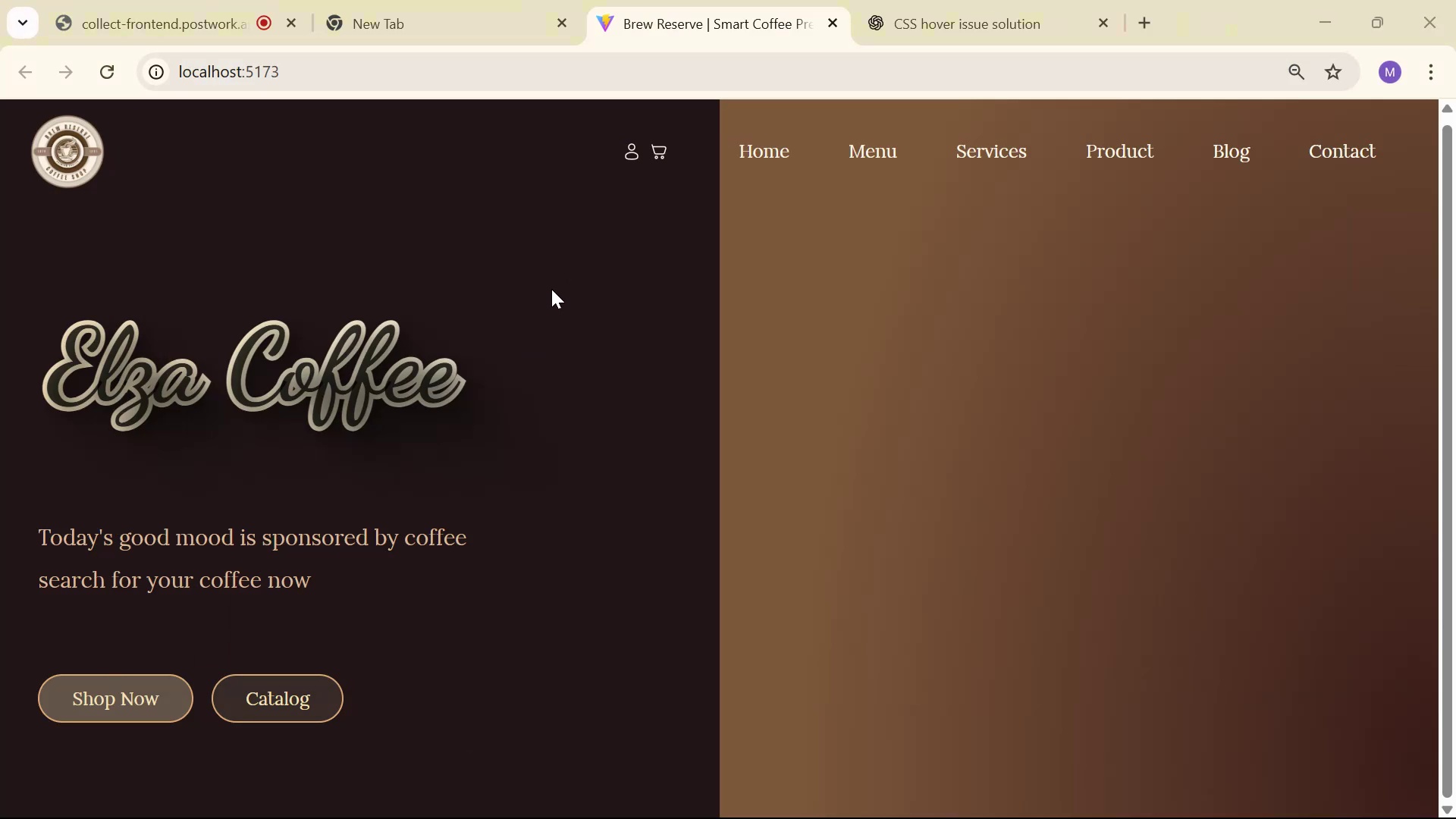 
key(Alt+Tab)
 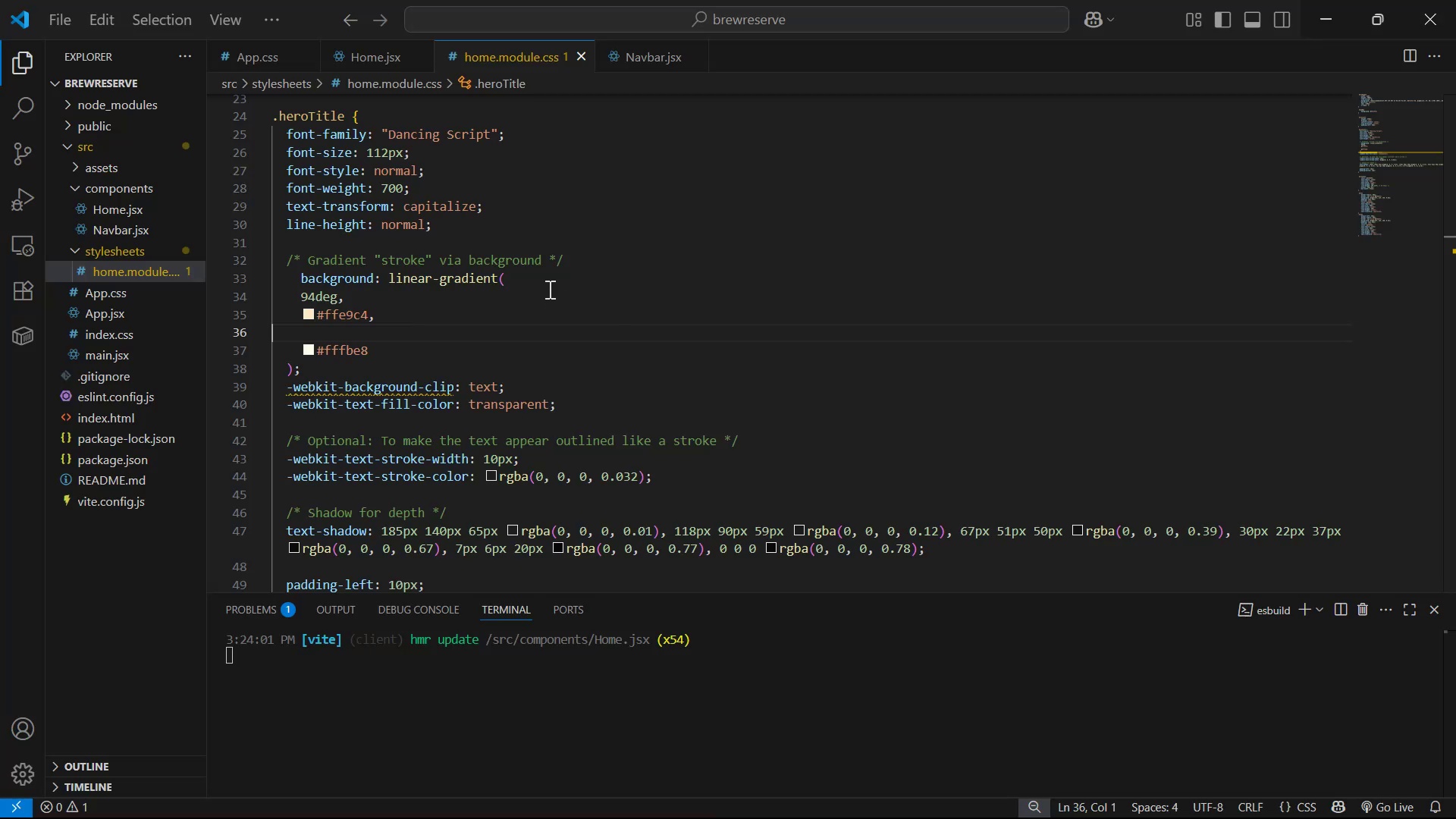 
key(Control+Z)
 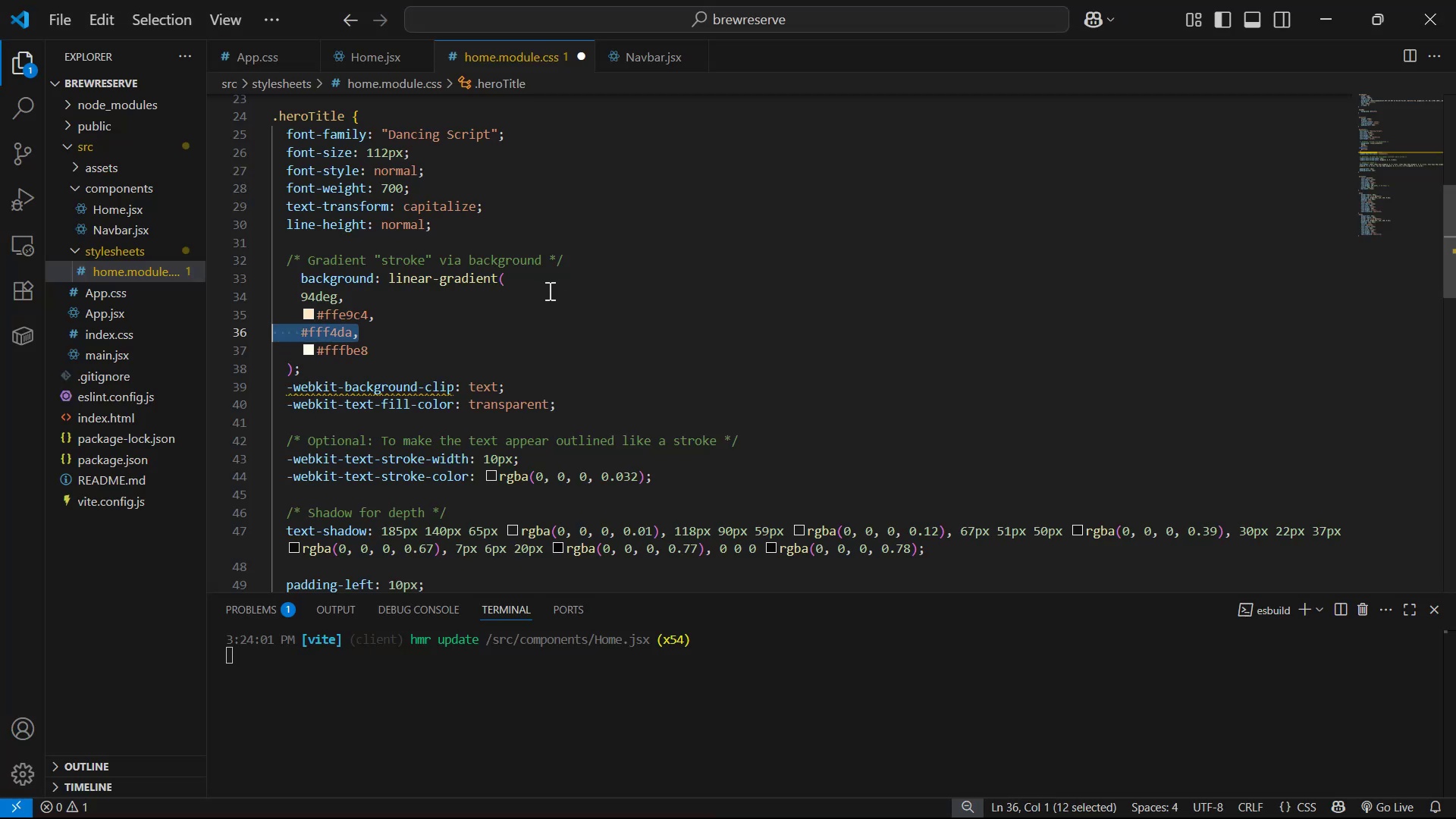 
key(Control+Z)
 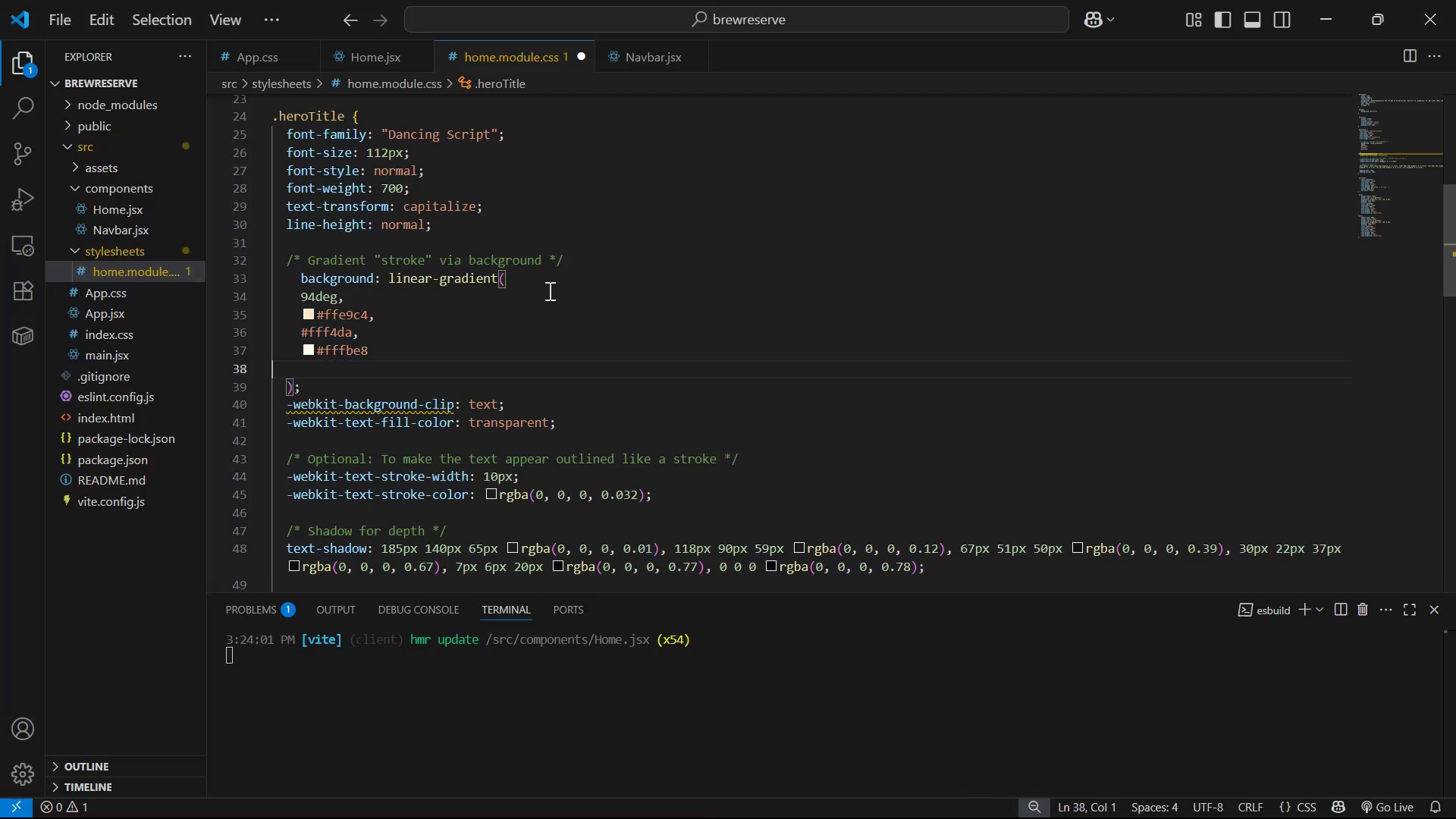 
key(Control+Z)
 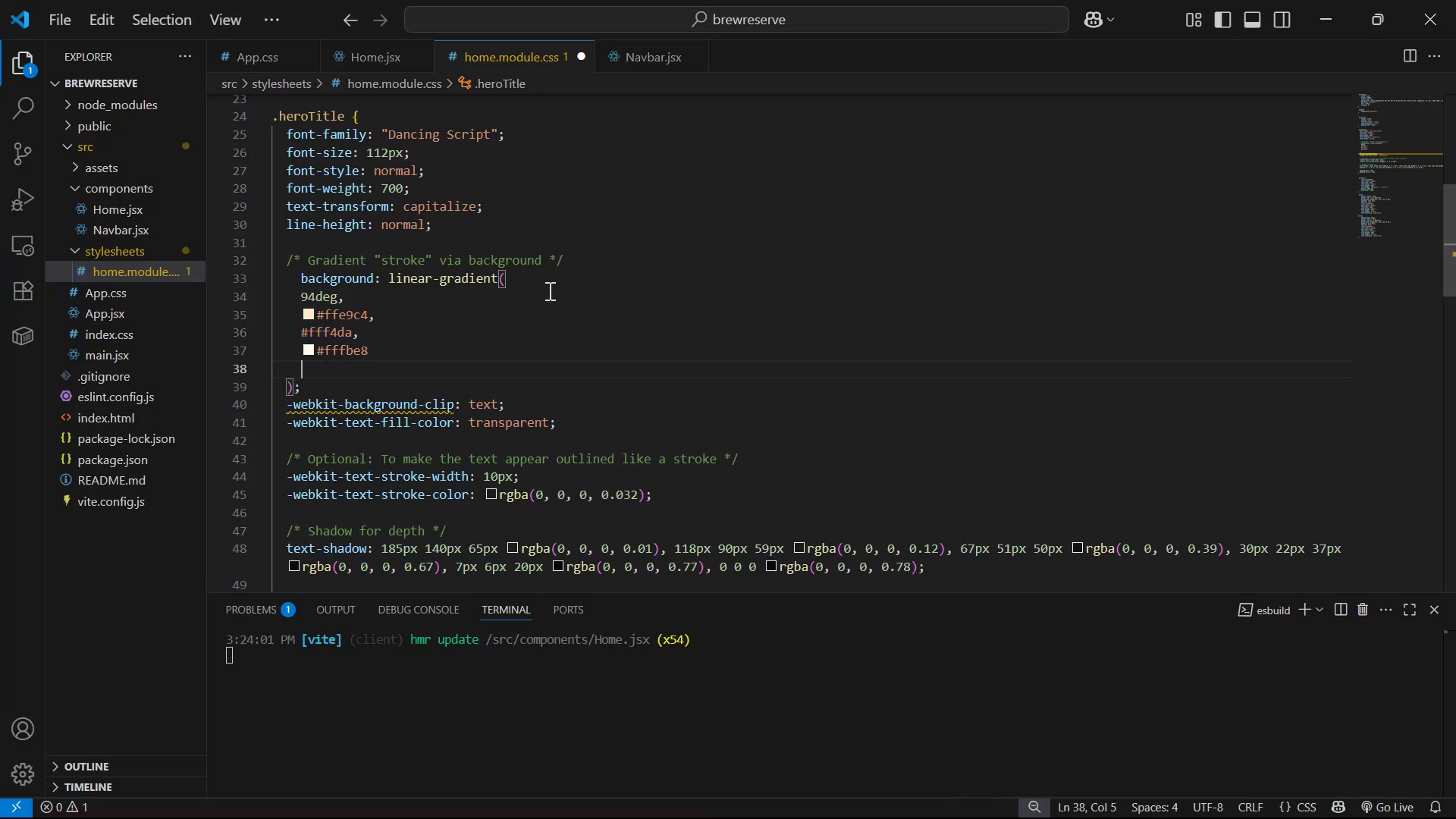 
key(Control+Z)
 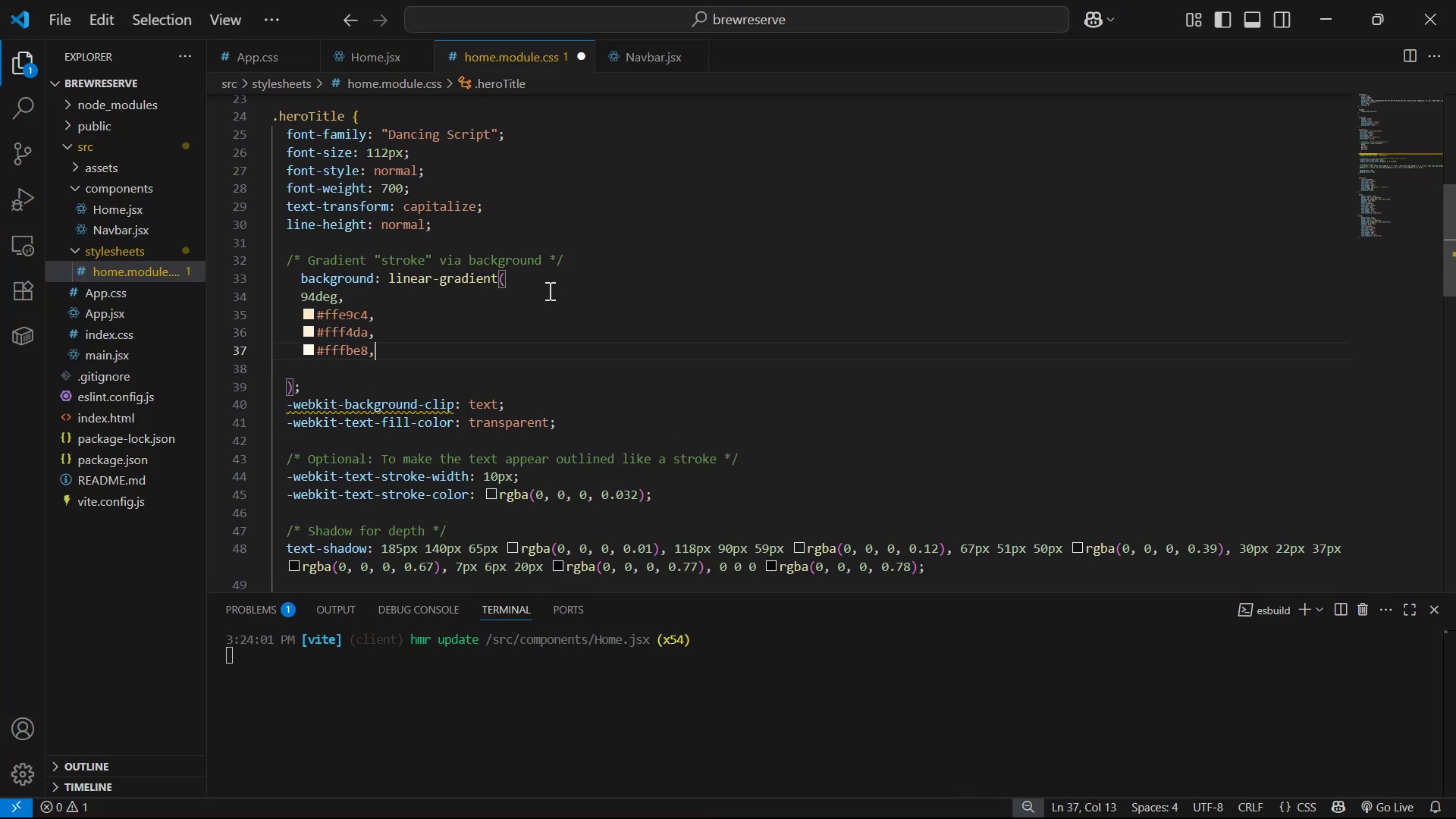 
key(Control+Z)
 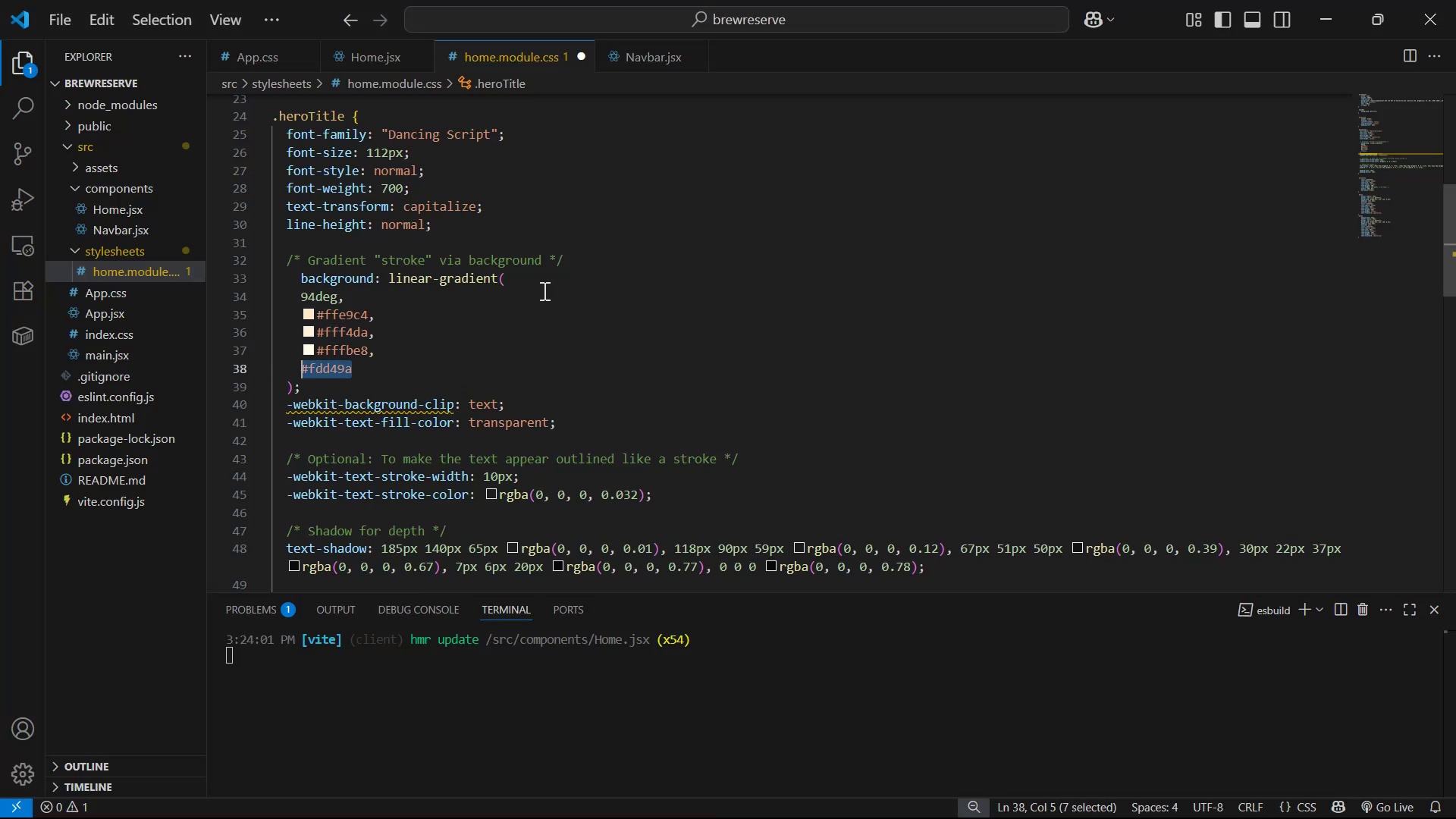 
key(Control+S)
 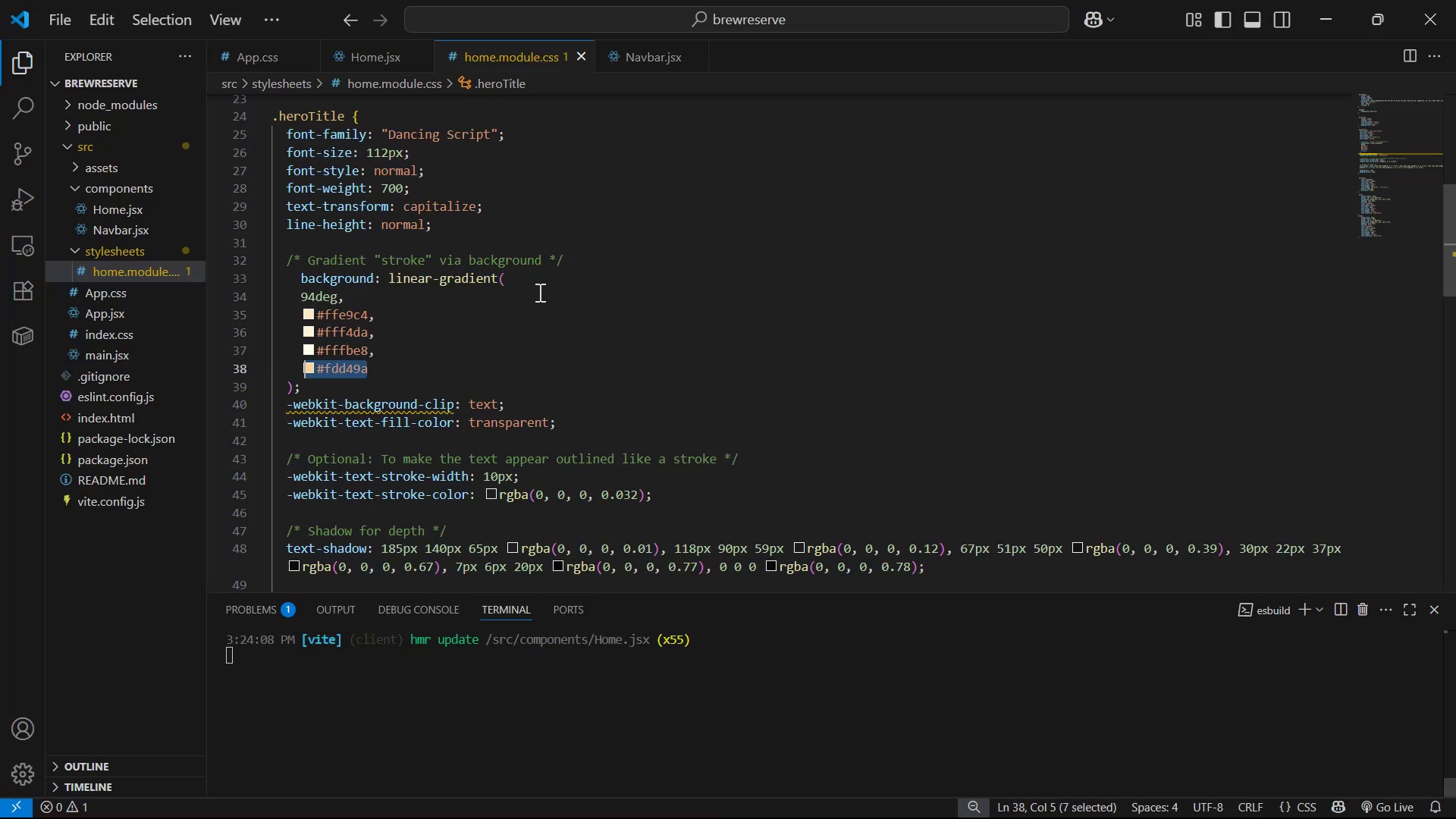 
key(Alt+Tab)
 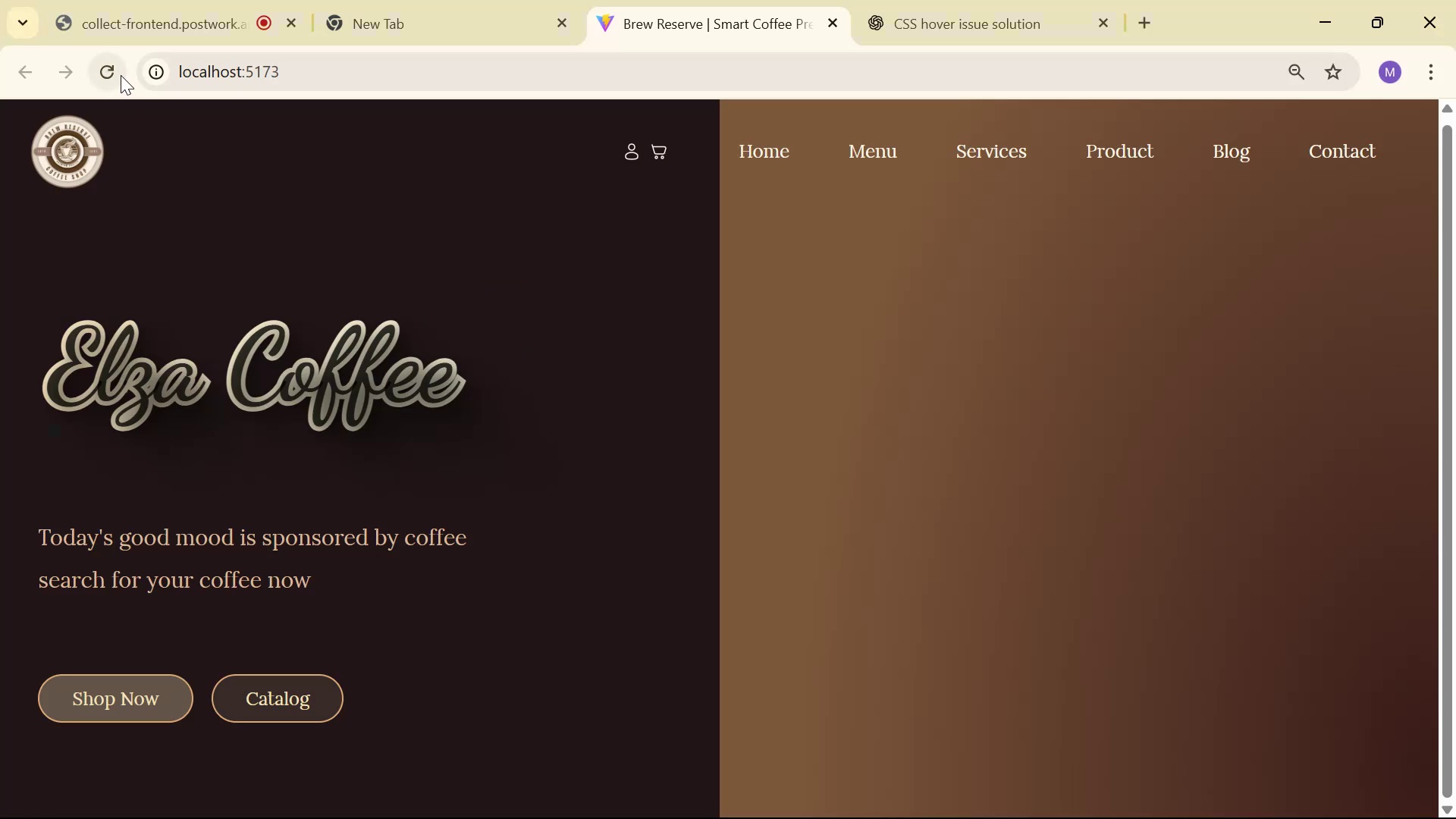 
key(Alt+Tab)
 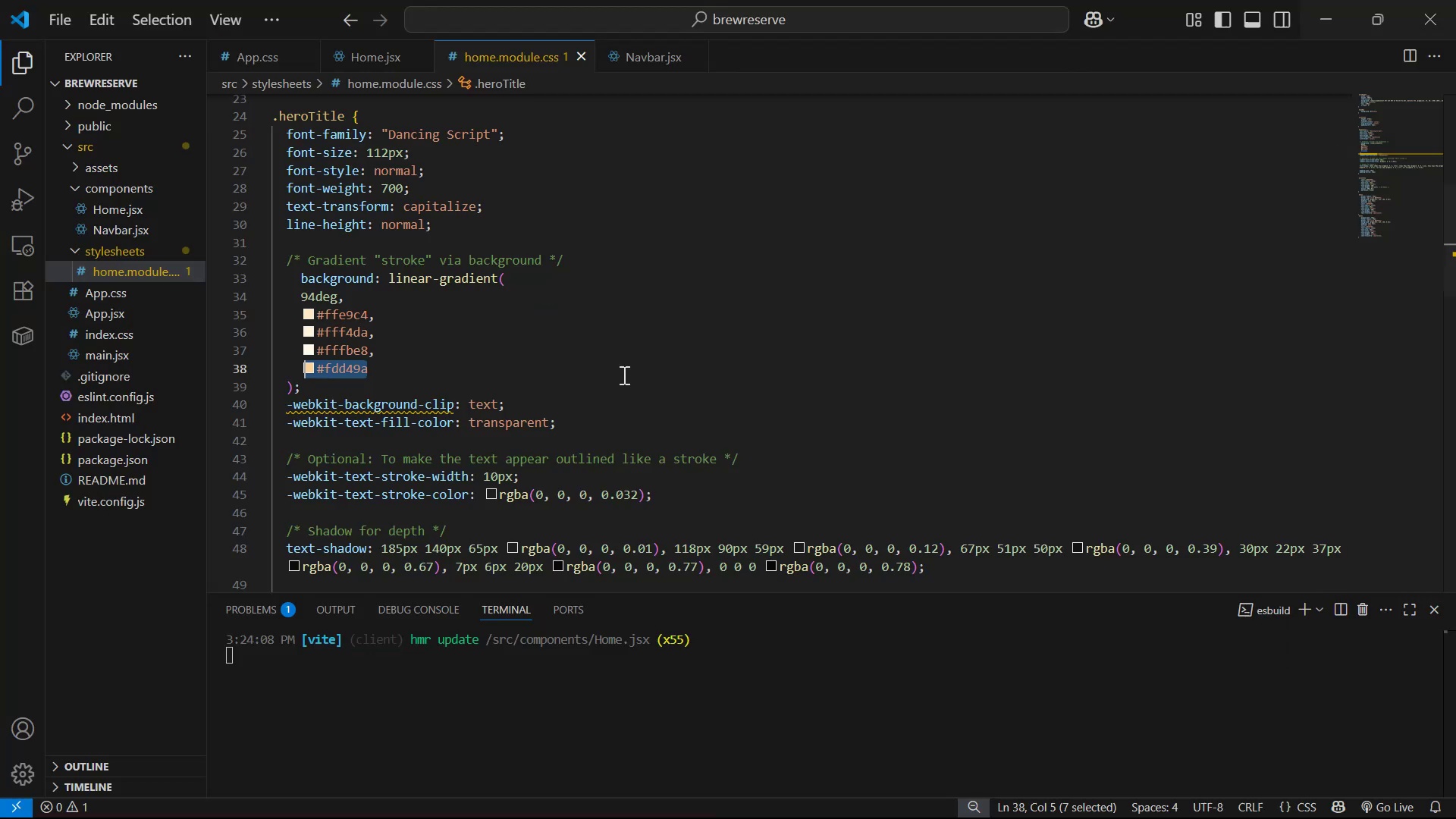 
key(Control+S)
 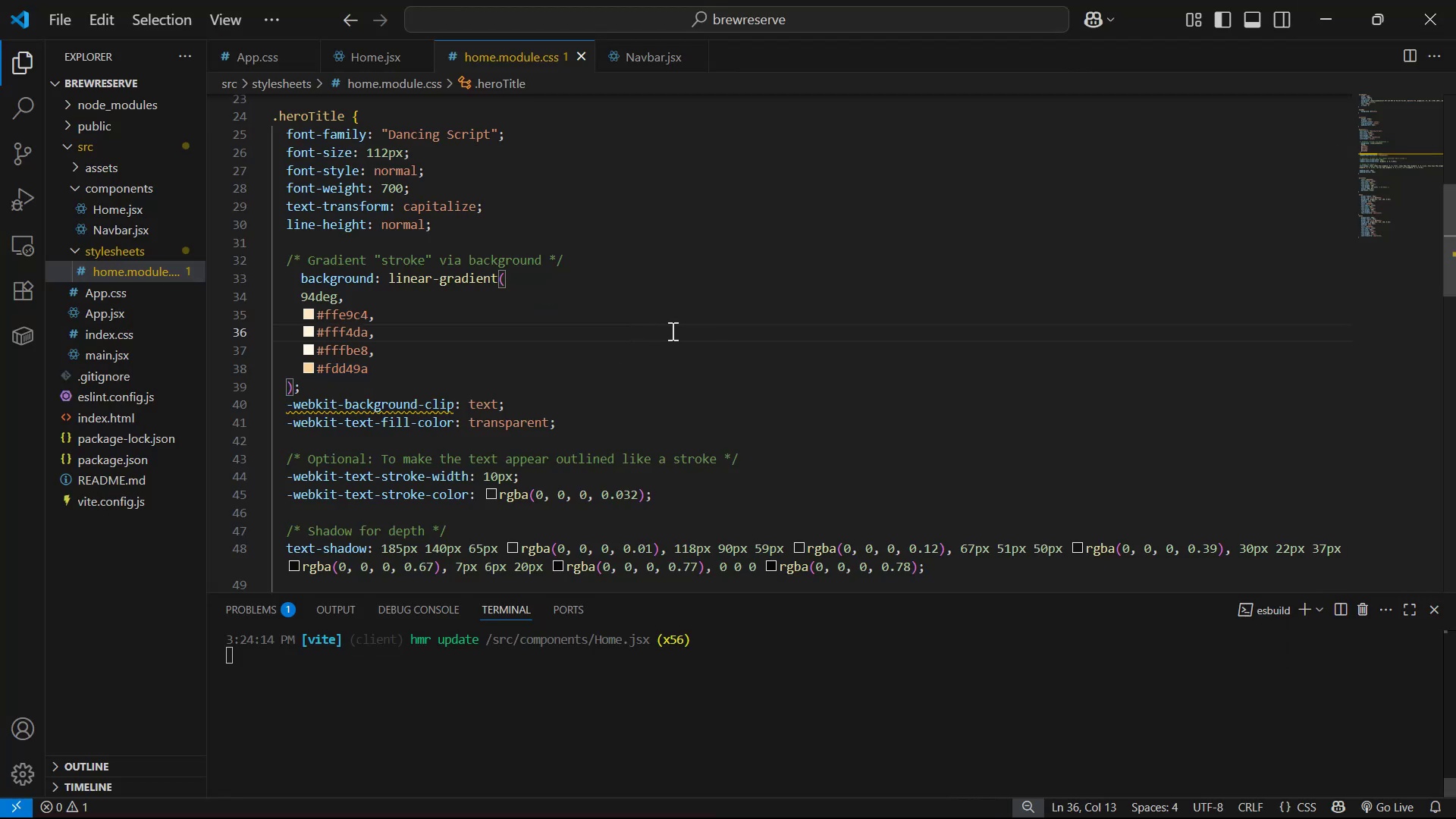 
key(Alt+AltLeft)
 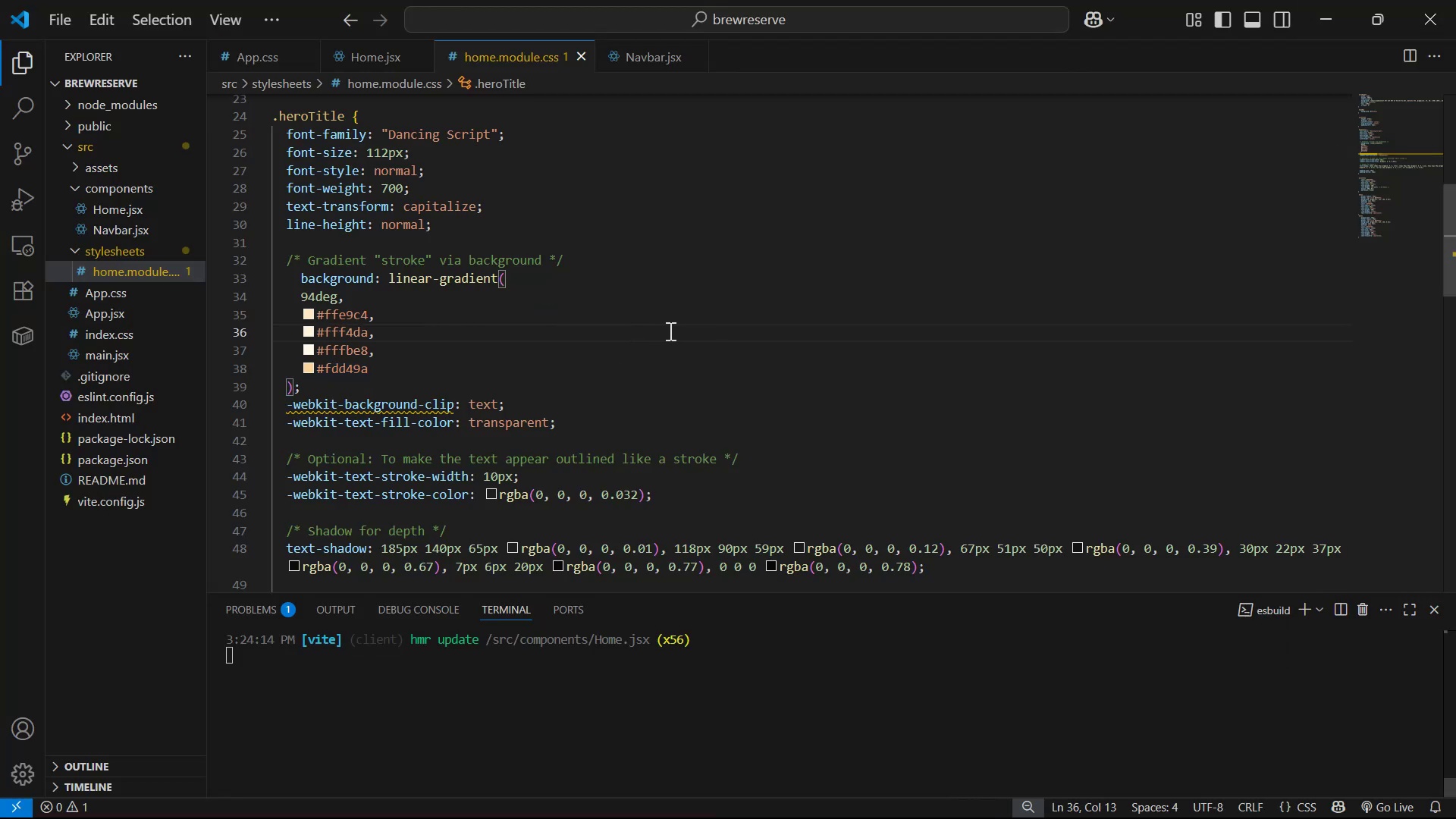 
key(Alt+Tab)
 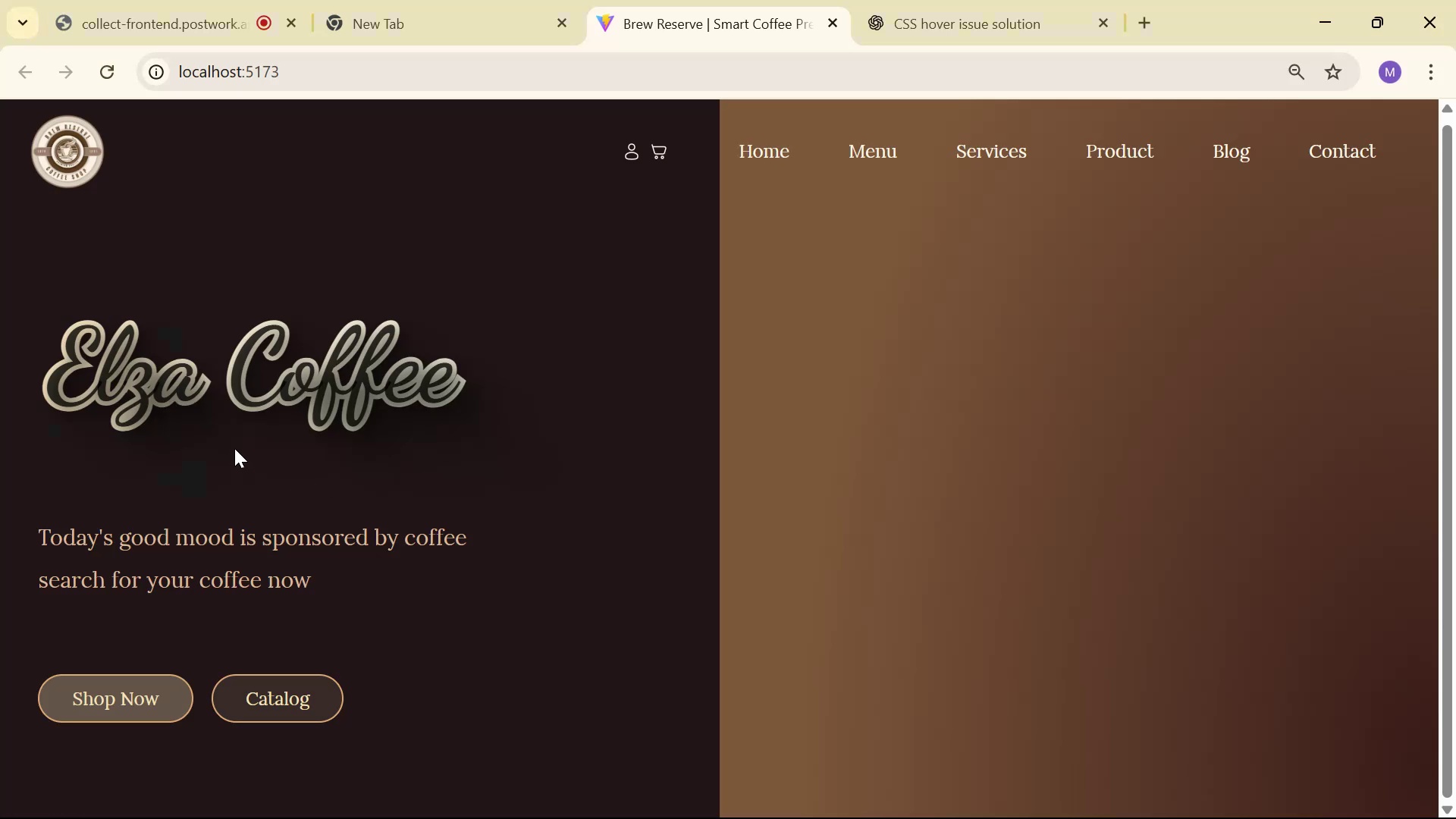 
left_click_drag(start_coordinate=[522, 436], to_coordinate=[0, 344])
 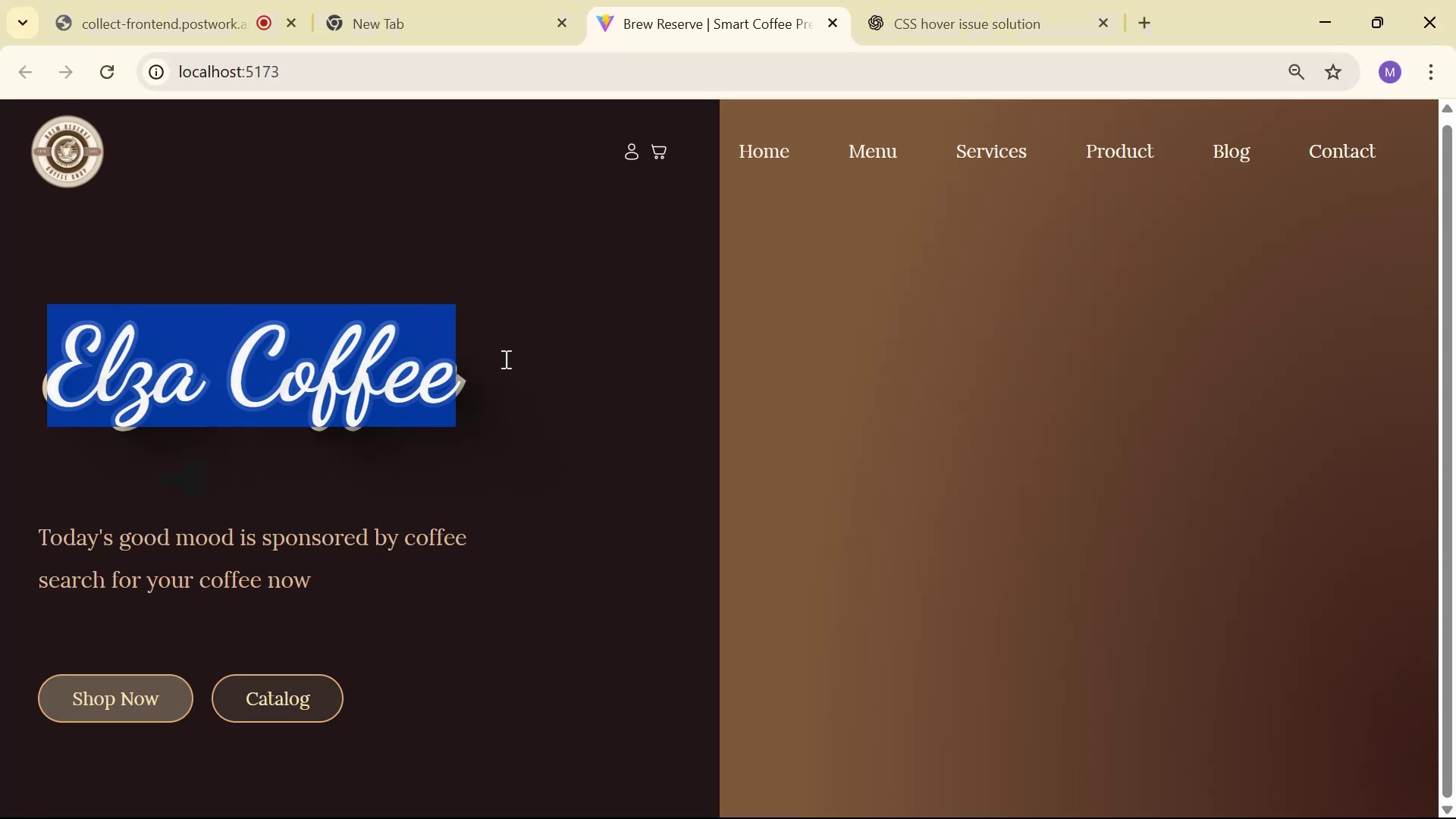 
left_click([670, 336])
 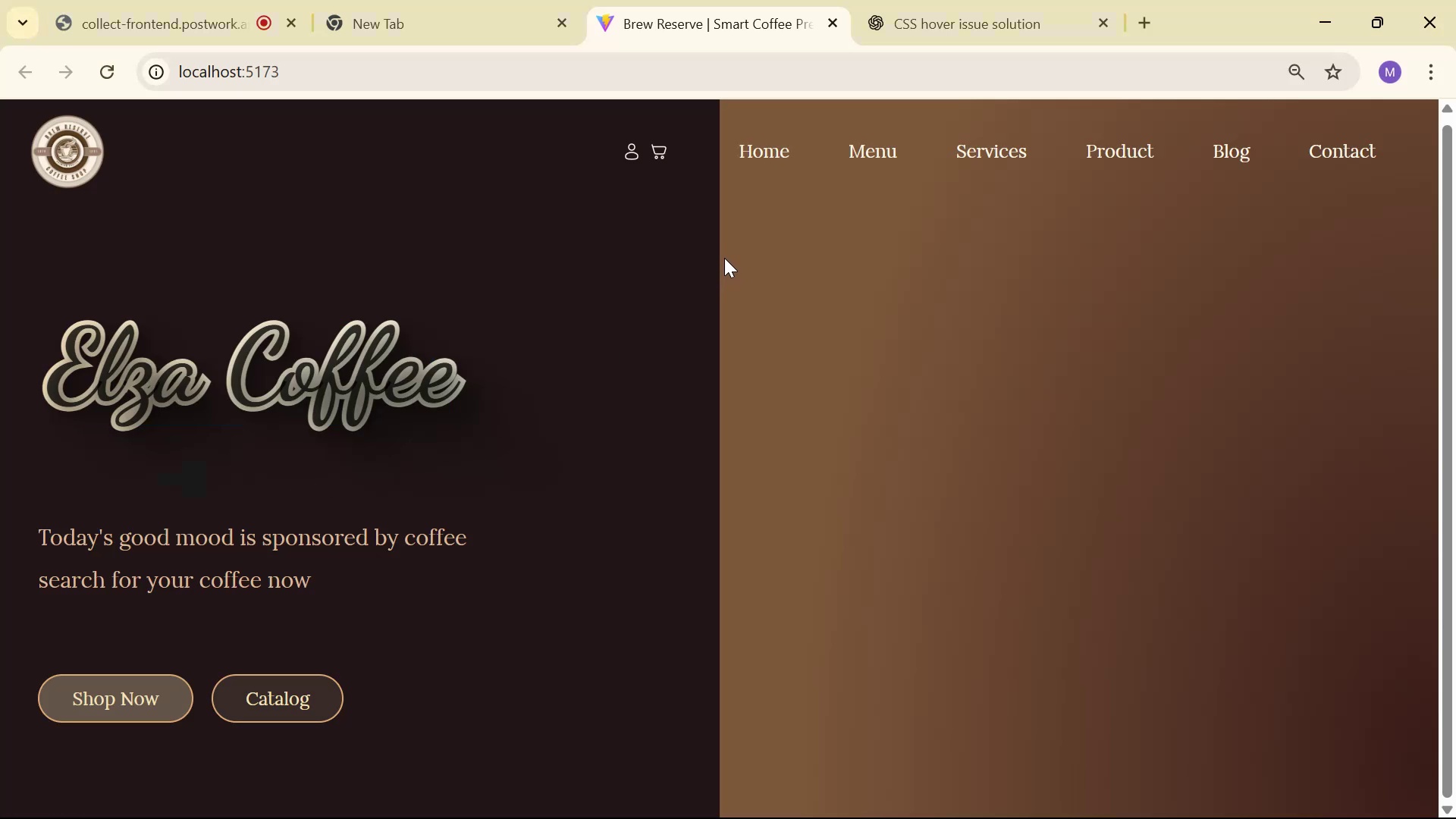 
wait(7.21)
 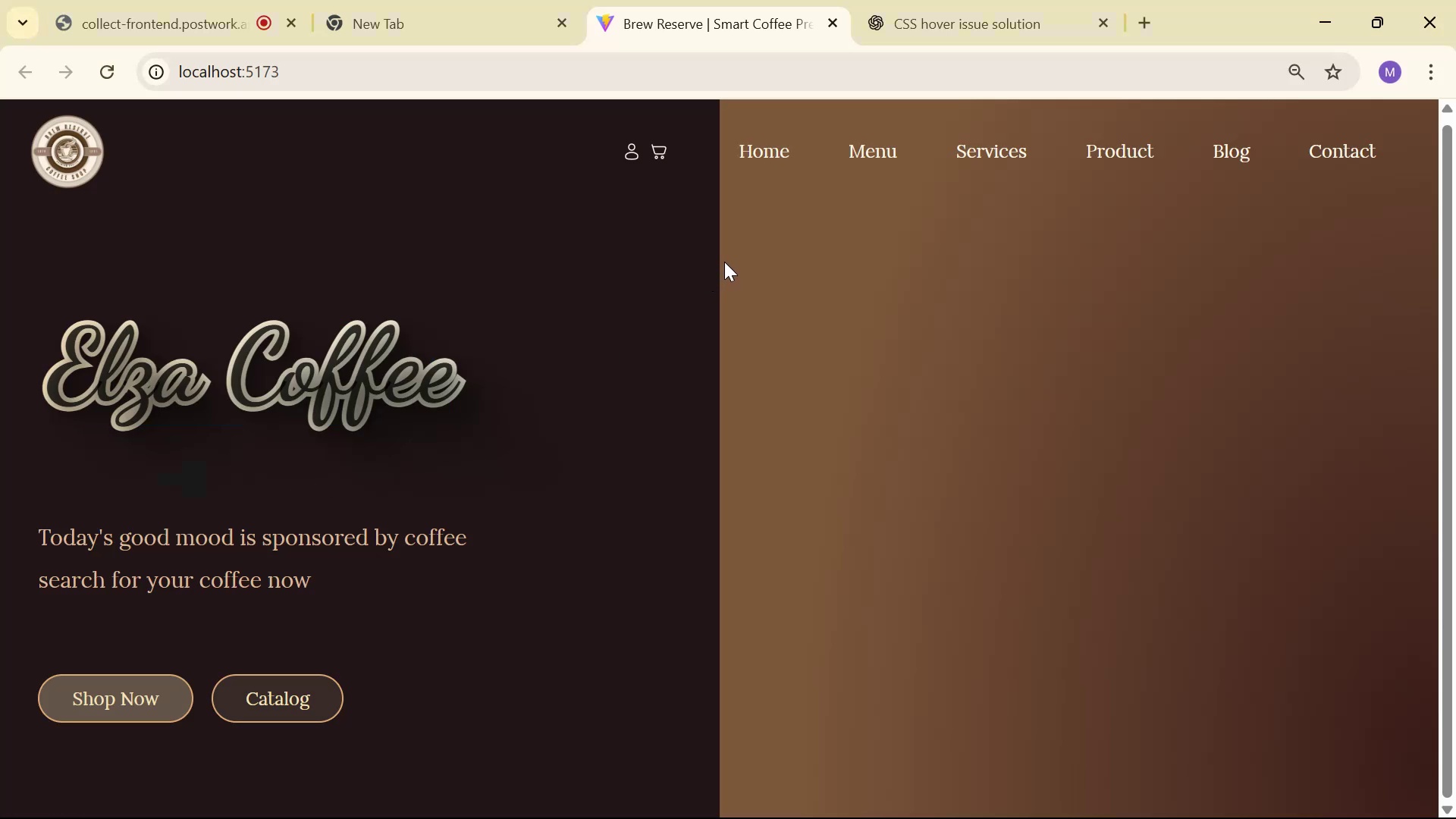 
scroll: coordinate [990, 438], scroll_direction: down, amount: 6.0
 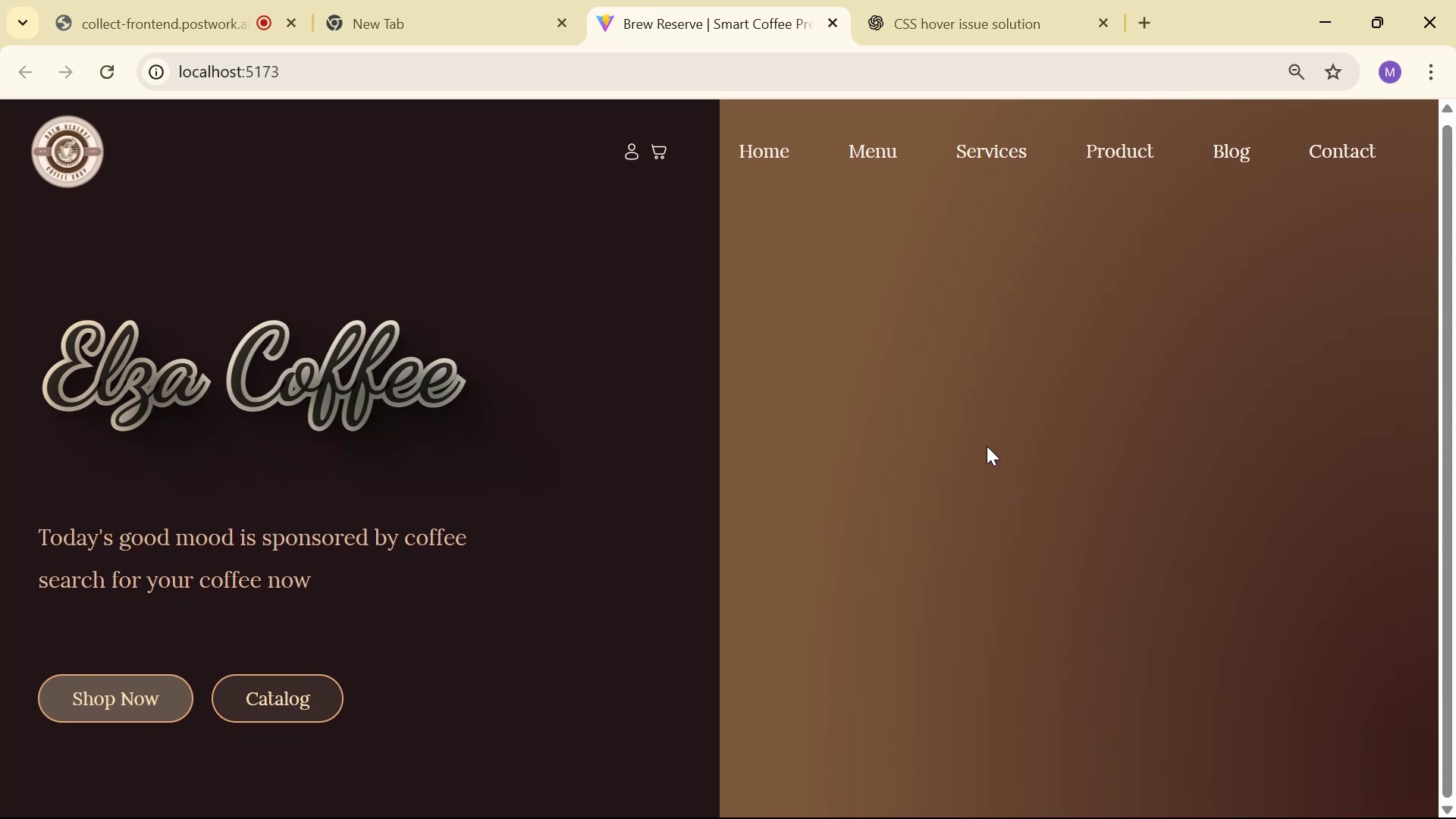 
scroll: coordinate [993, 444], scroll_direction: up, amount: 1.0
 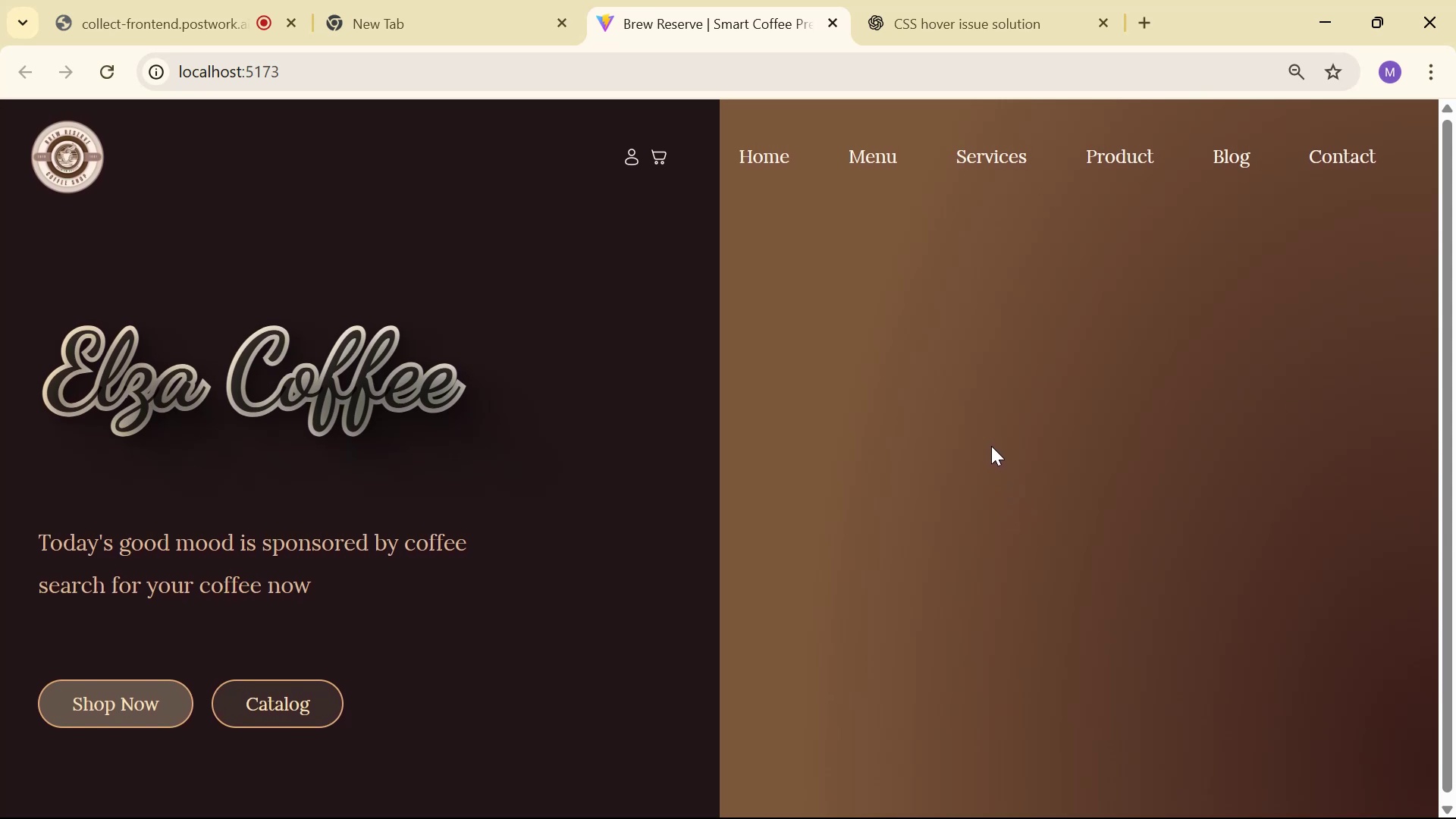 
key(Alt+Tab)
 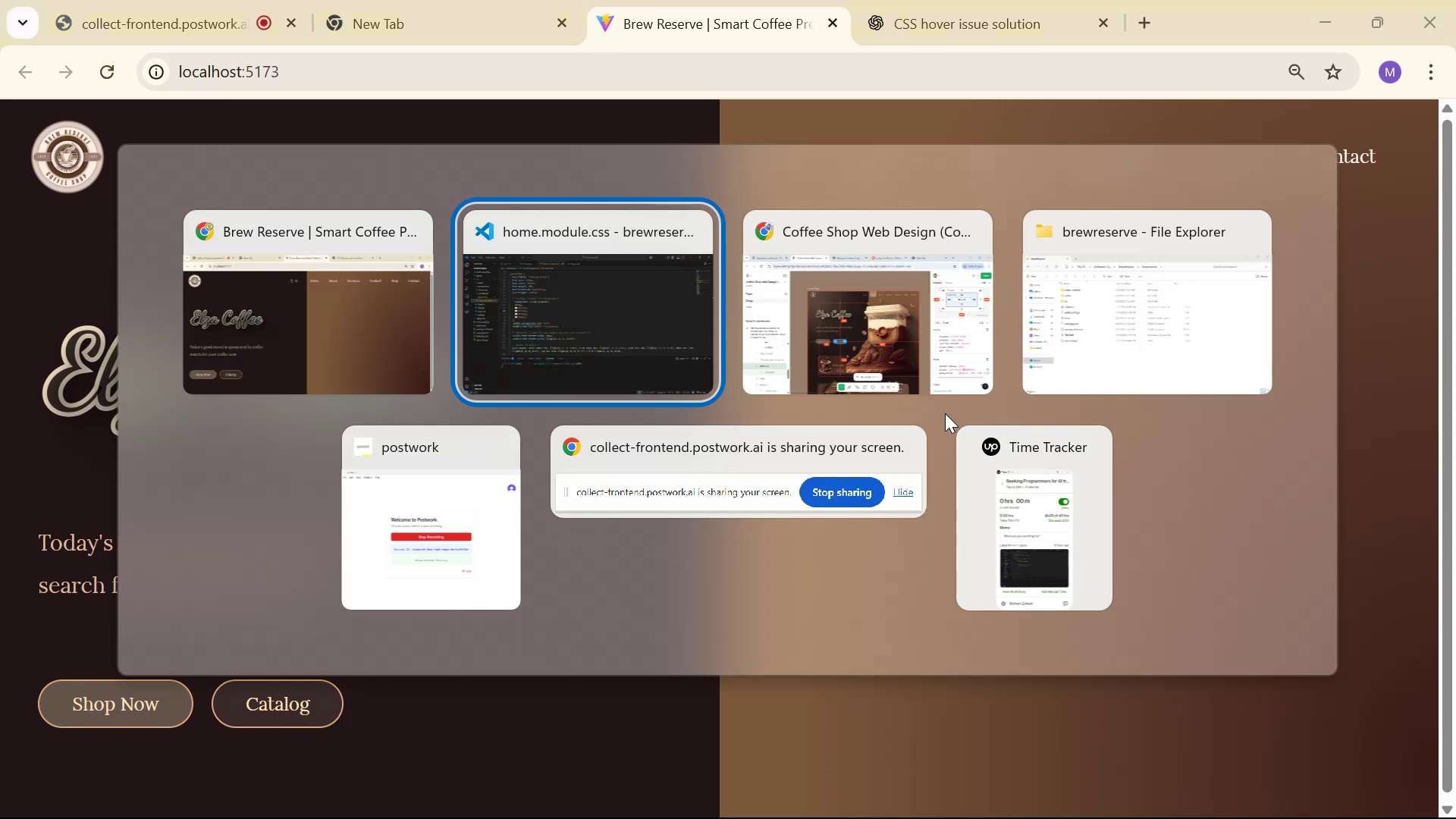 